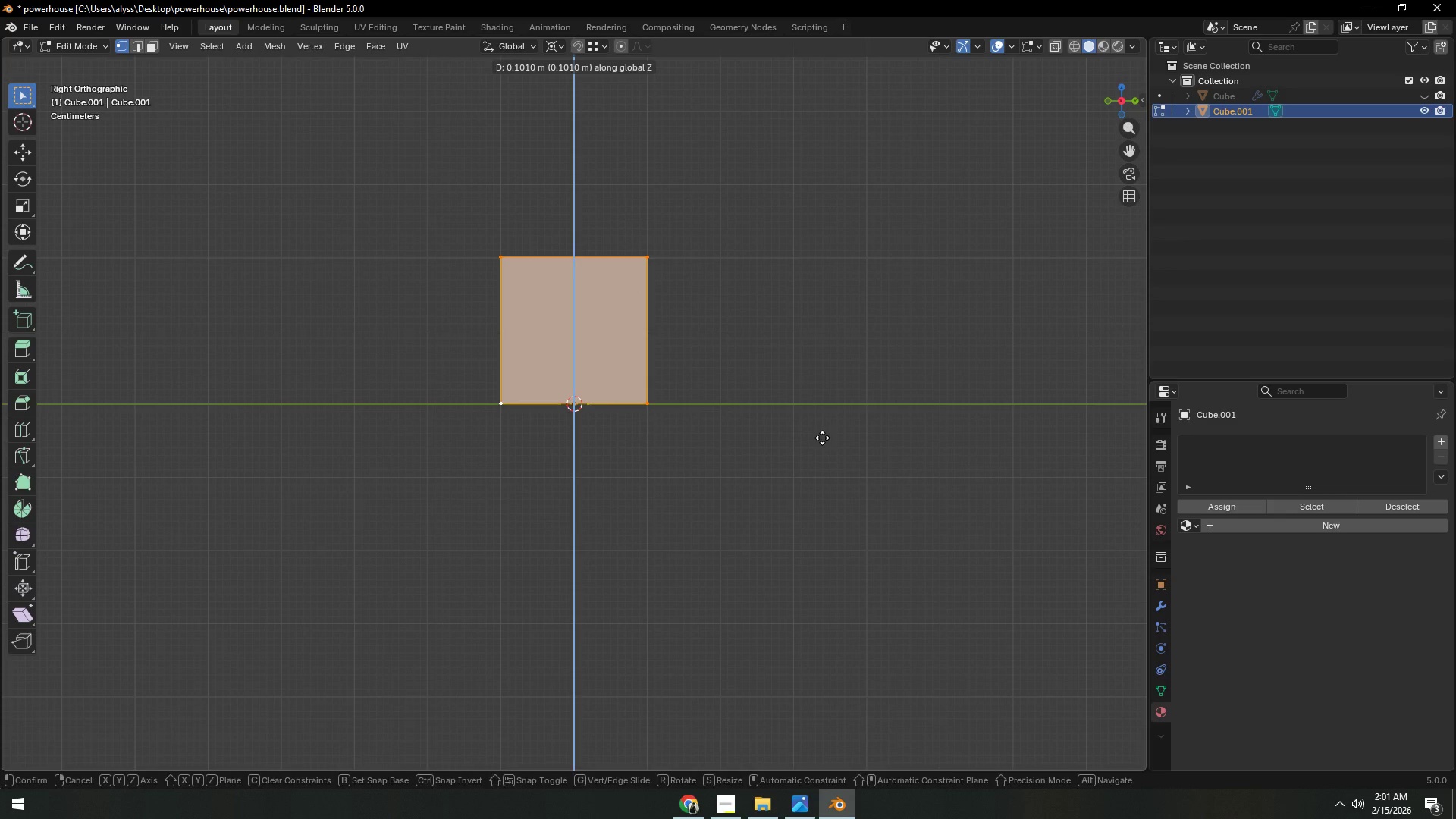 
hold_key(key=ShiftLeft, duration=0.91)
left_click([822, 438])
 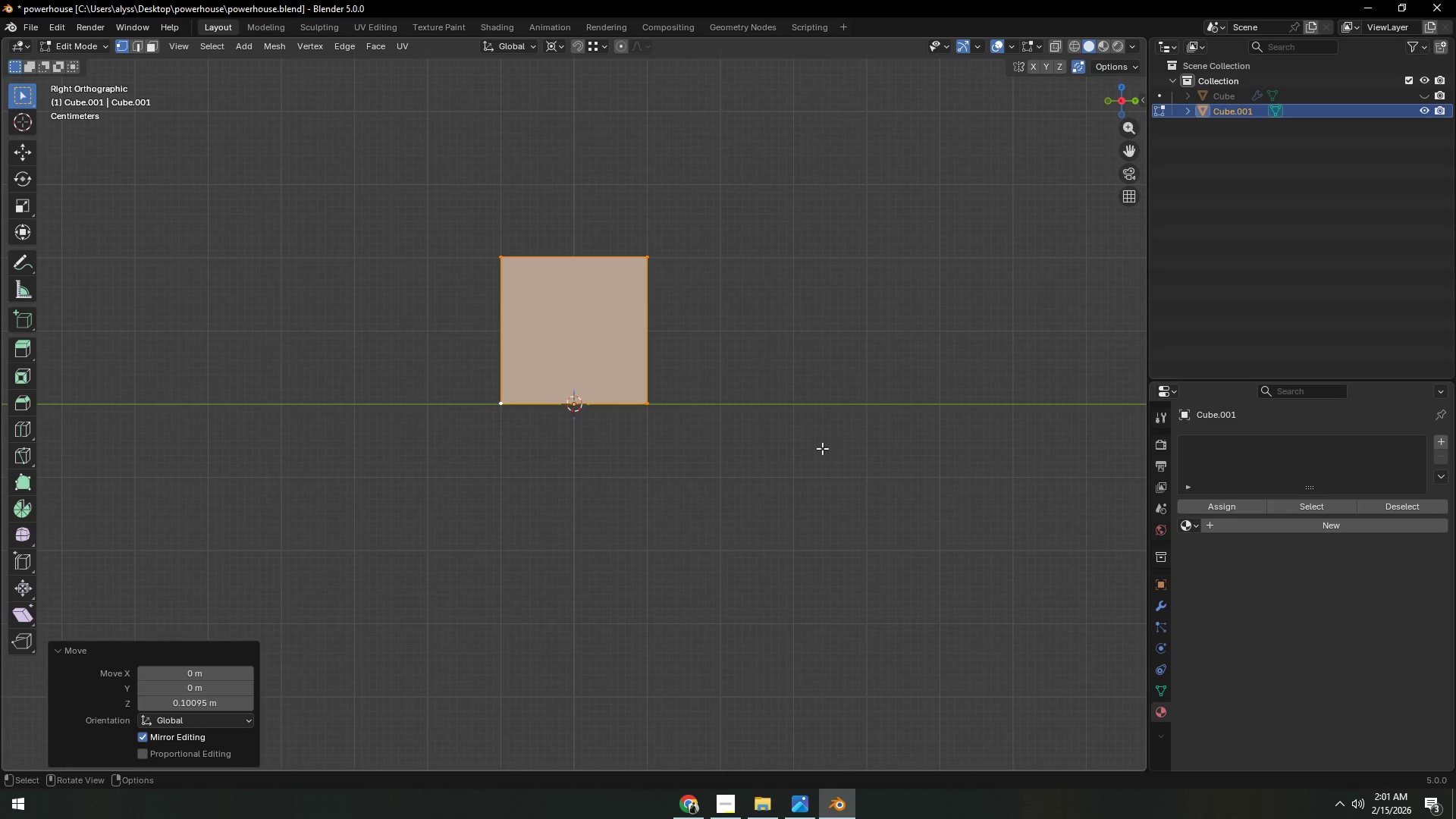 
left_click([794, 475])
 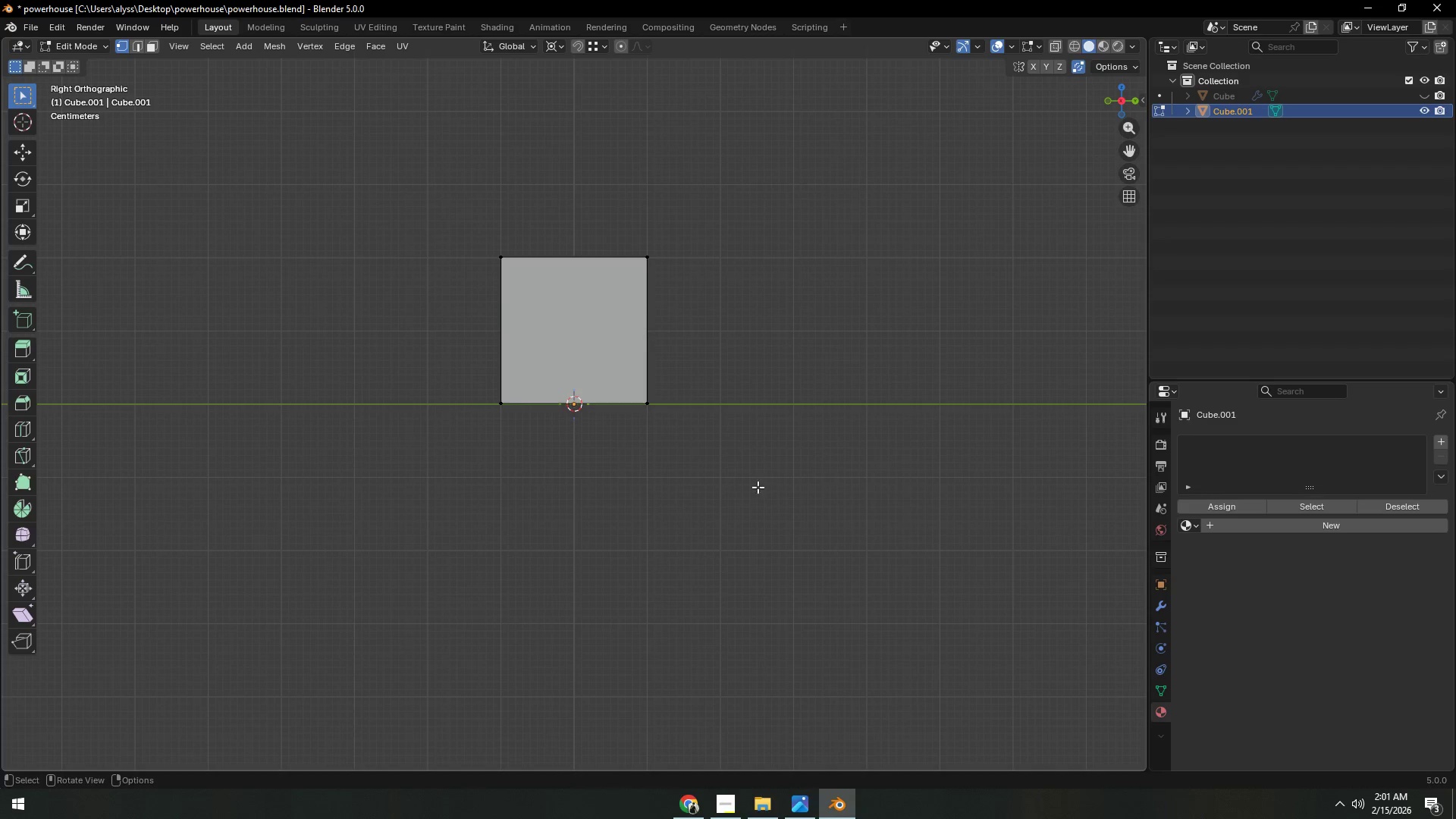 
key(Tab)
 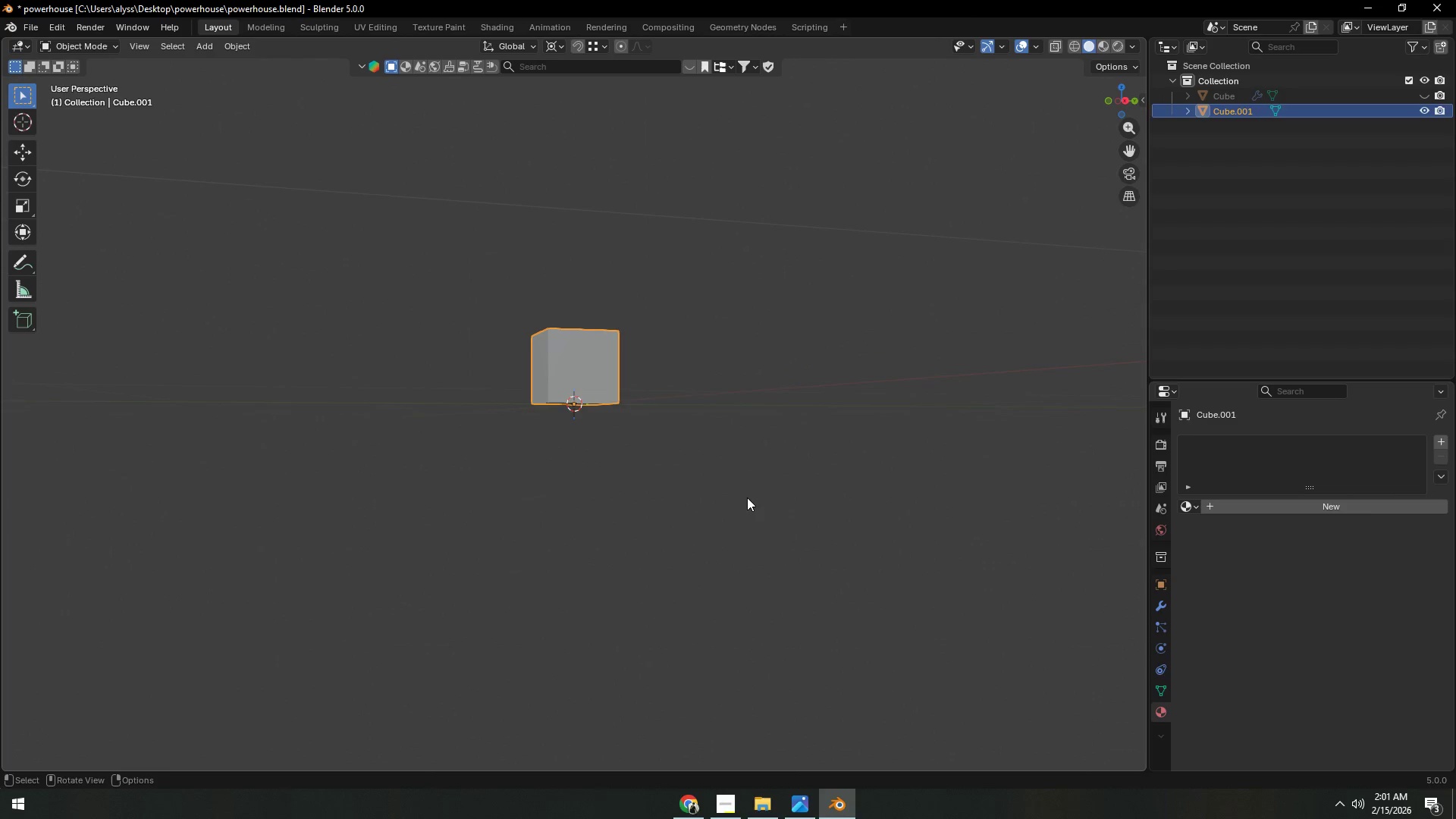 
scroll: coordinate [750, 491], scroll_direction: down, amount: 4.0
 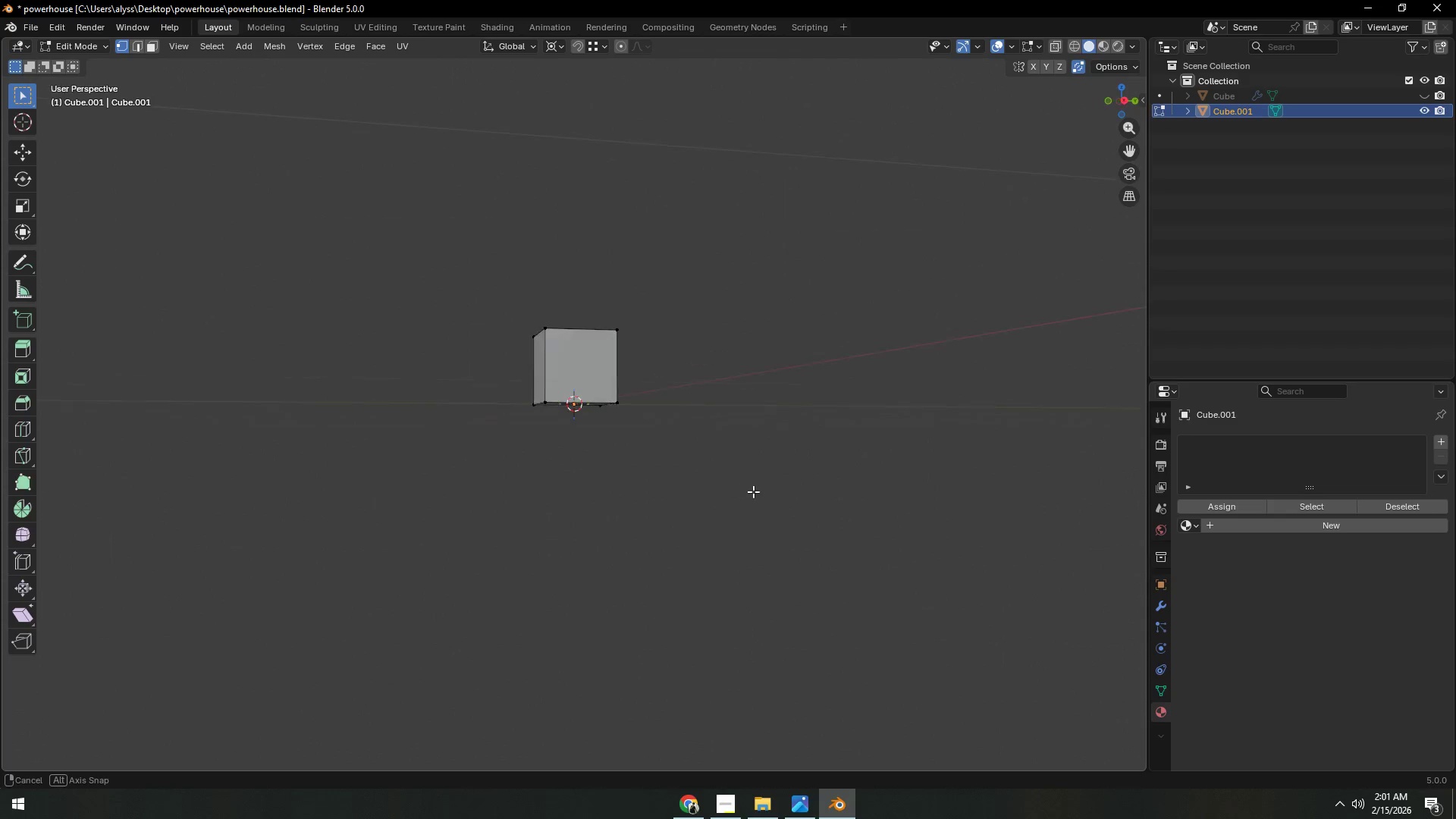 
left_click([747, 497])
 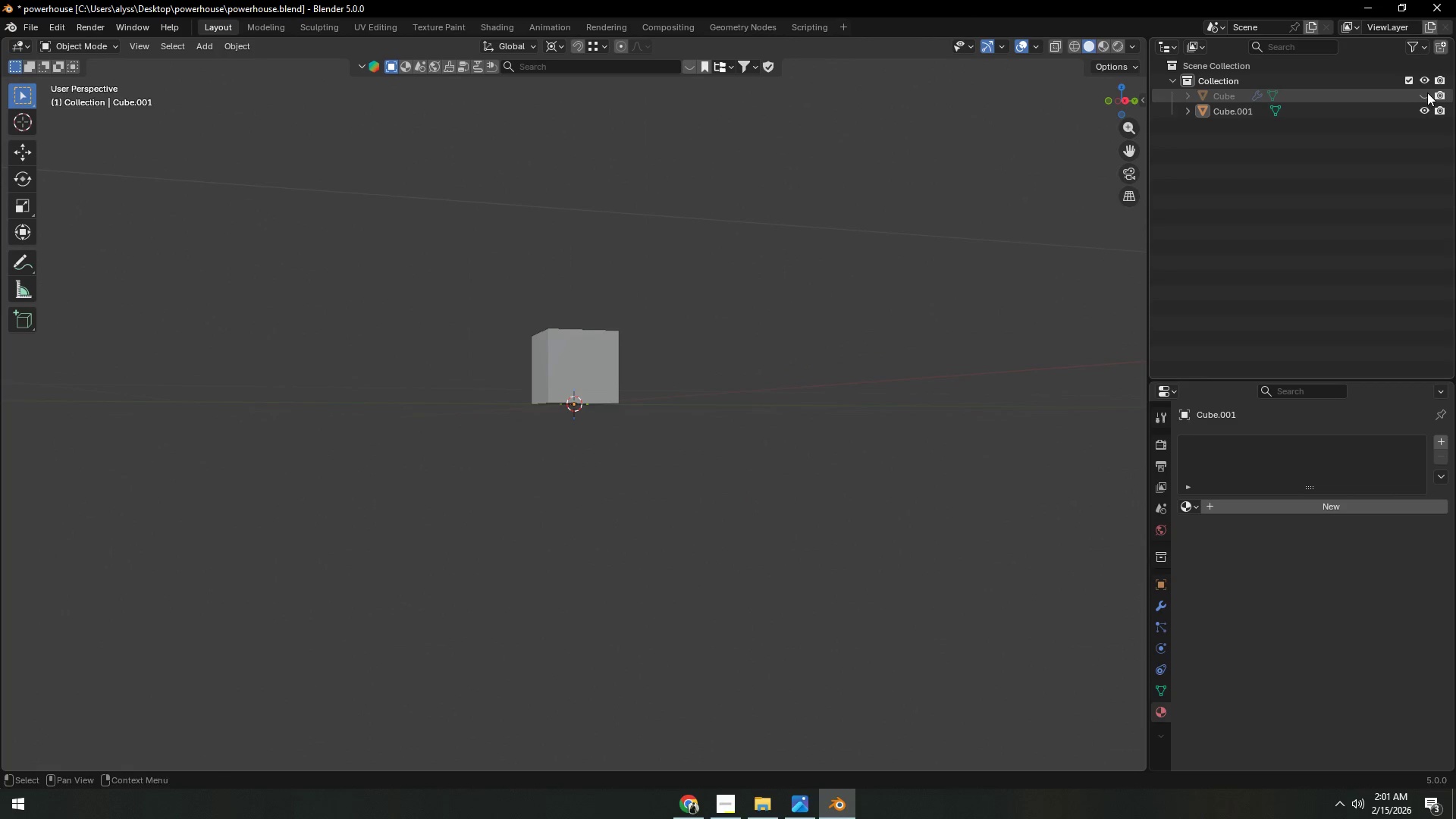 
scroll: coordinate [836, 307], scroll_direction: down, amount: 6.0
 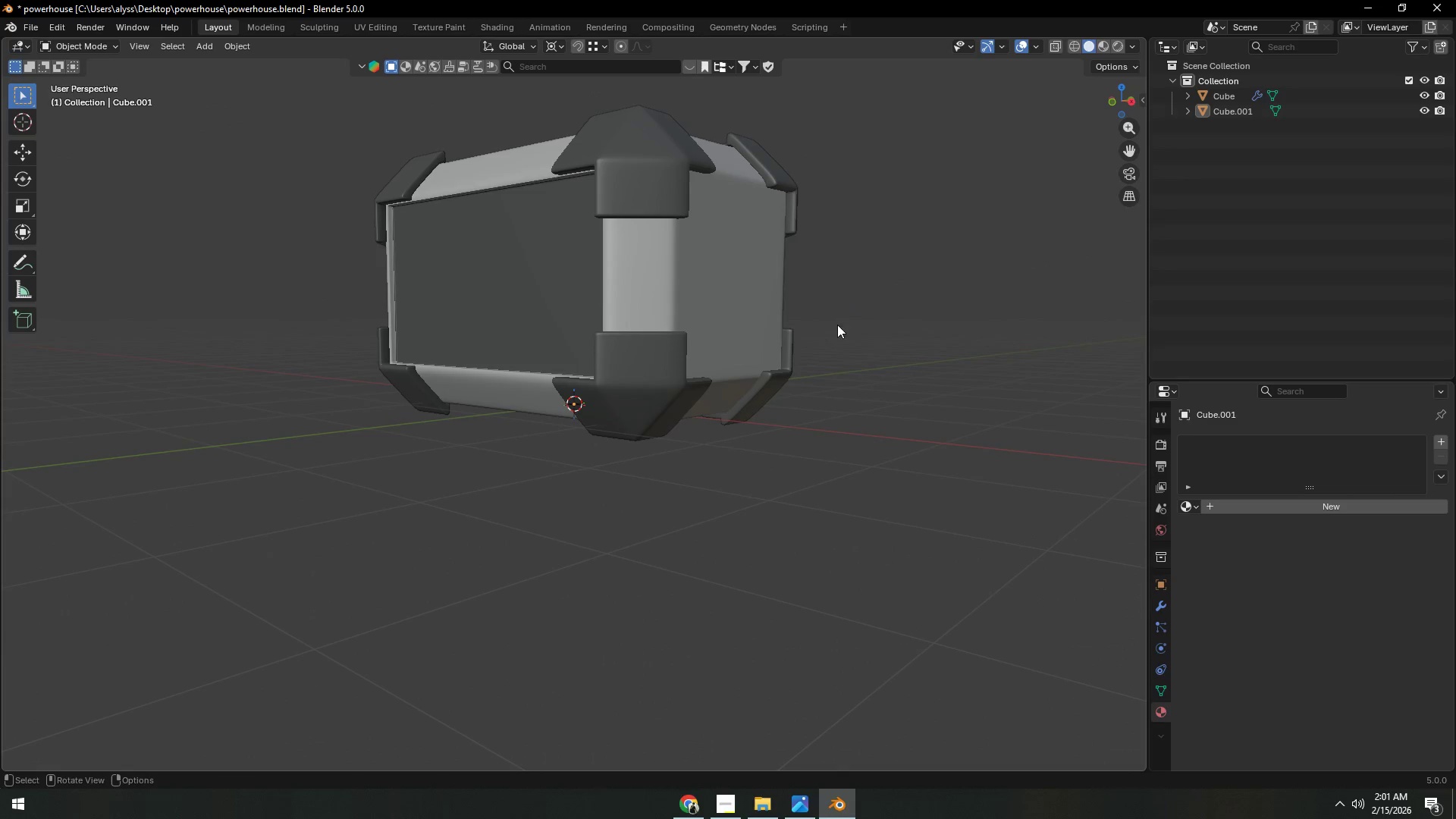 
left_click([732, 307])
 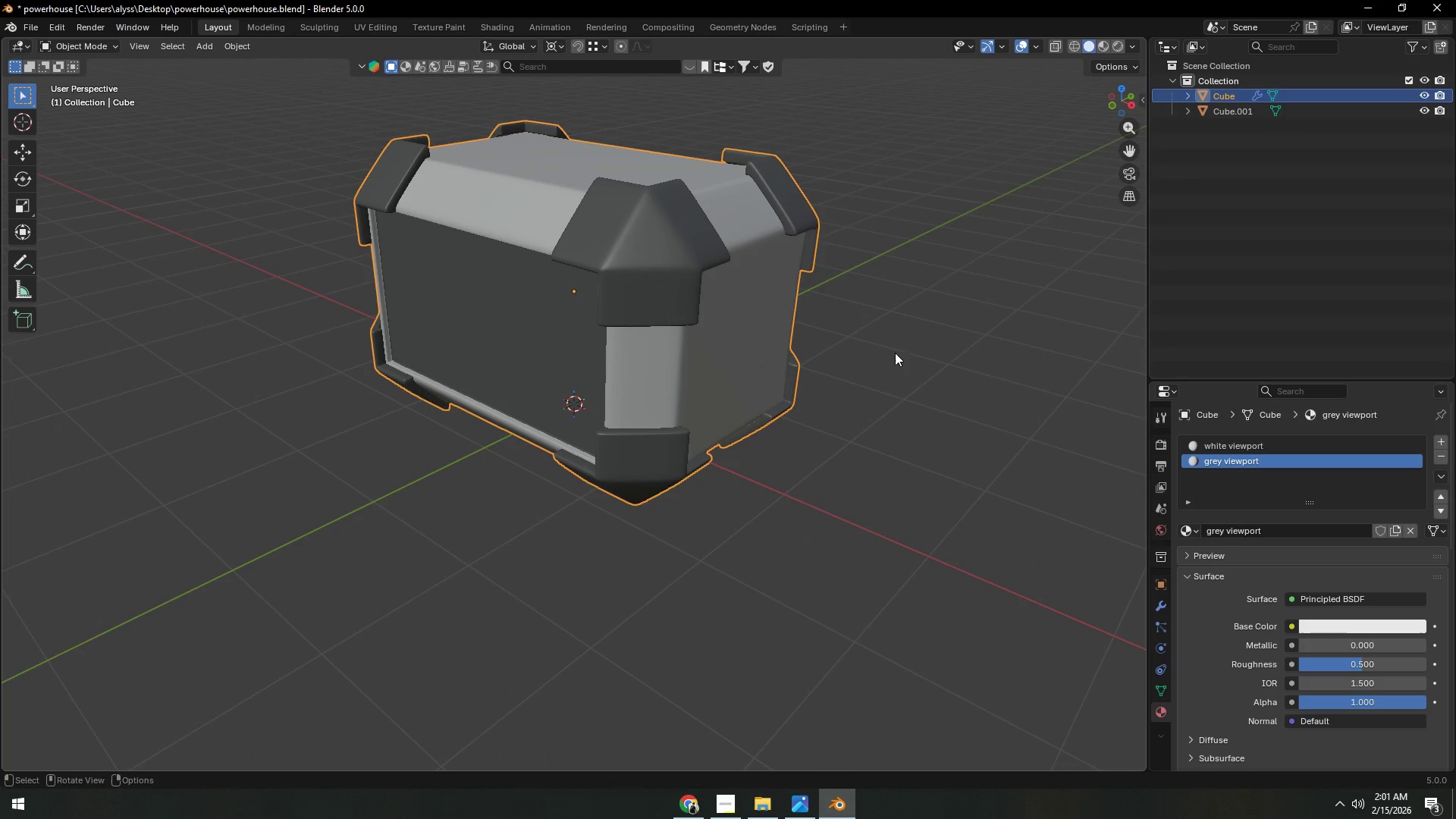 
key(S)
 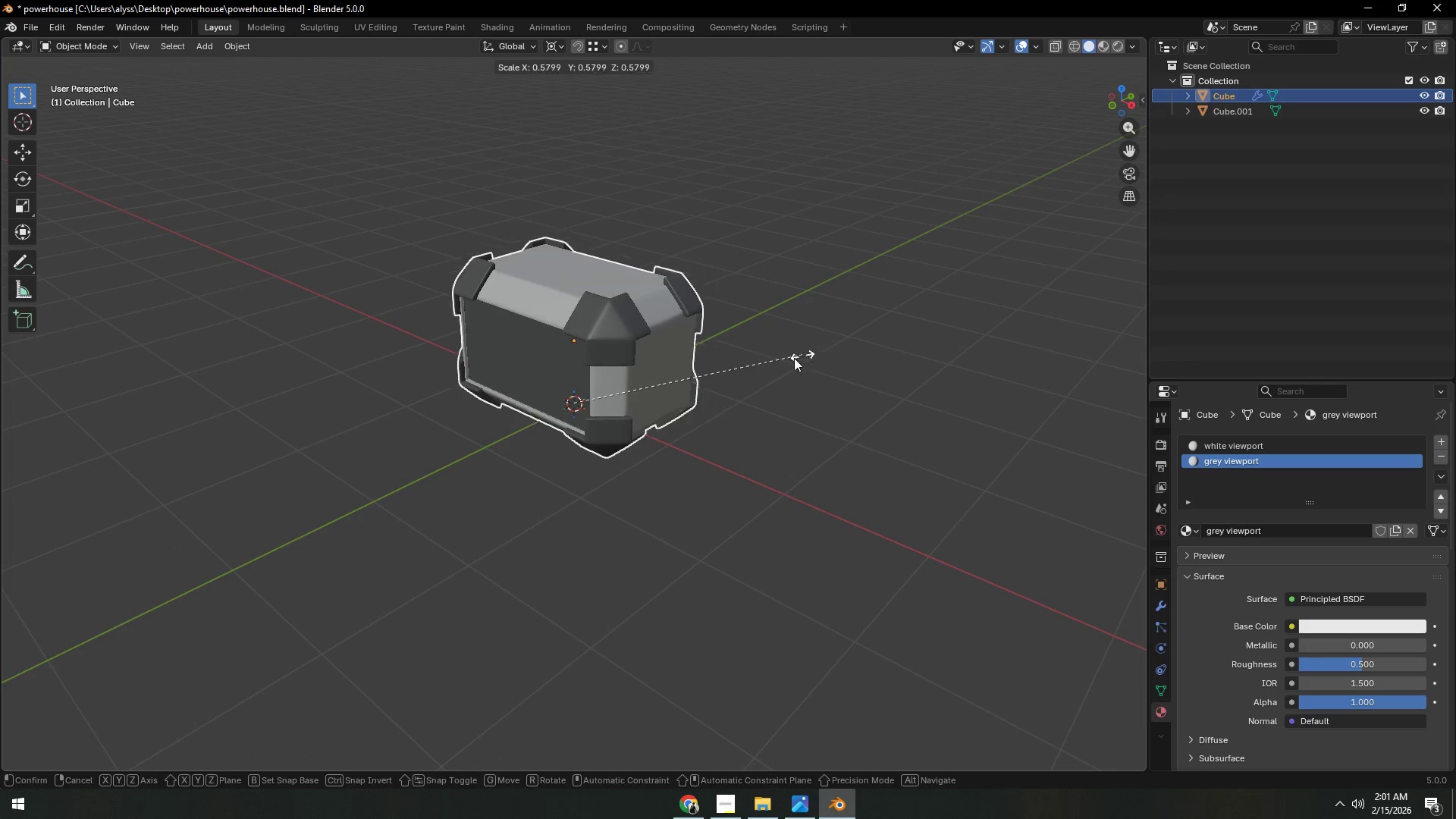 
left_click([753, 369])
 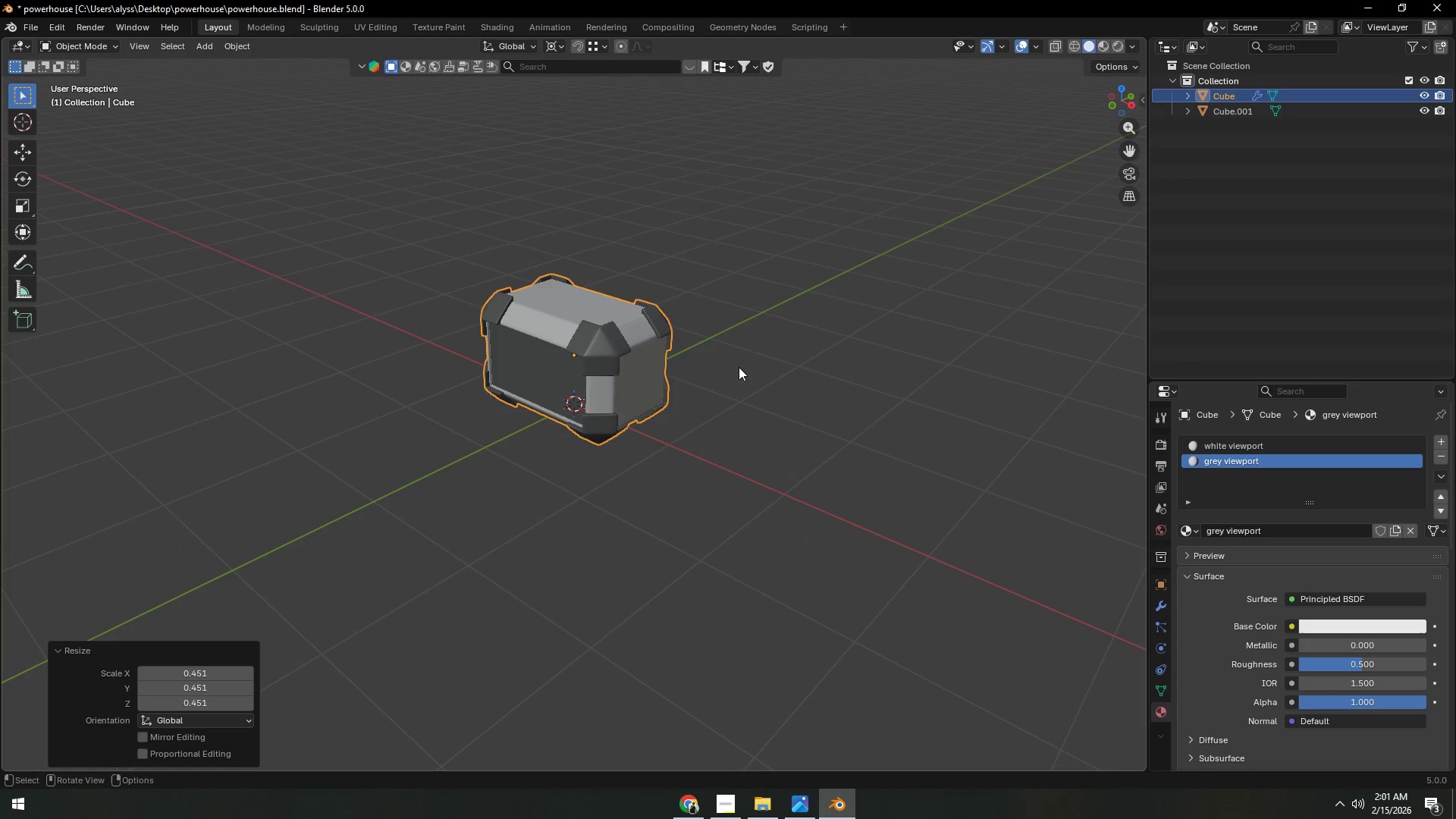 
key(Backquote)
 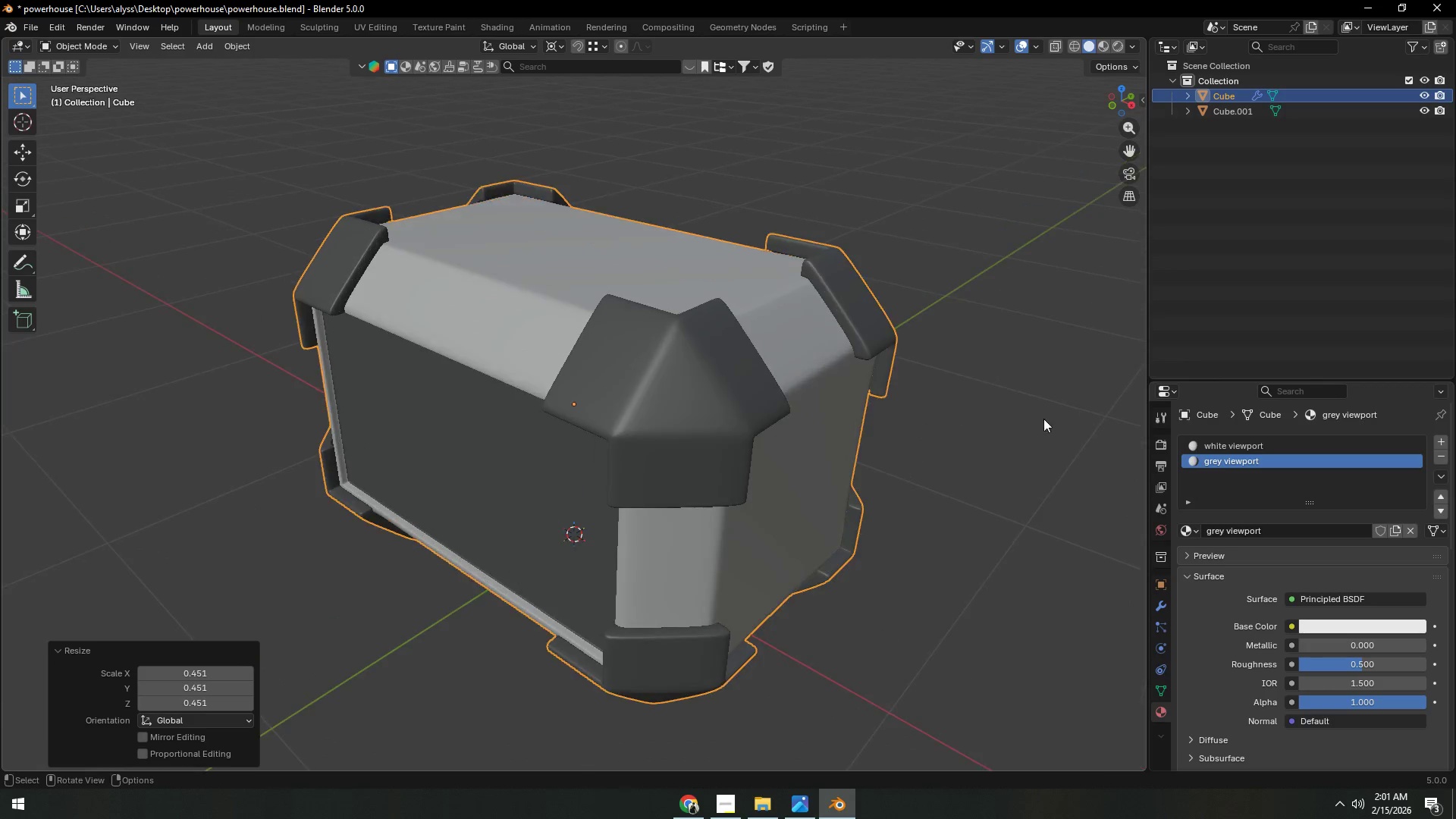 
key(S)
 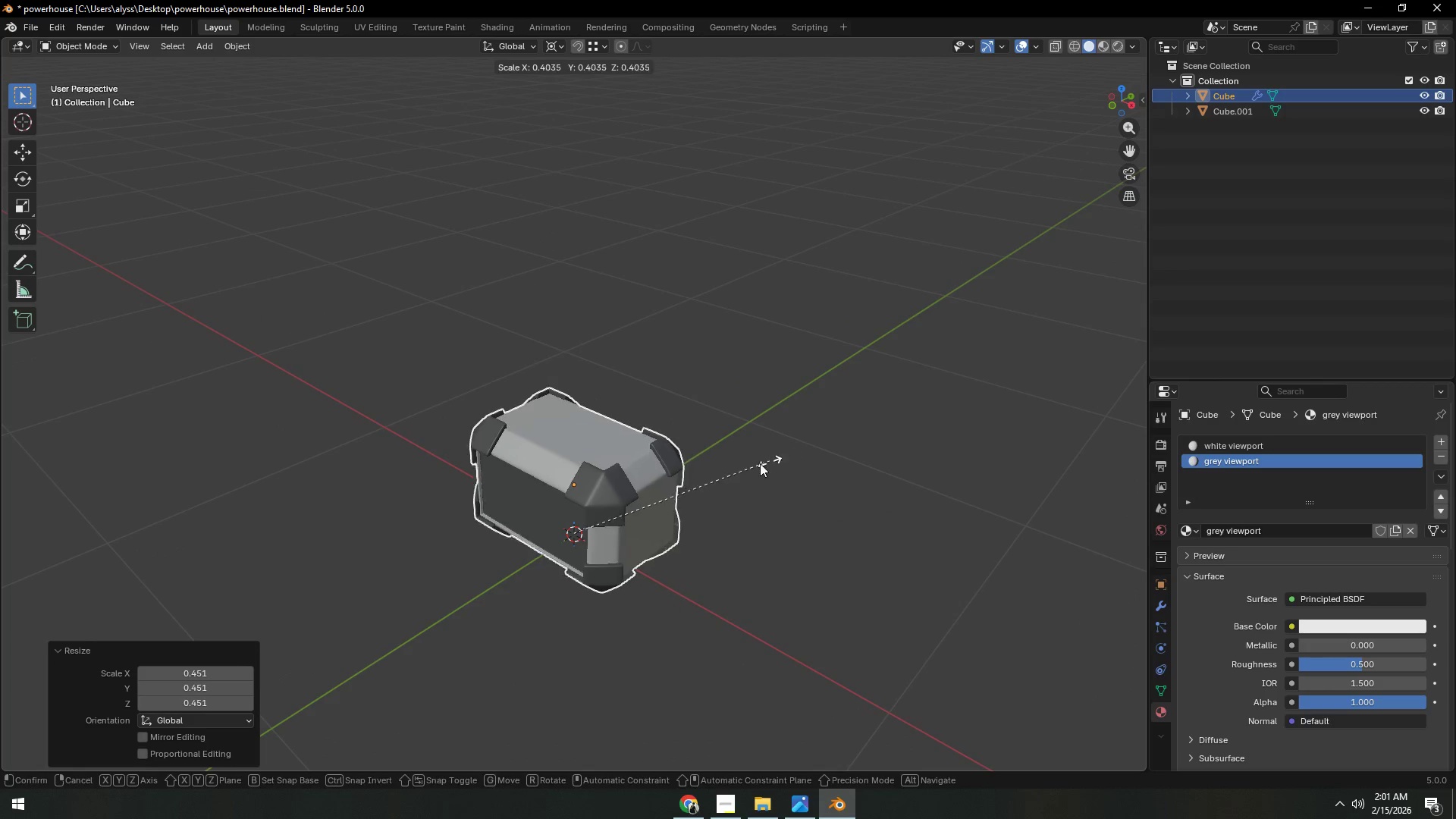 
left_click([713, 475])
 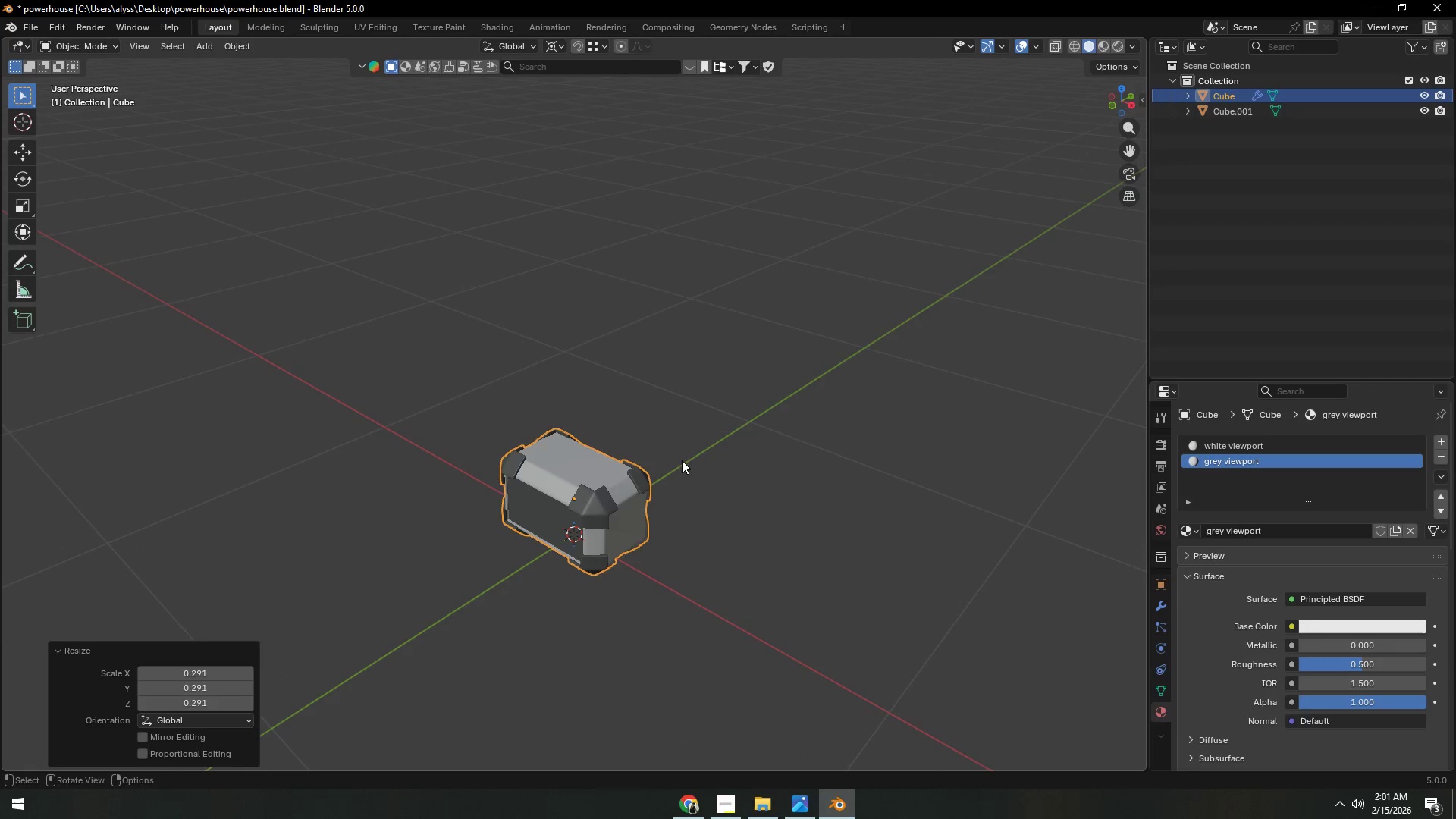 
key(Tab)
 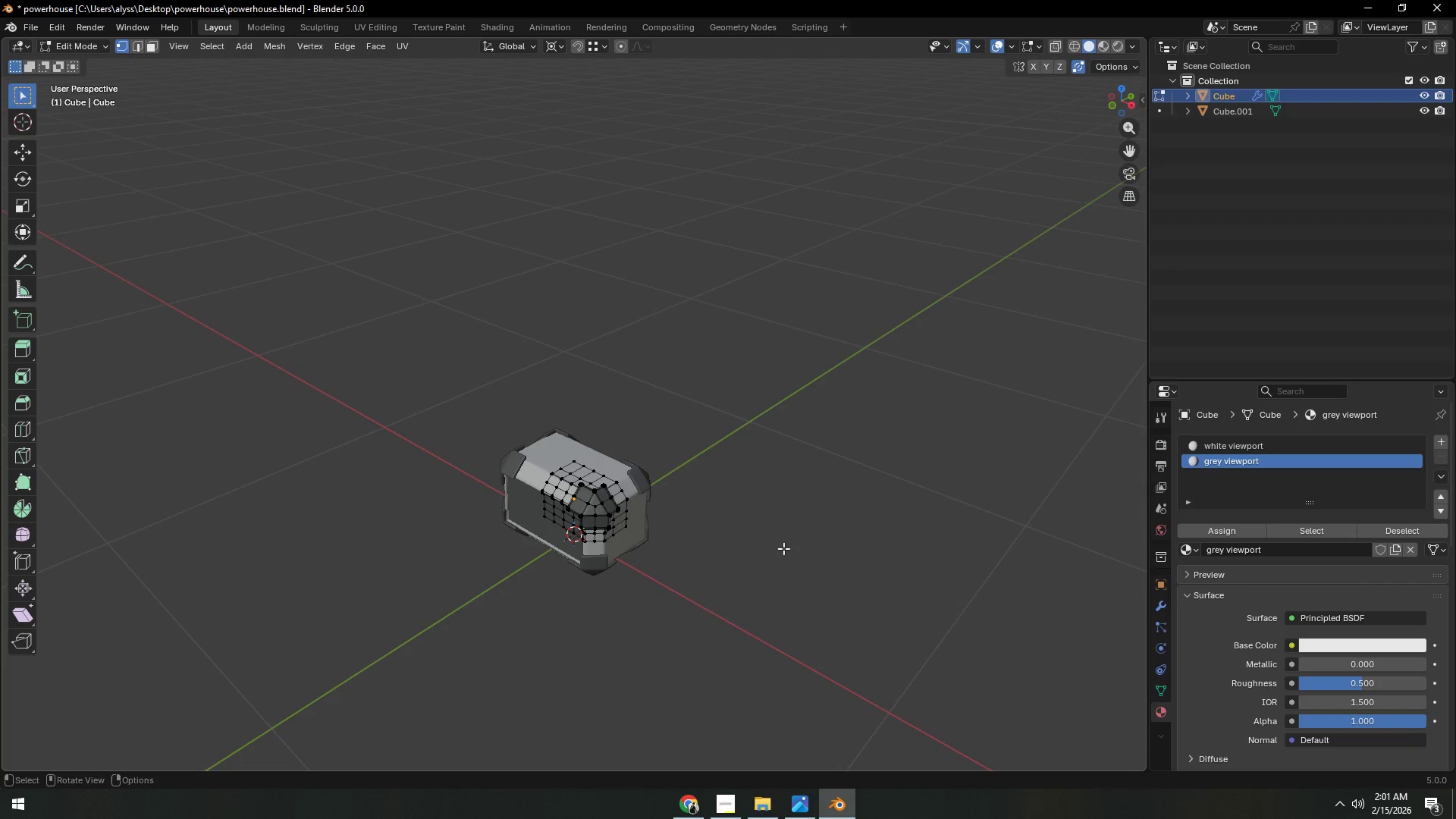 
key(Tab)
 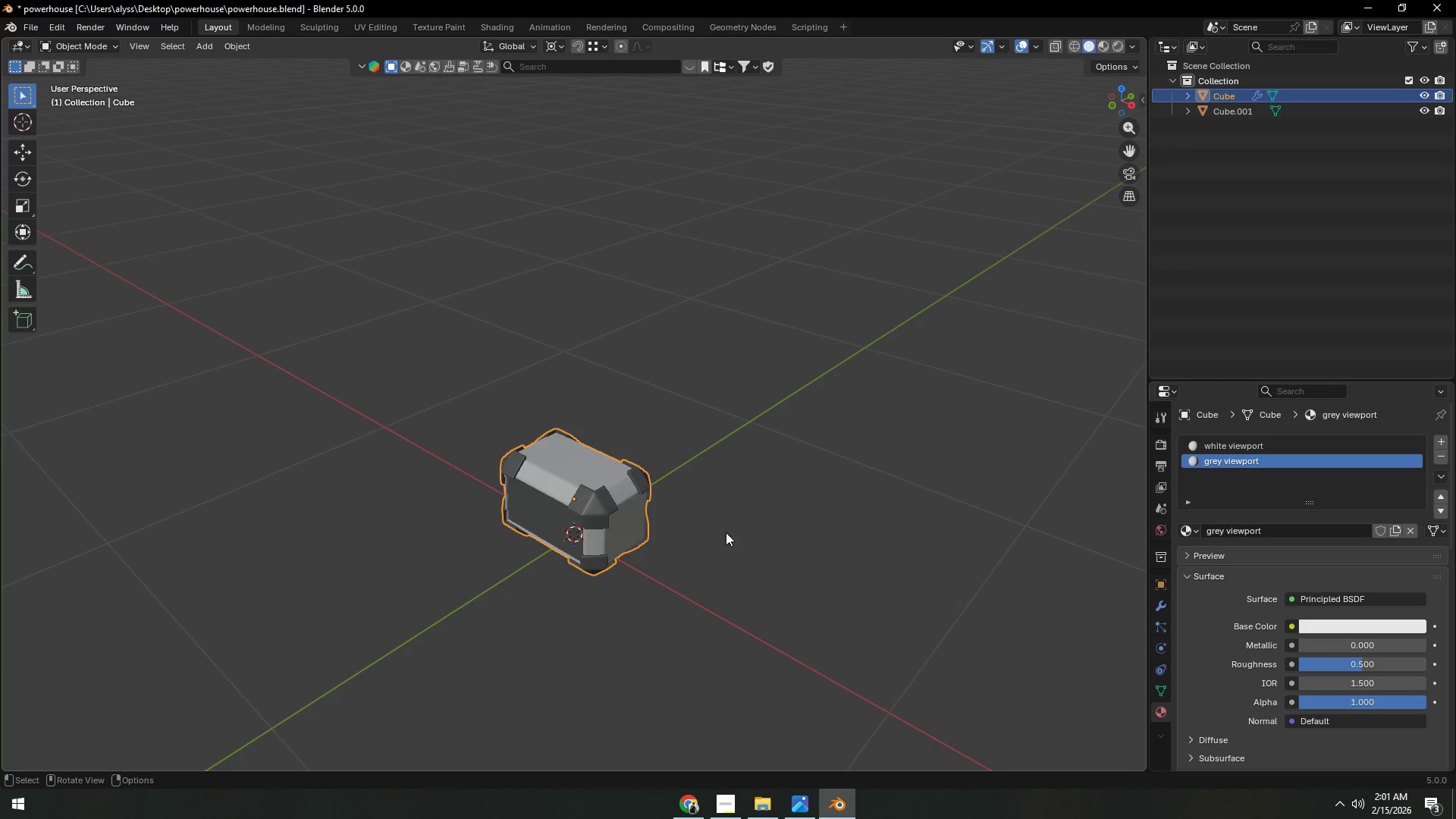 
key(Backquote)
 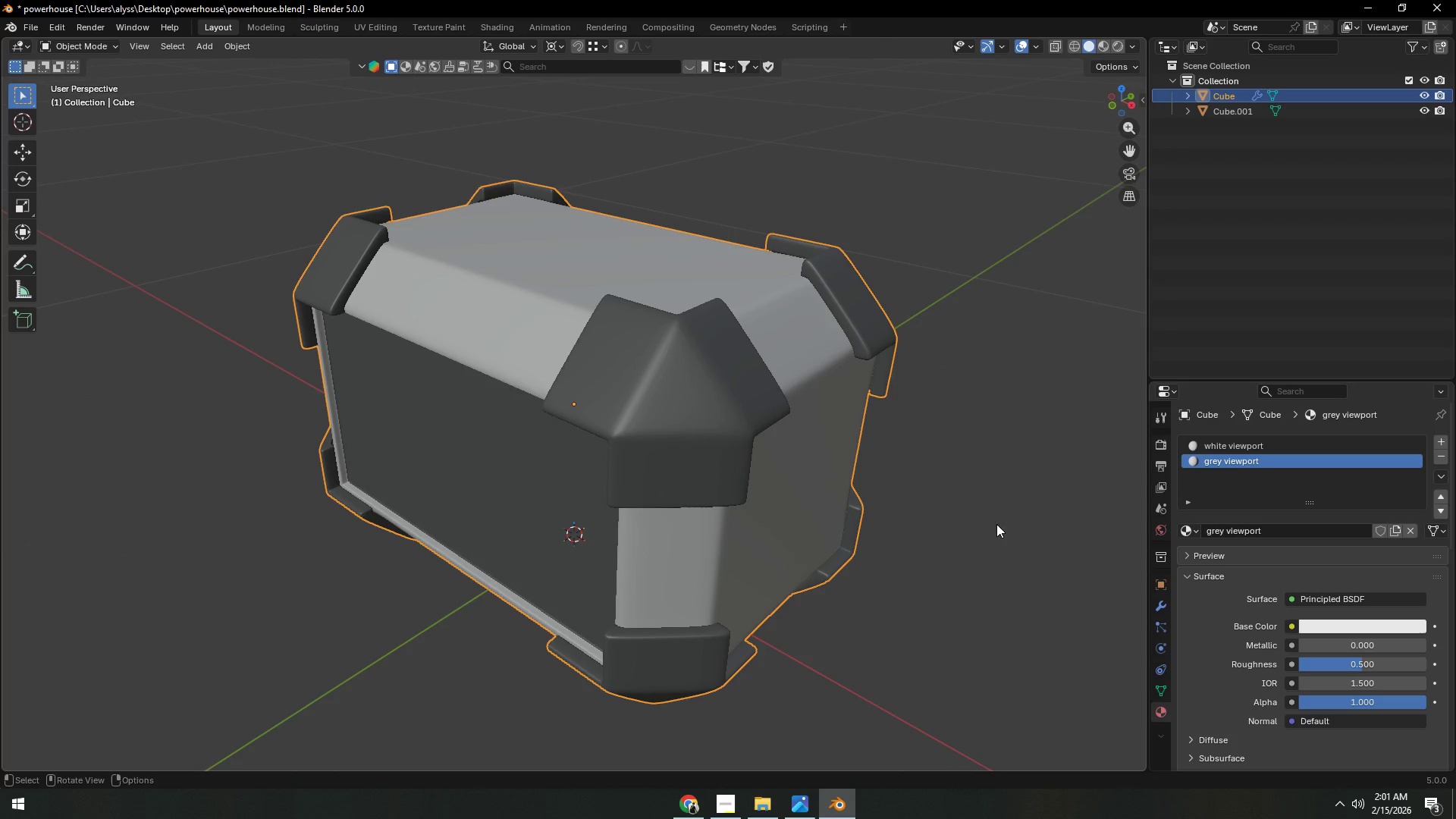 
key(S)
 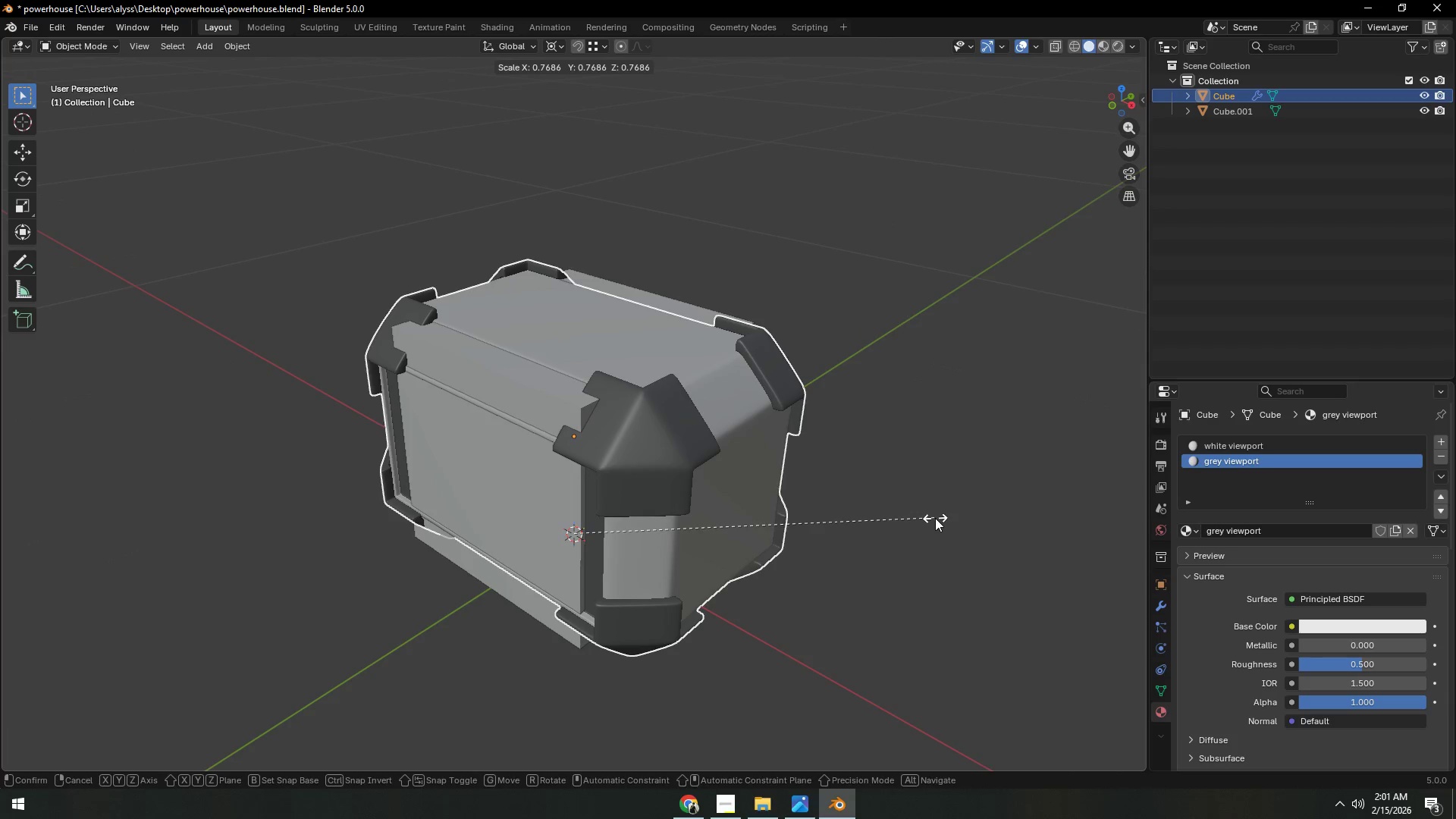 
left_click([939, 522])
 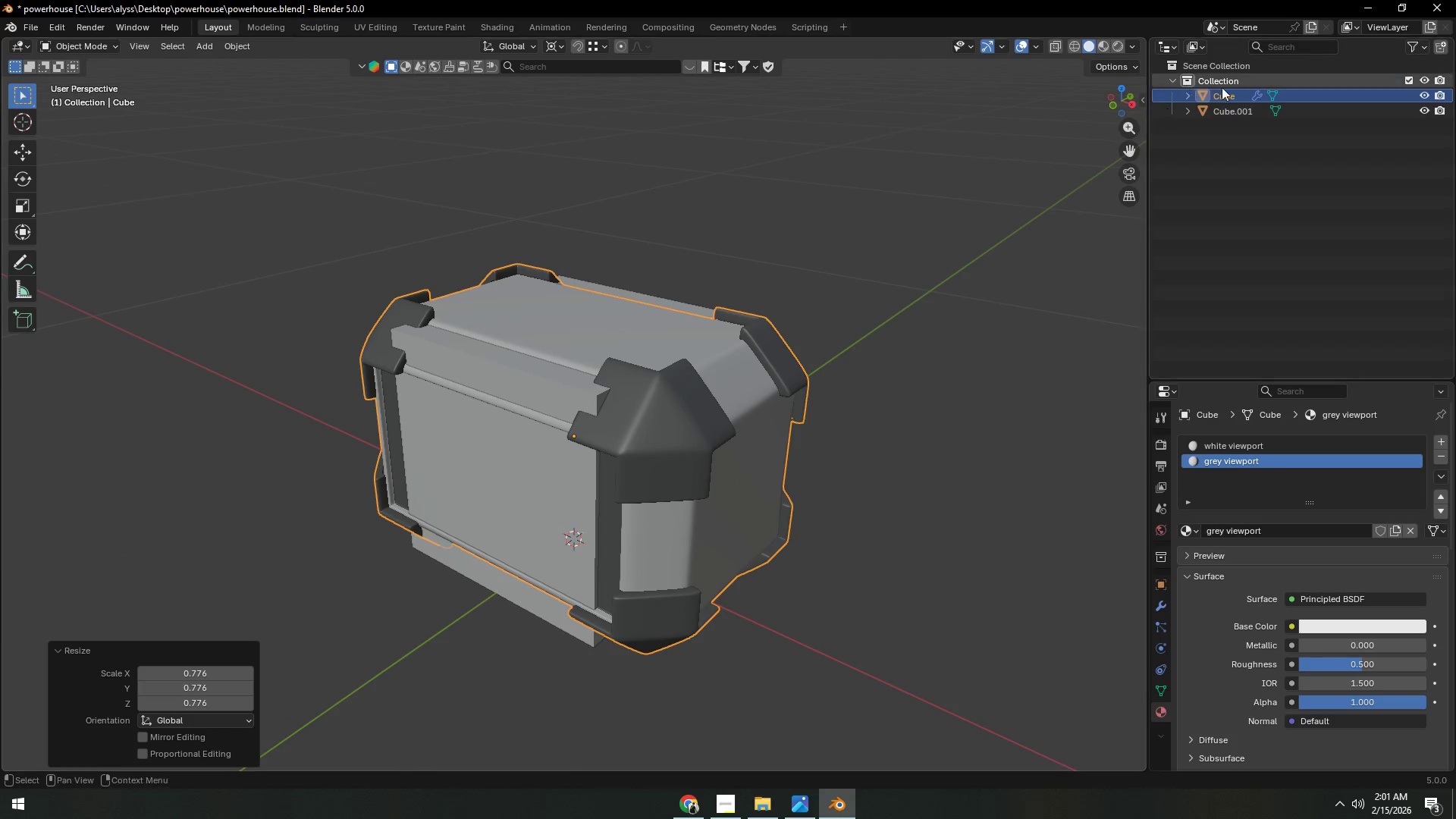 
left_click([1232, 109])
 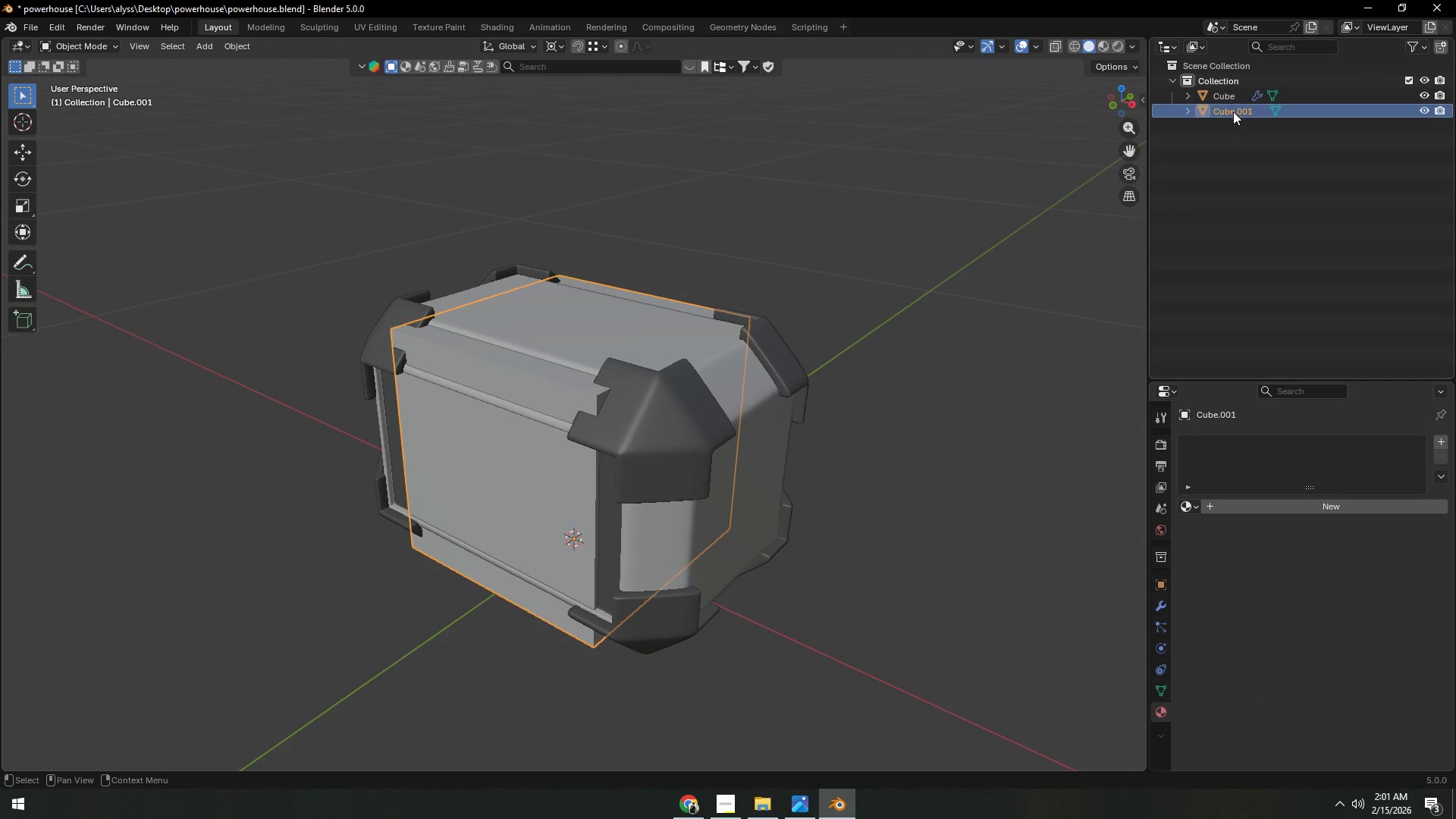 
key(X)
 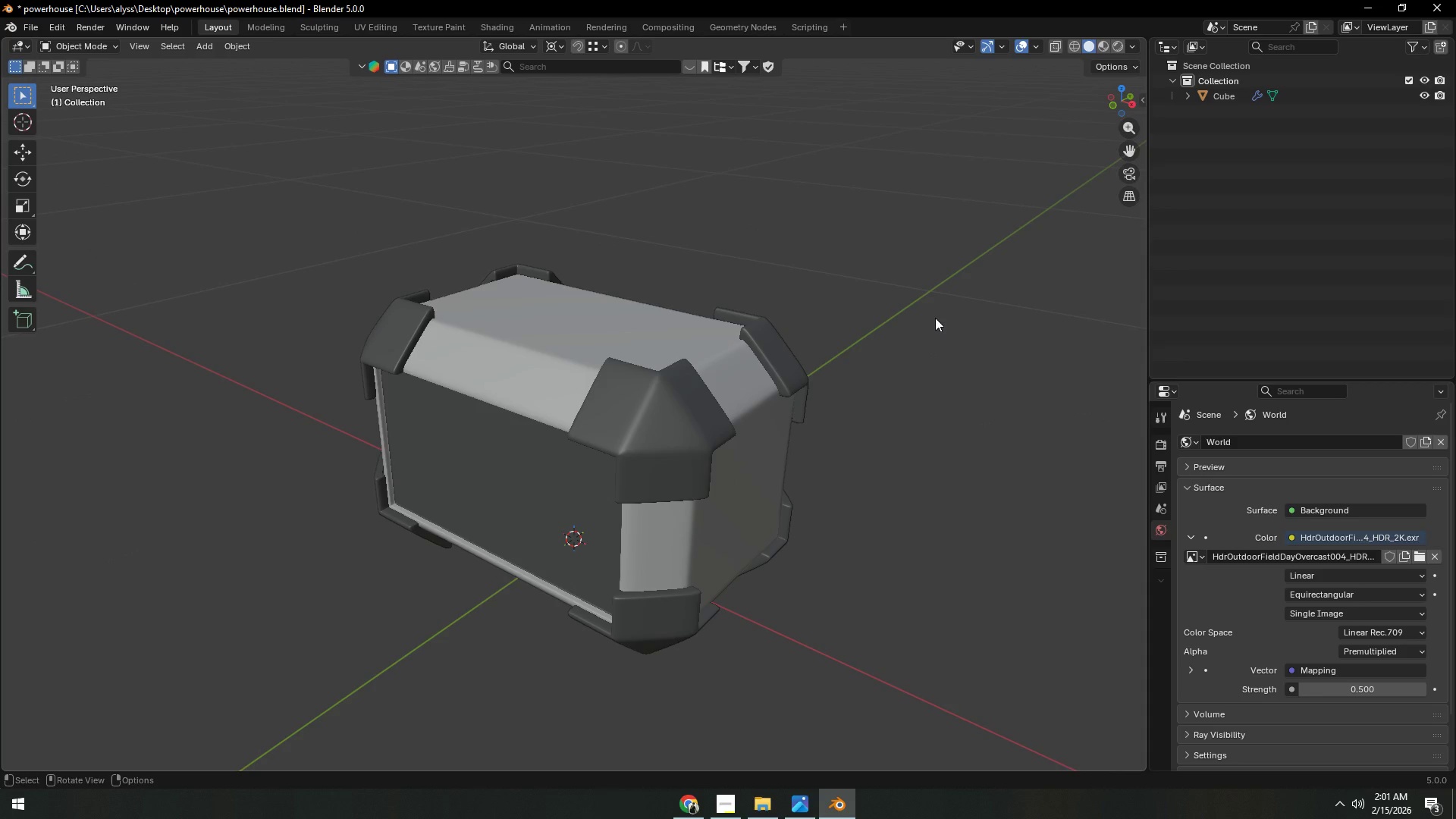 
left_click([935, 318])
 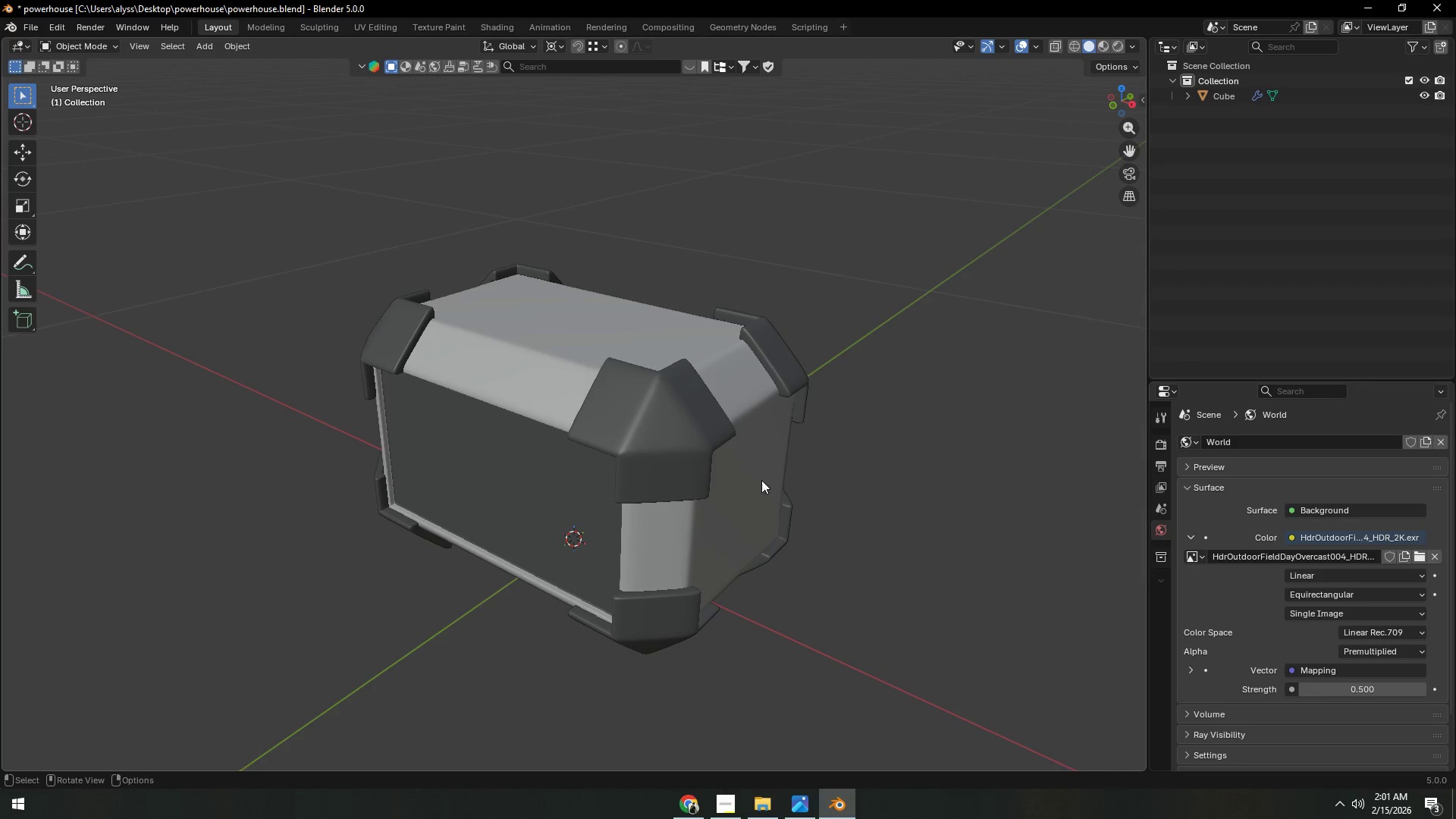 
left_click([742, 487])
 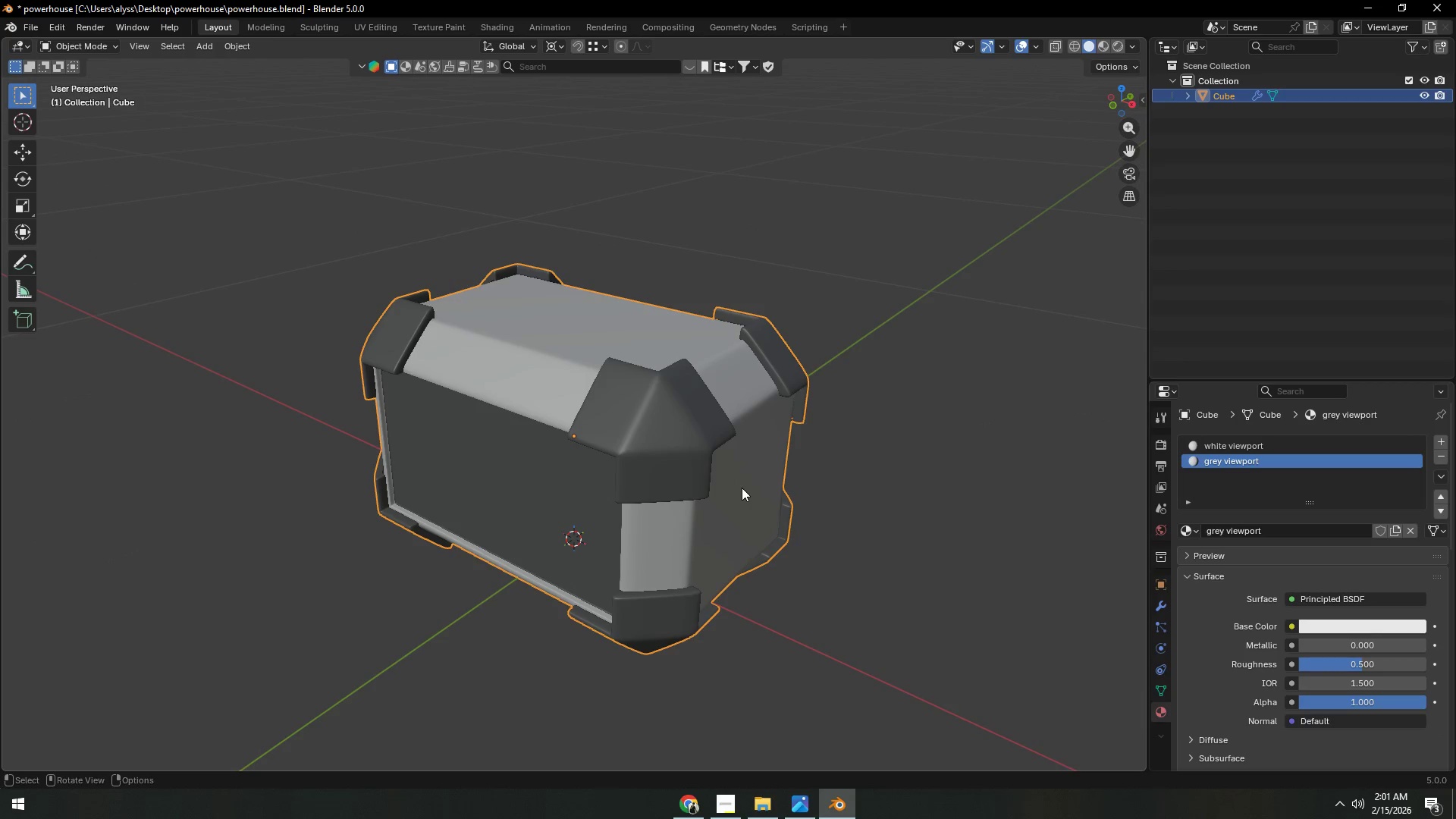 
key(Control+S)
 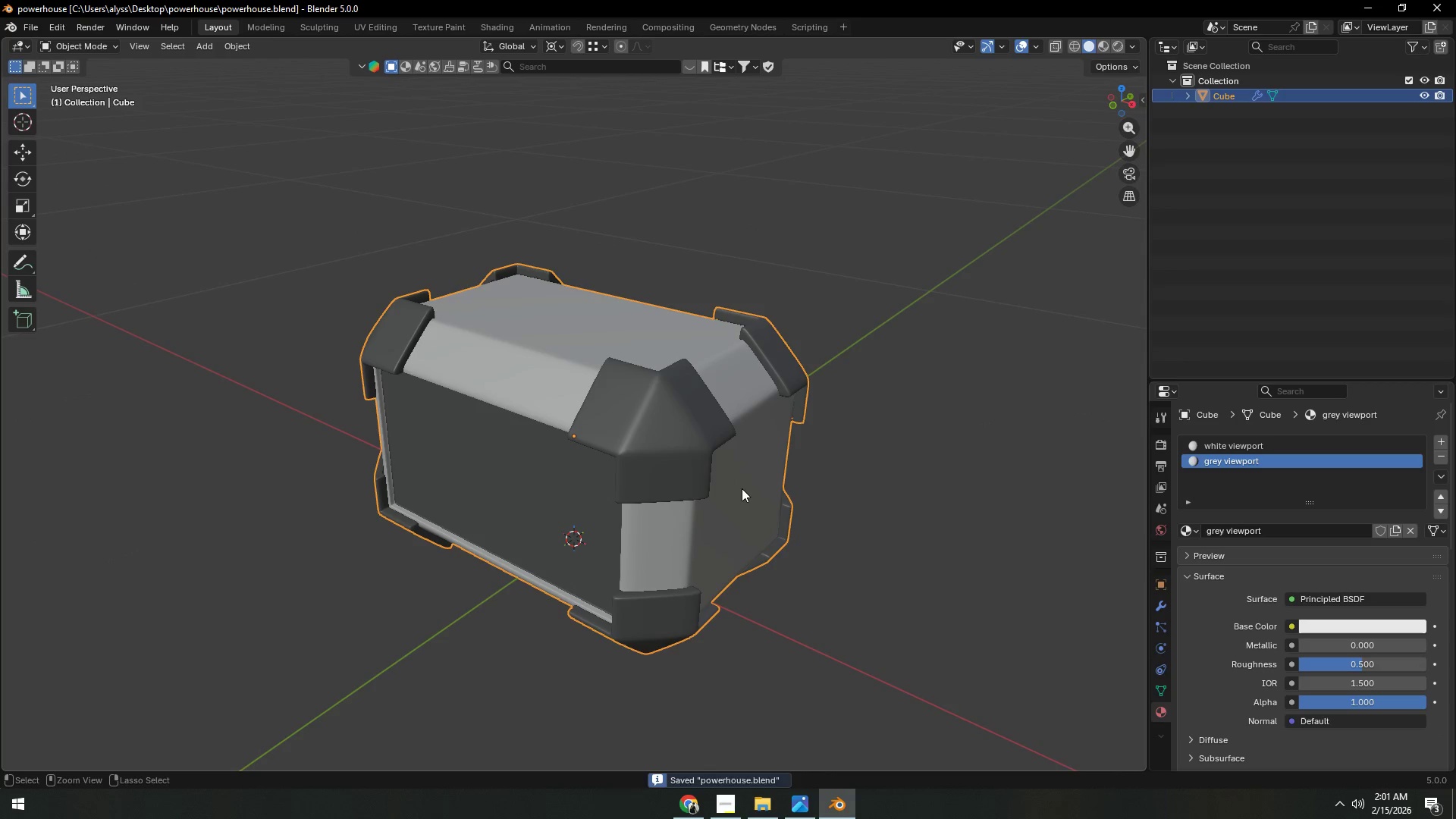 
key(Control+A)
 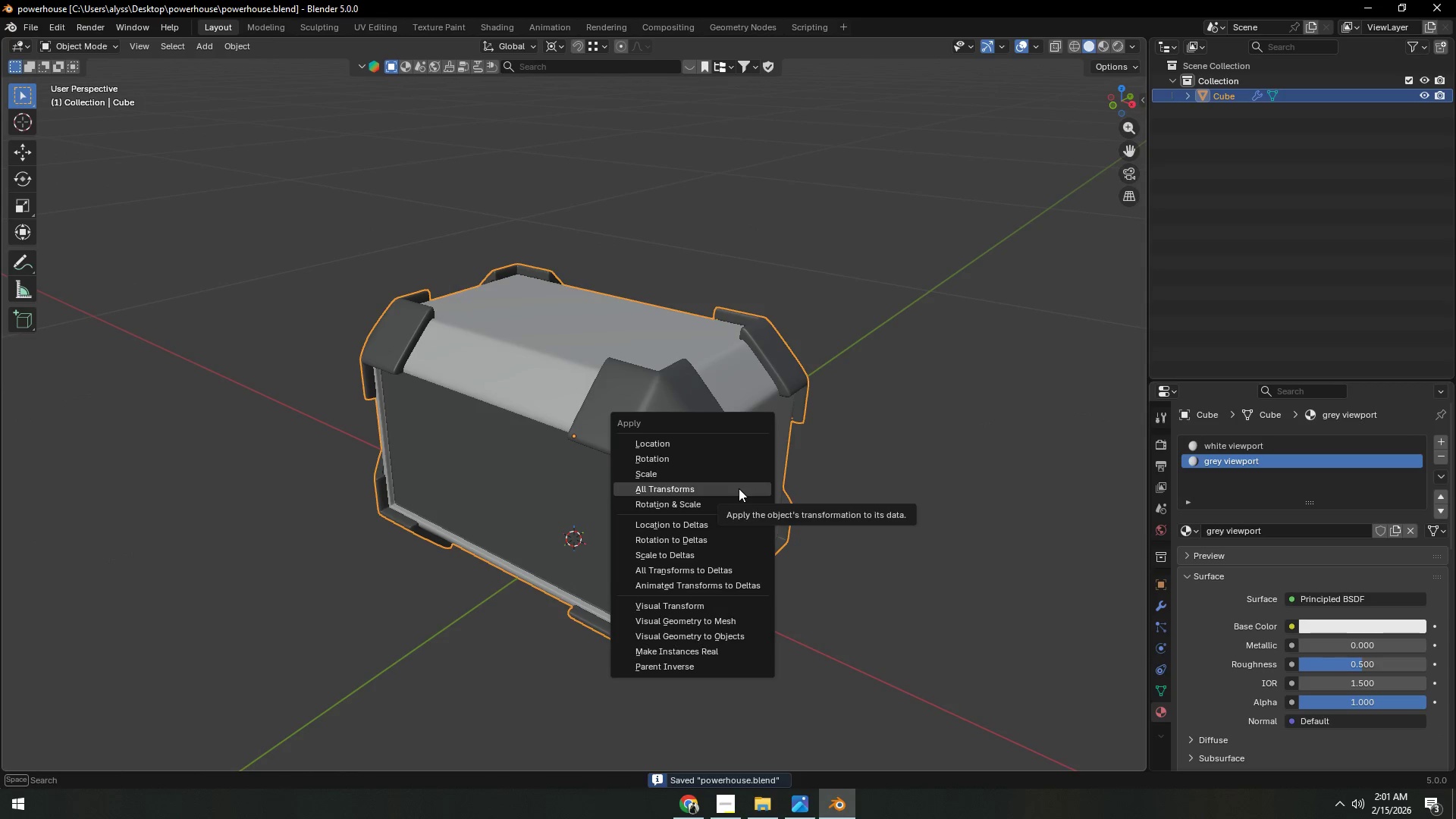 
left_click([739, 488])
 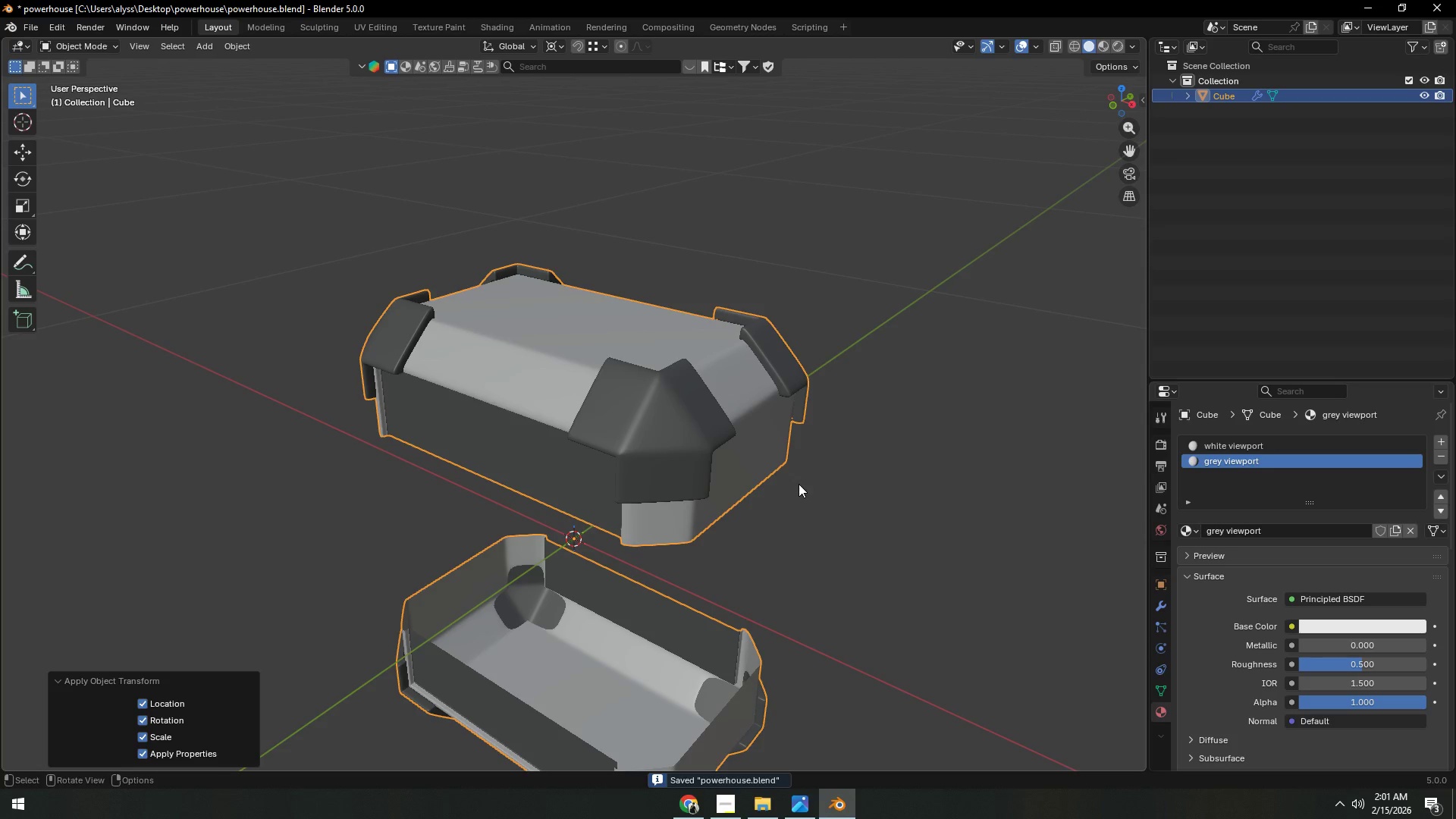 
key(Control+Z)
 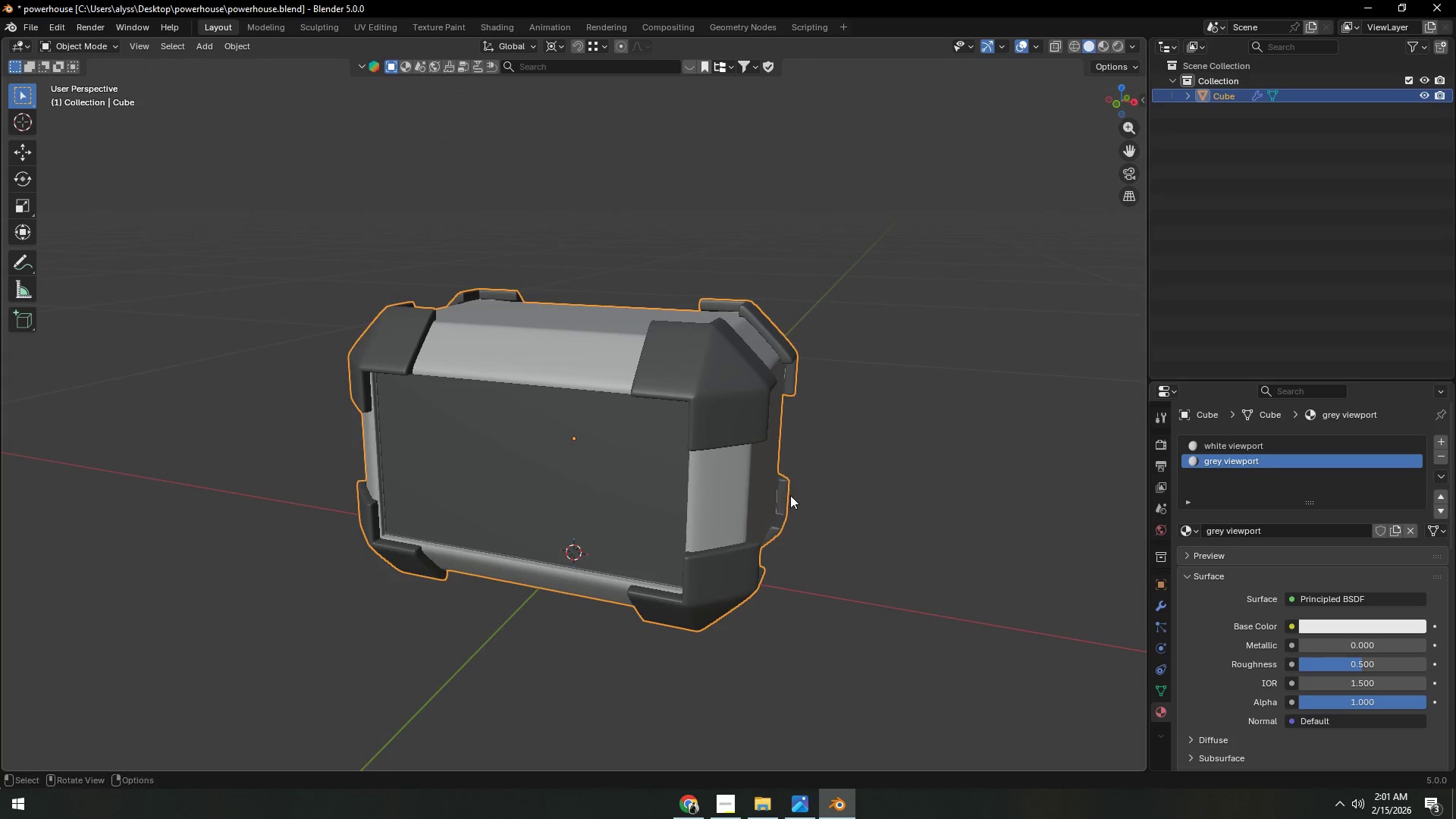 
key(Control+A)
 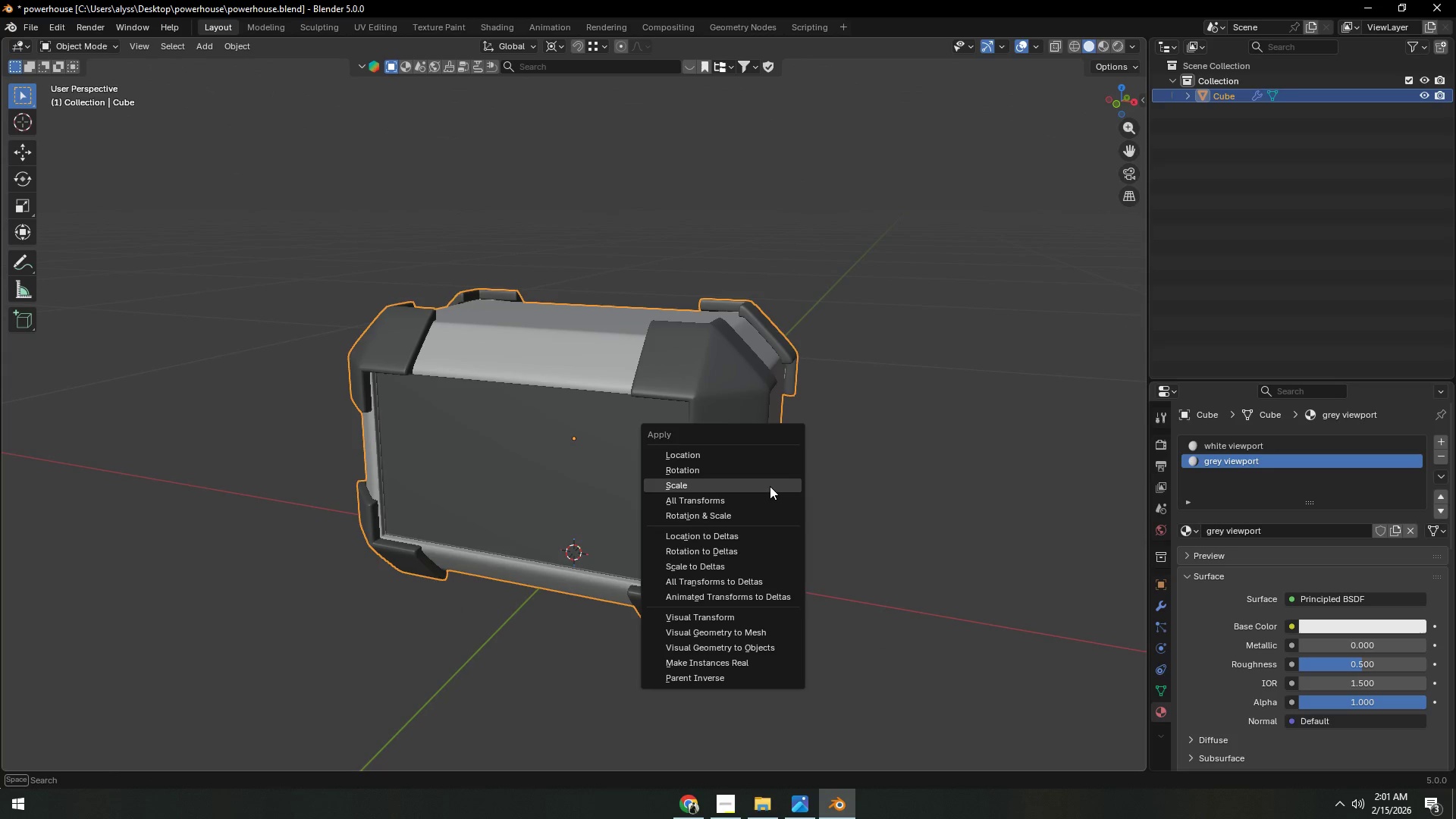 
left_click([770, 486])
 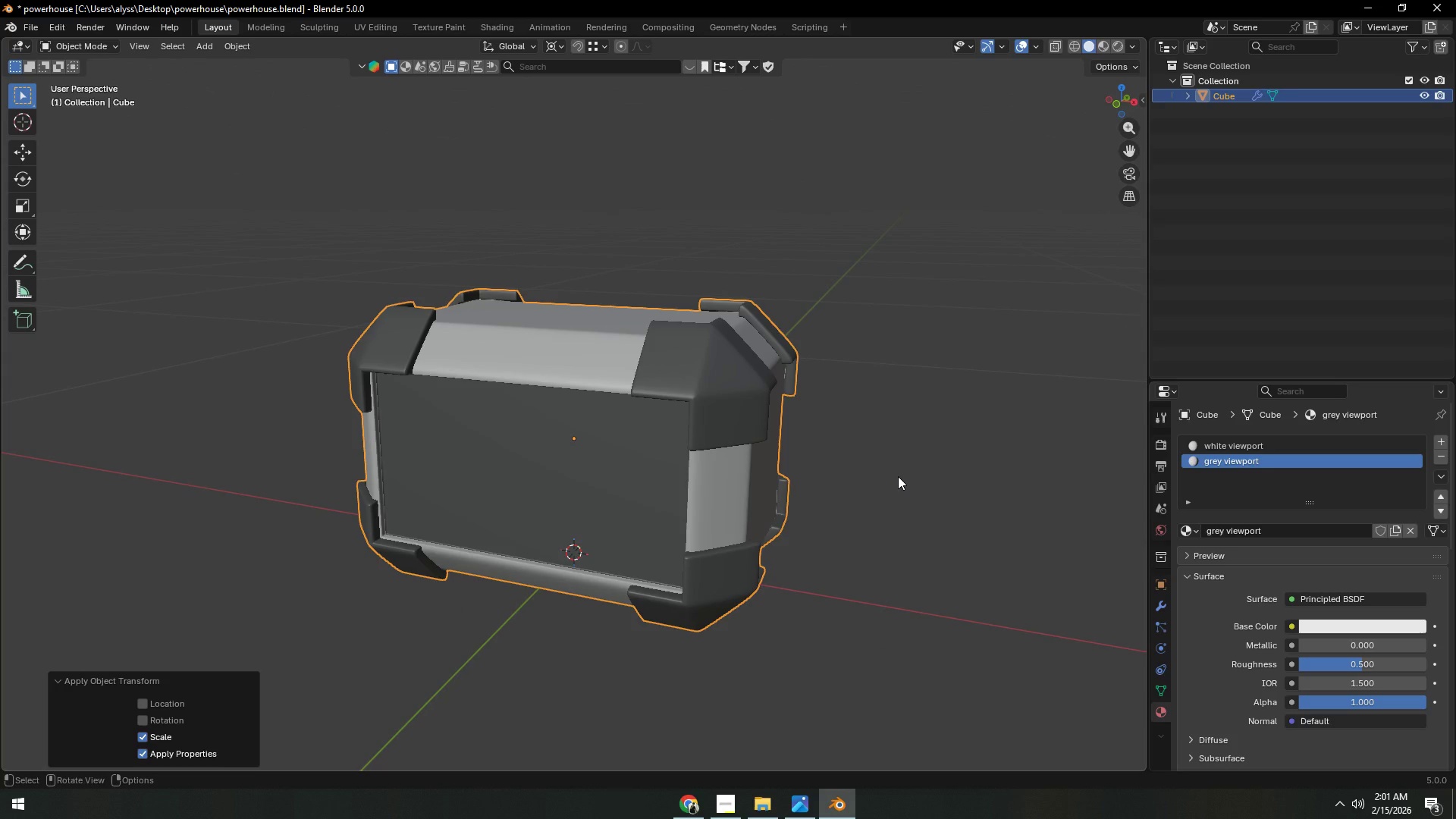 
left_click([898, 476])
 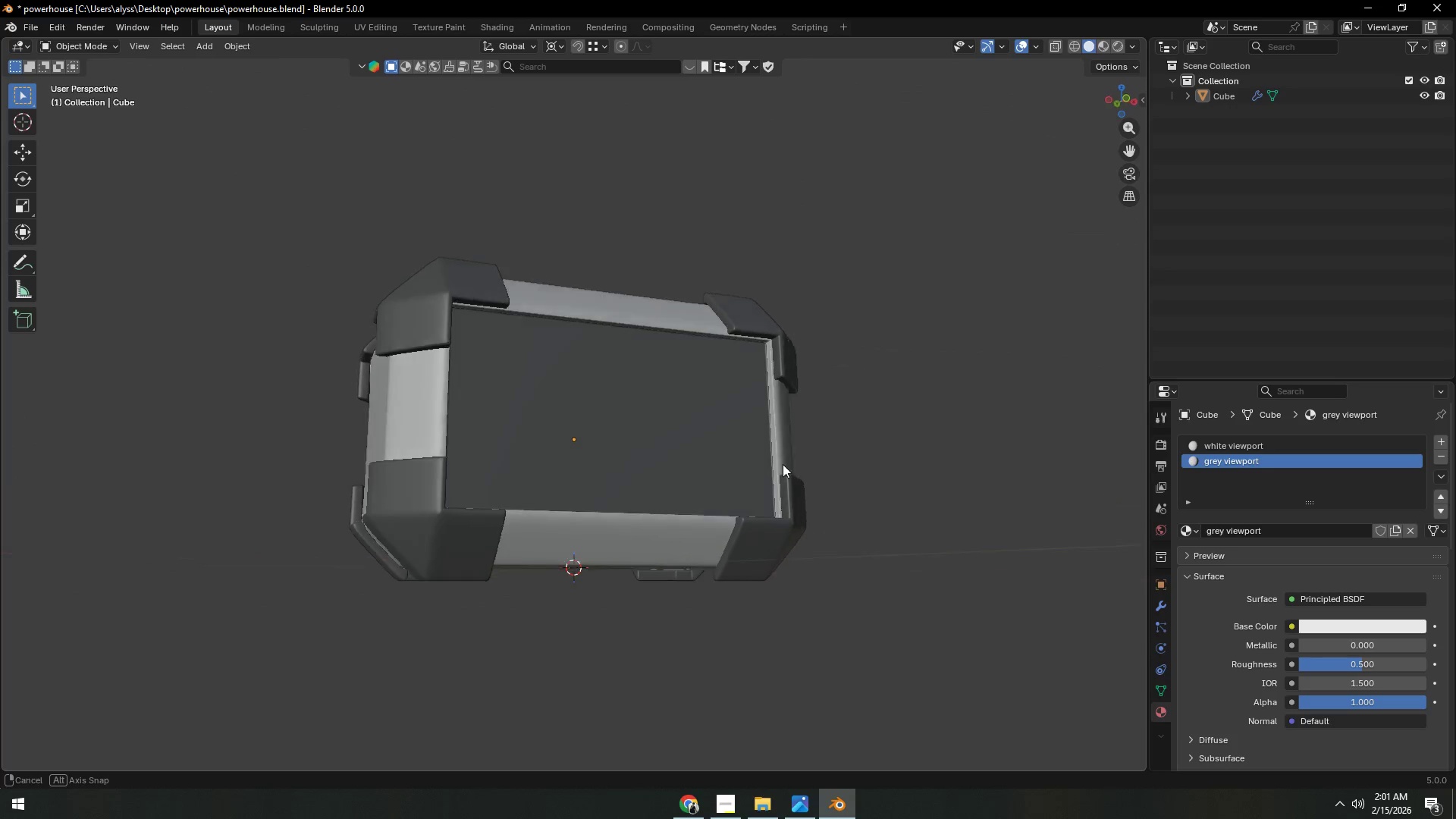 
key(Control+S)
 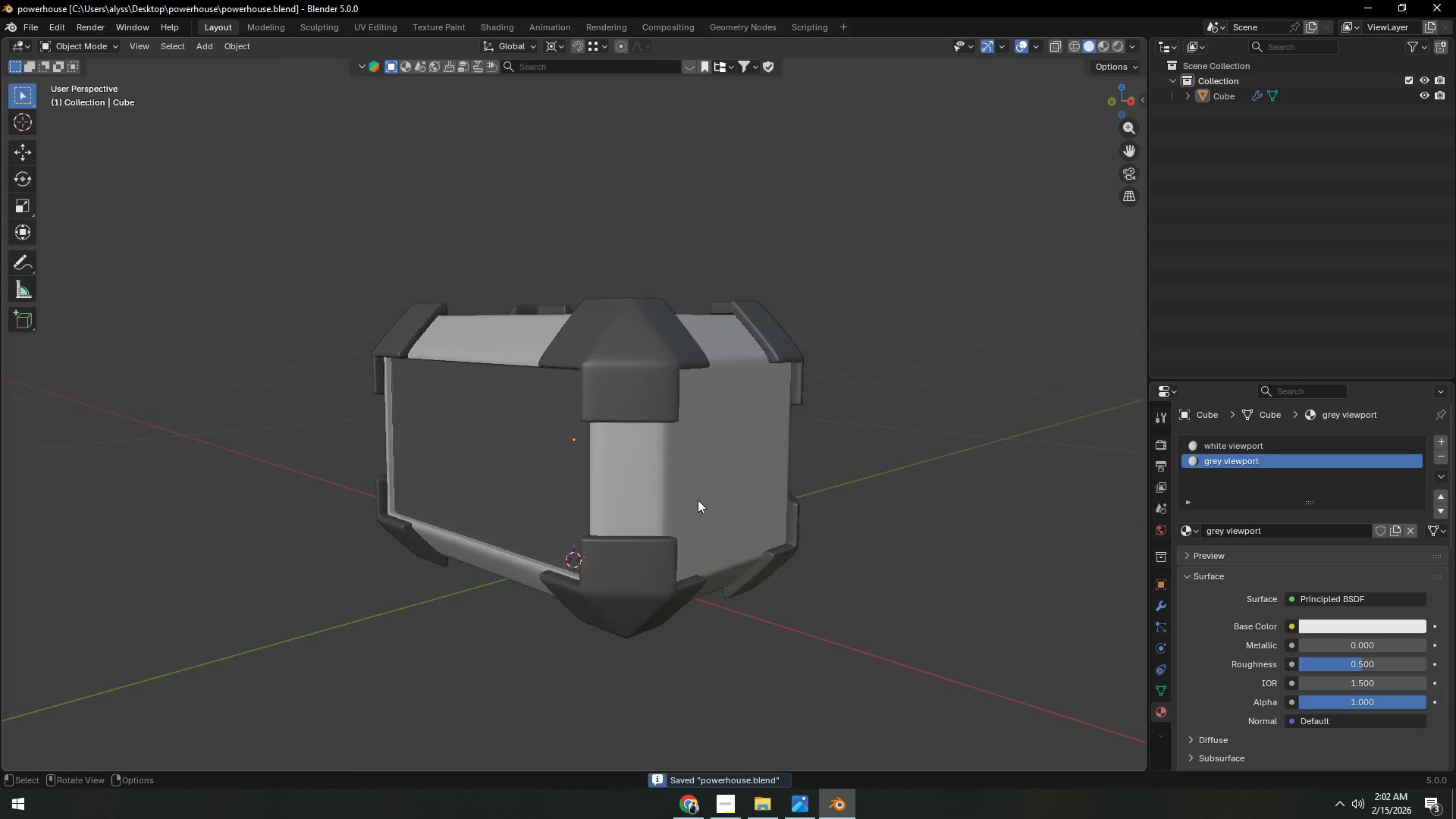 
scroll: coordinate [694, 500], scroll_direction: up, amount: 2.0
 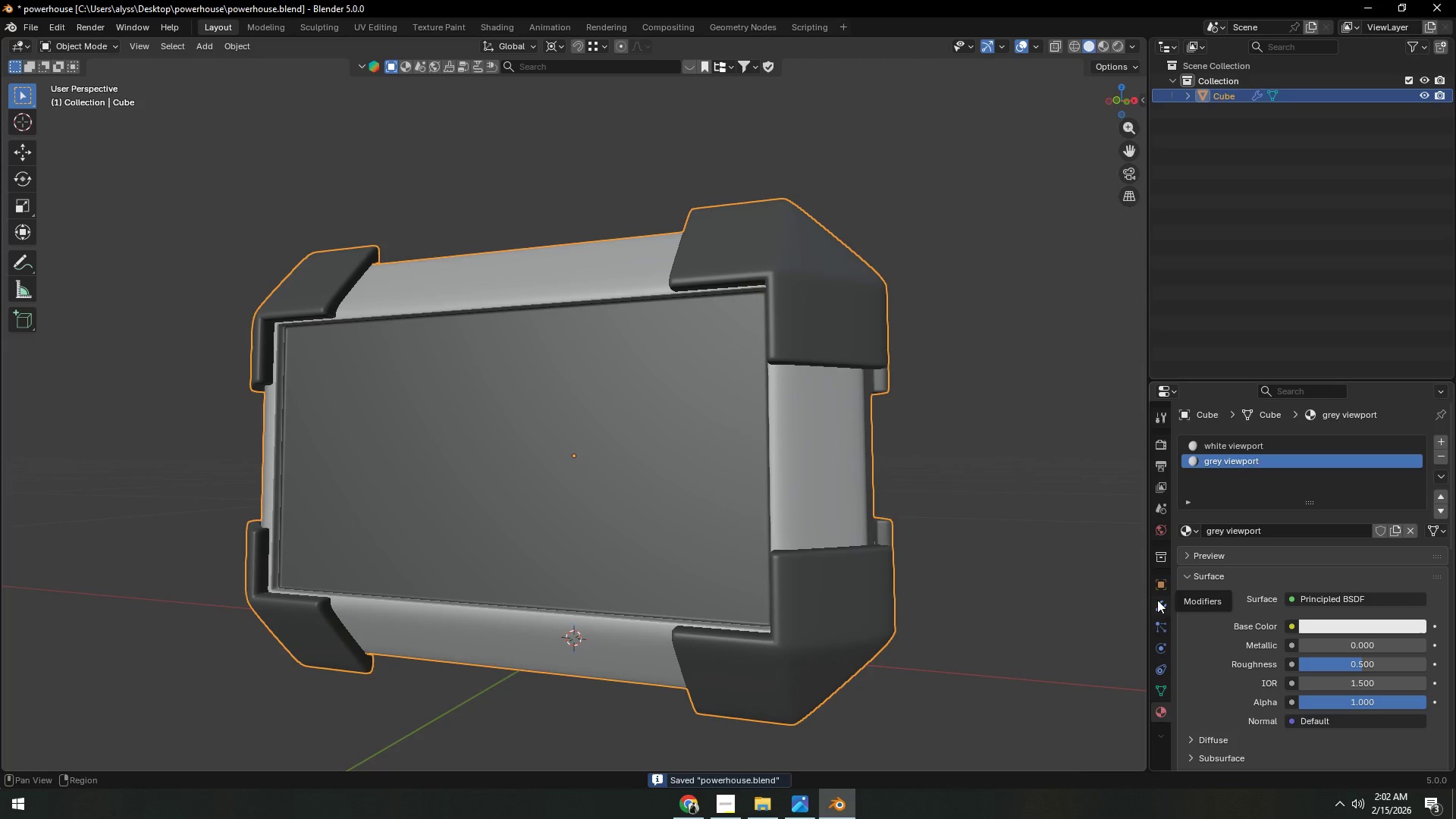 
left_click([1157, 599])
 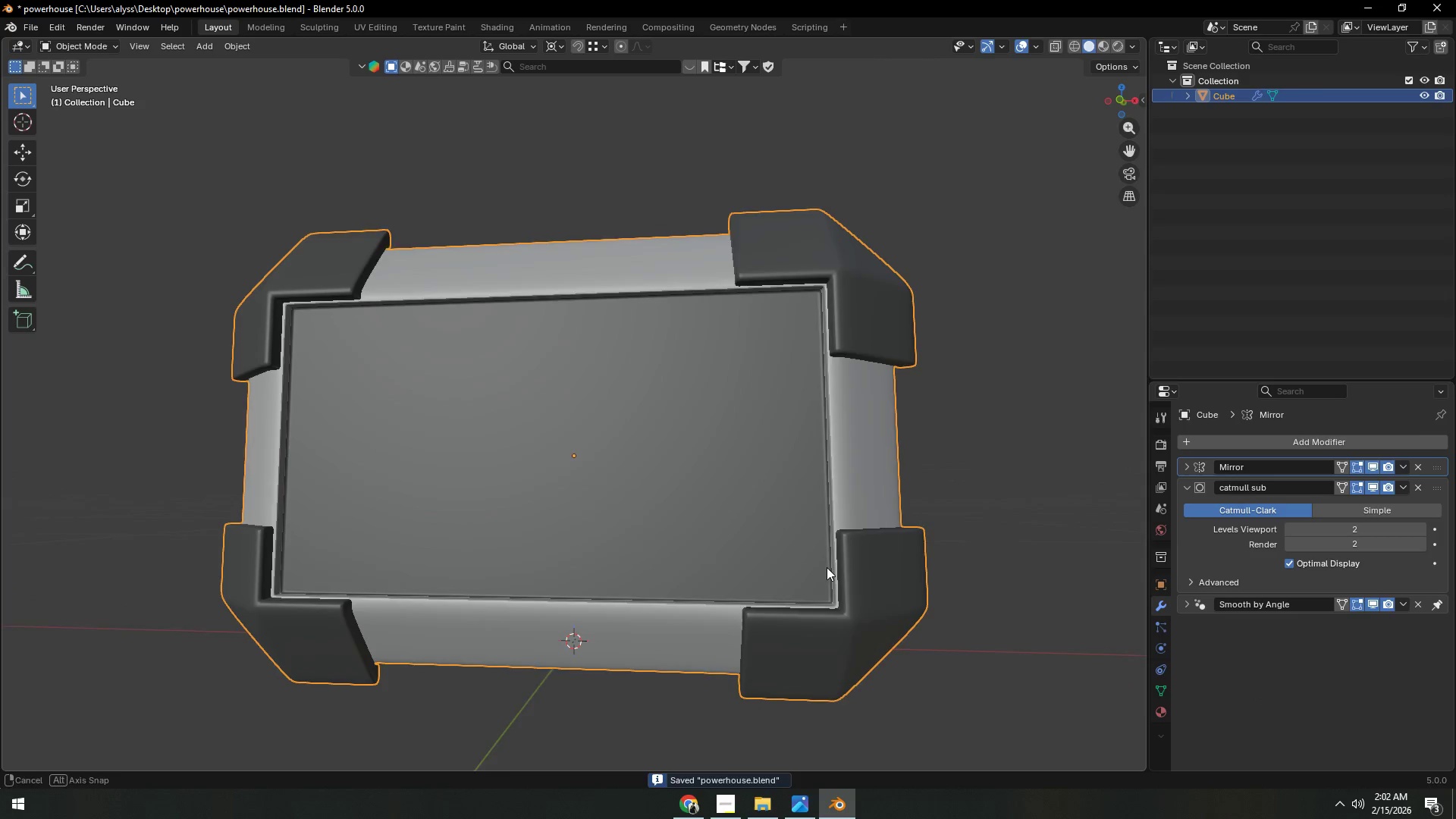 
left_click([735, 535])
 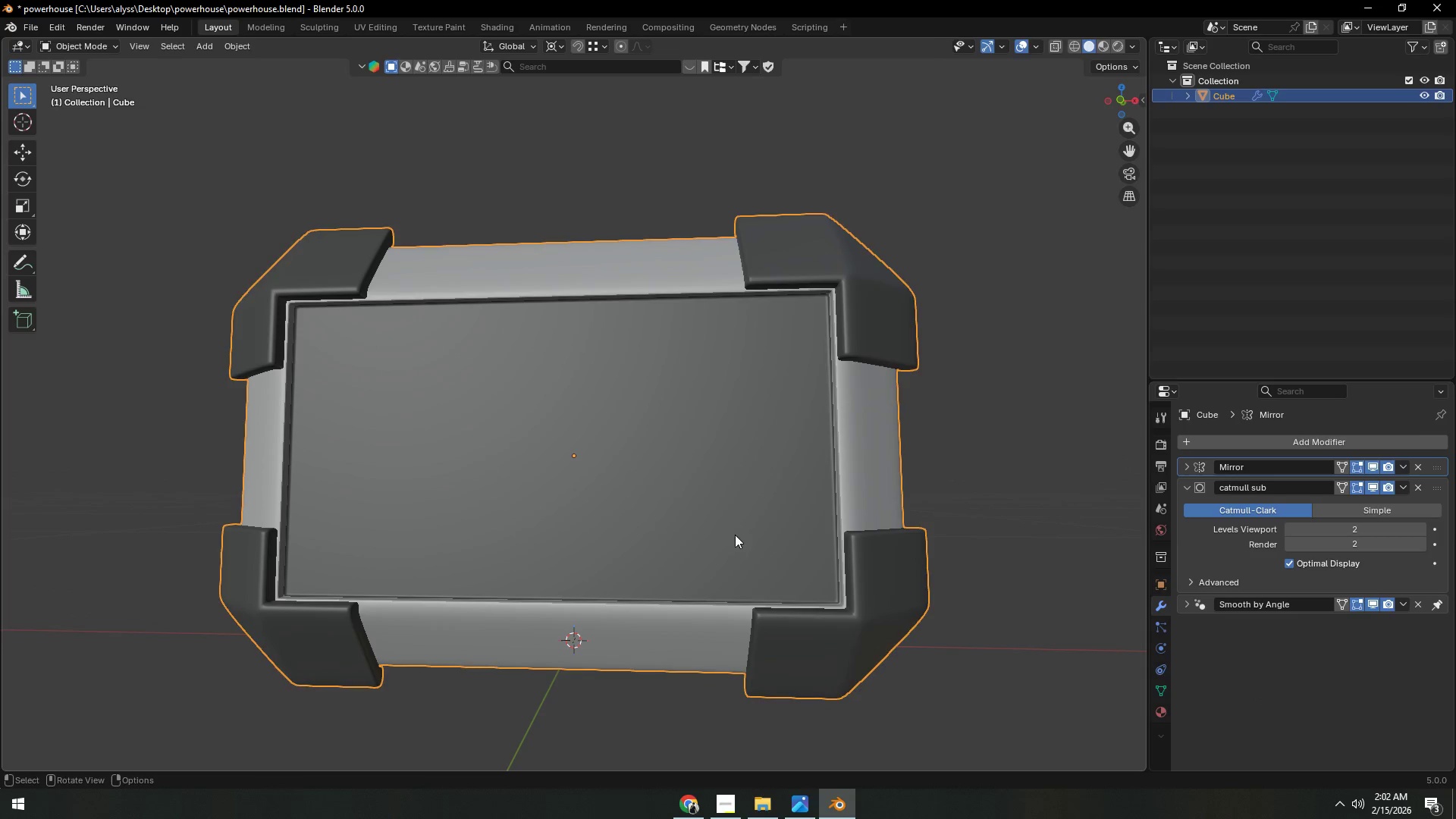 
key(Tab)
 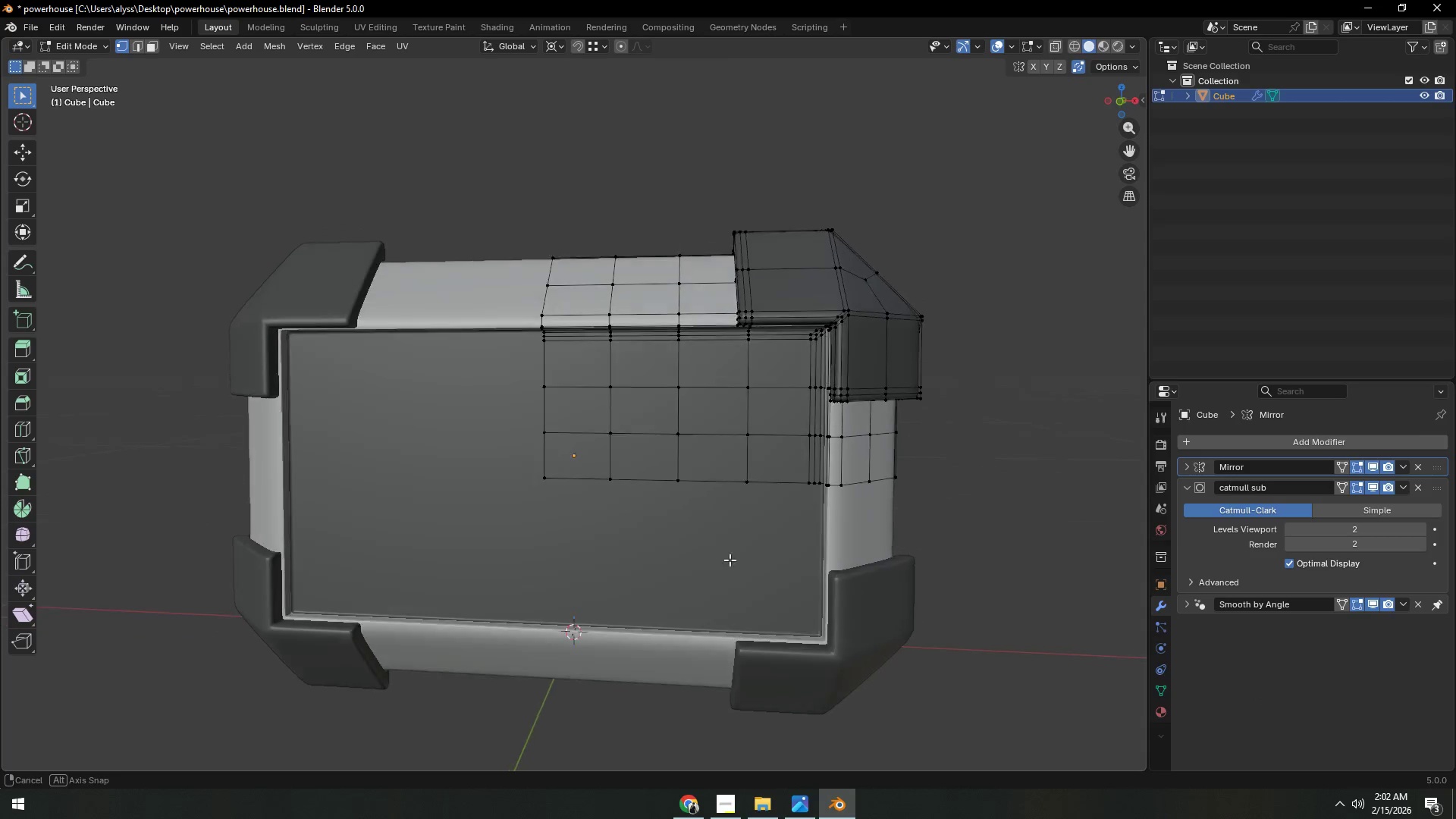 
key(Shift+ShiftLeft)
 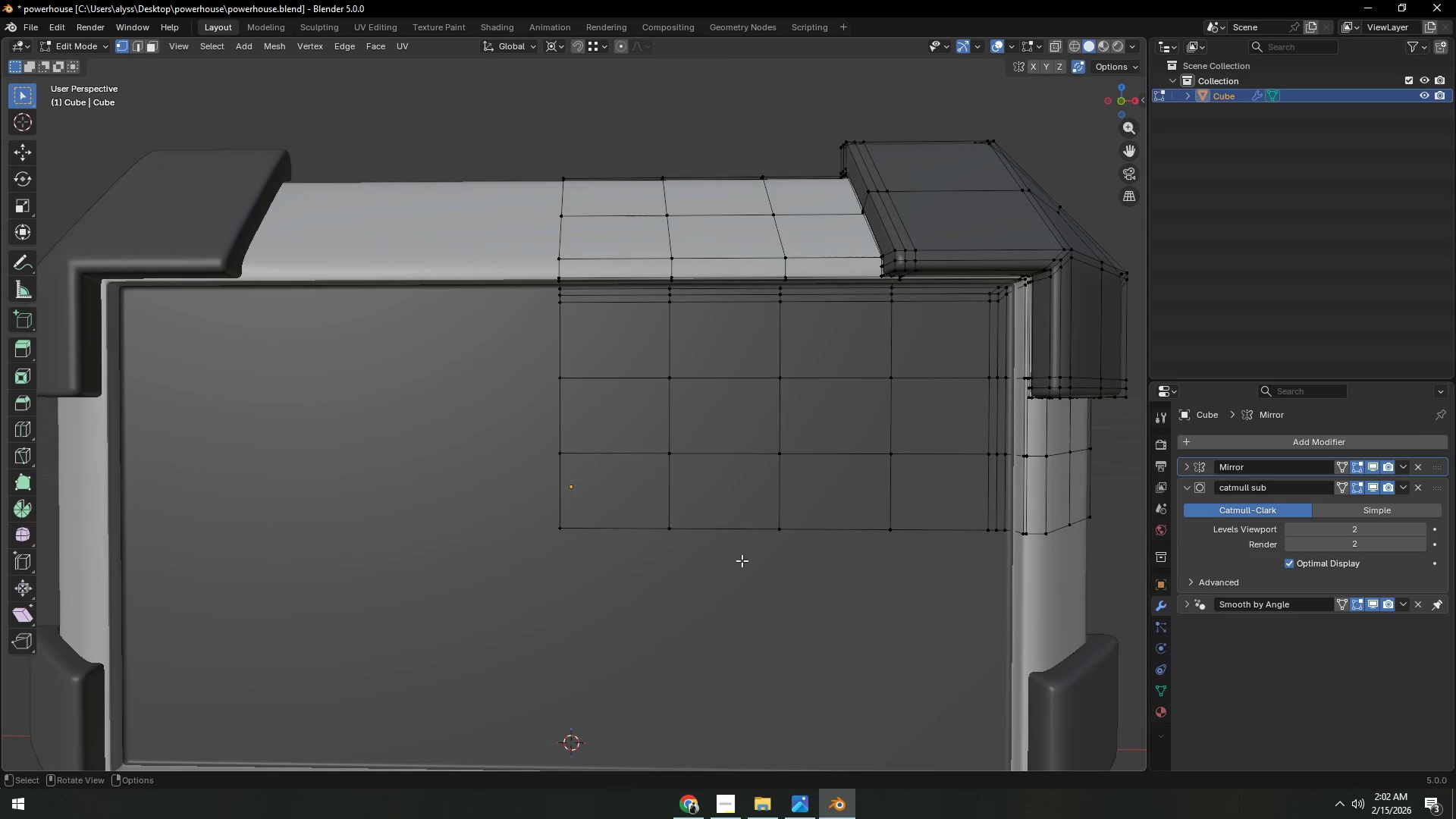 
scroll: coordinate [729, 562], scroll_direction: up, amount: 2.0
 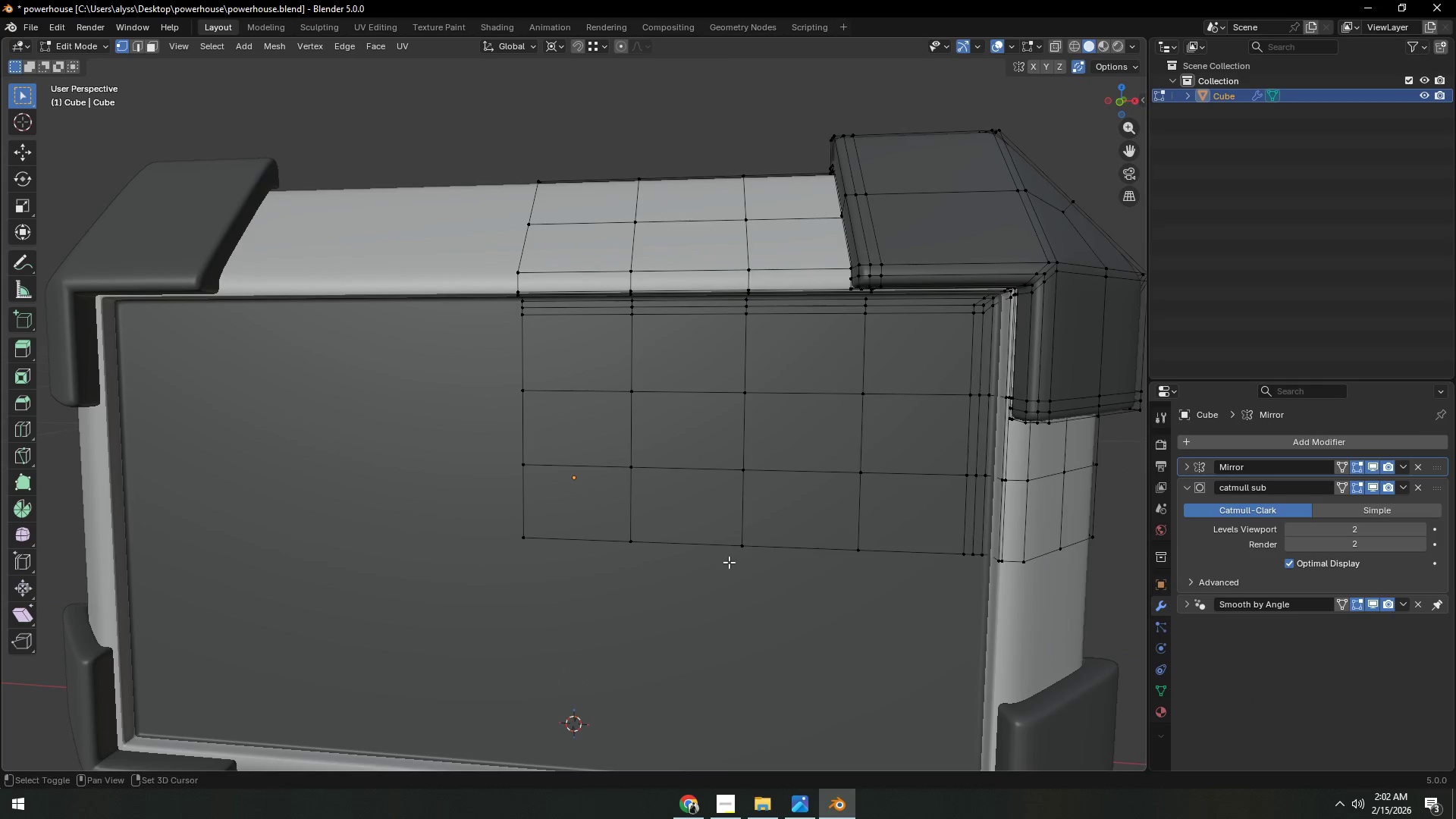 
key(3)
 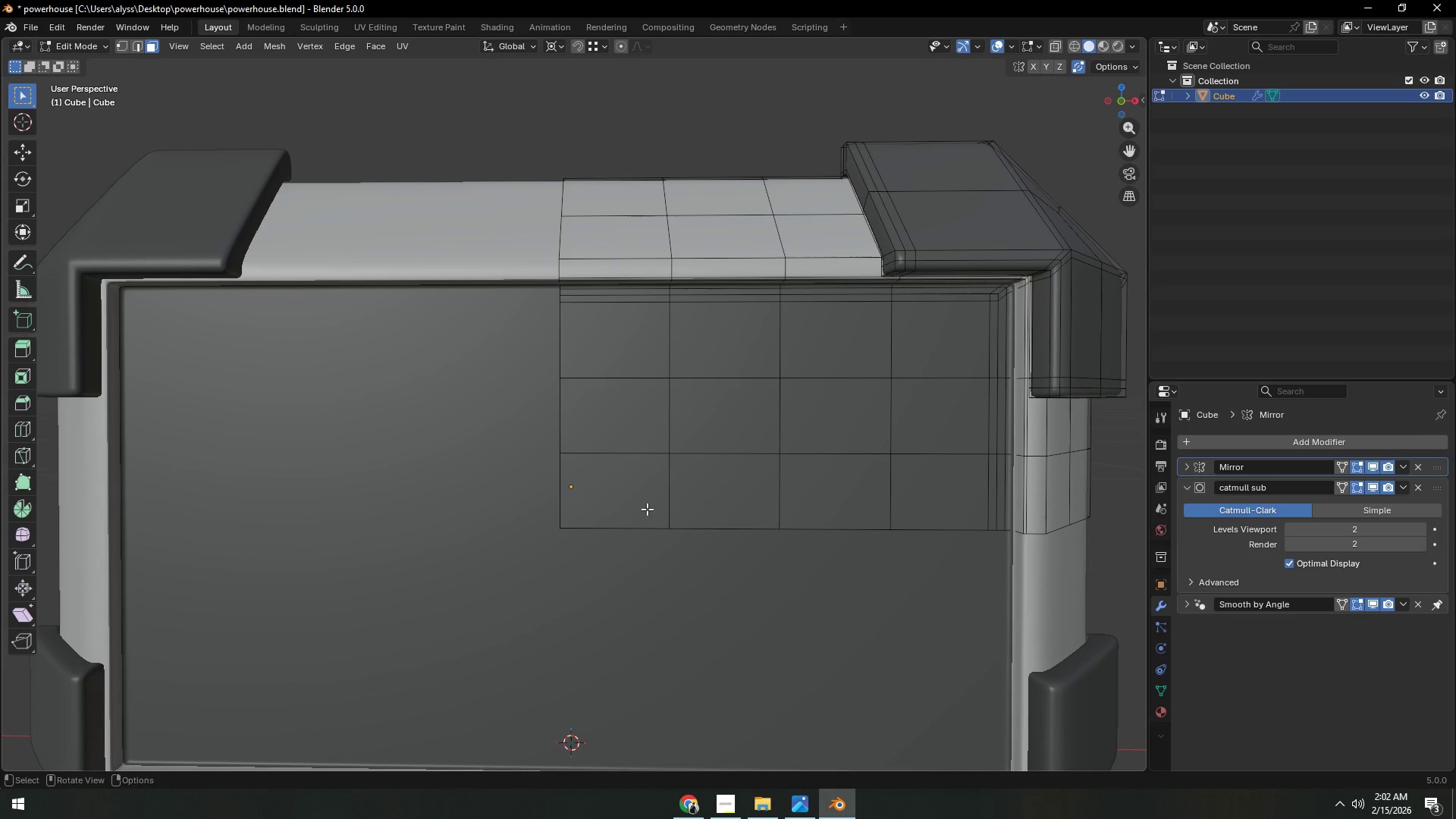 
left_click([647, 509])
 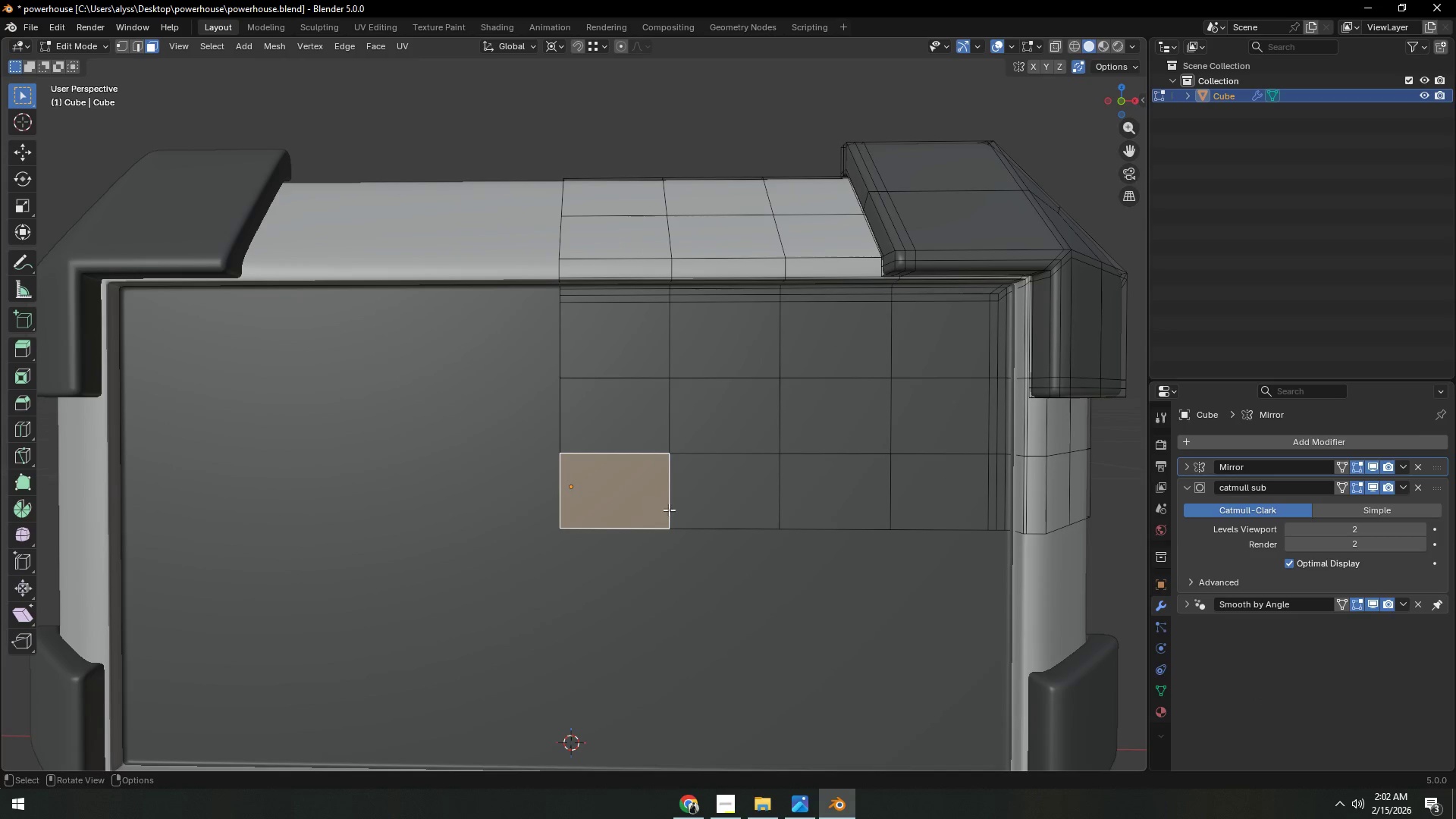 
hold_key(key=ShiftLeft, duration=0.94)
 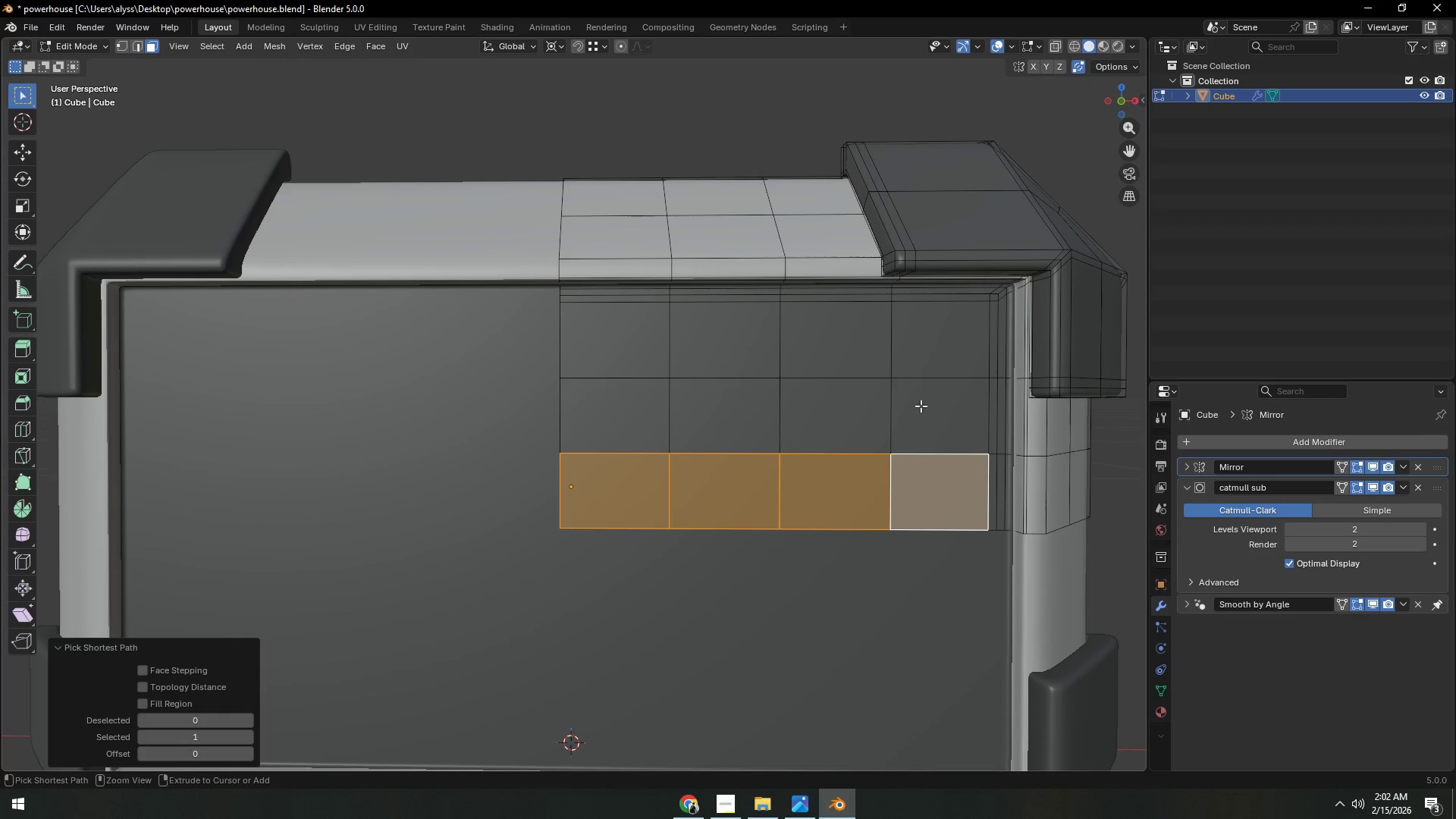 
hold_key(key=ShiftLeft, duration=5.39)
hold_key(key=ControlLeft, duration=1.52)
double_click([921, 330])
 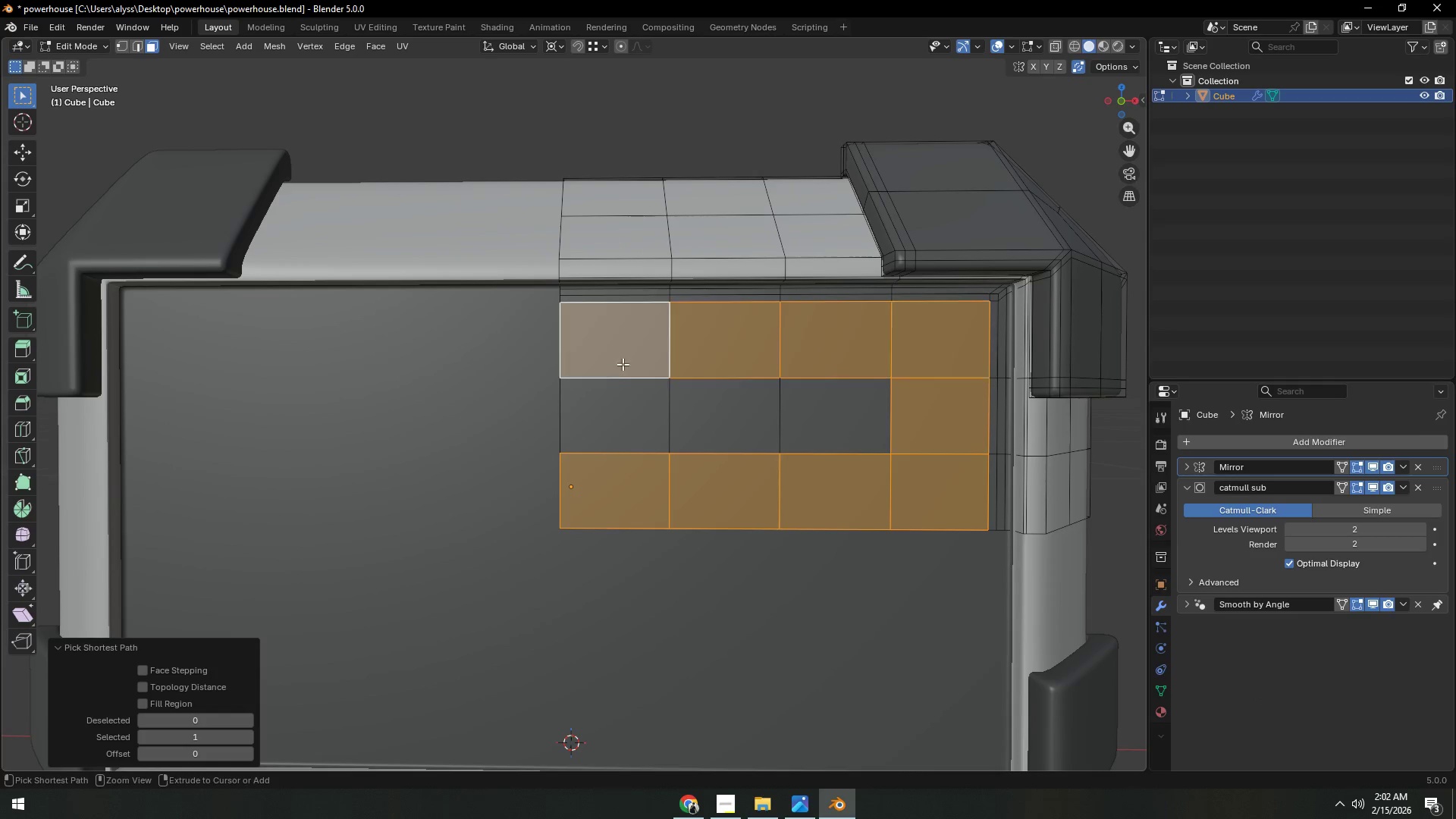 
triple_click([610, 398])
 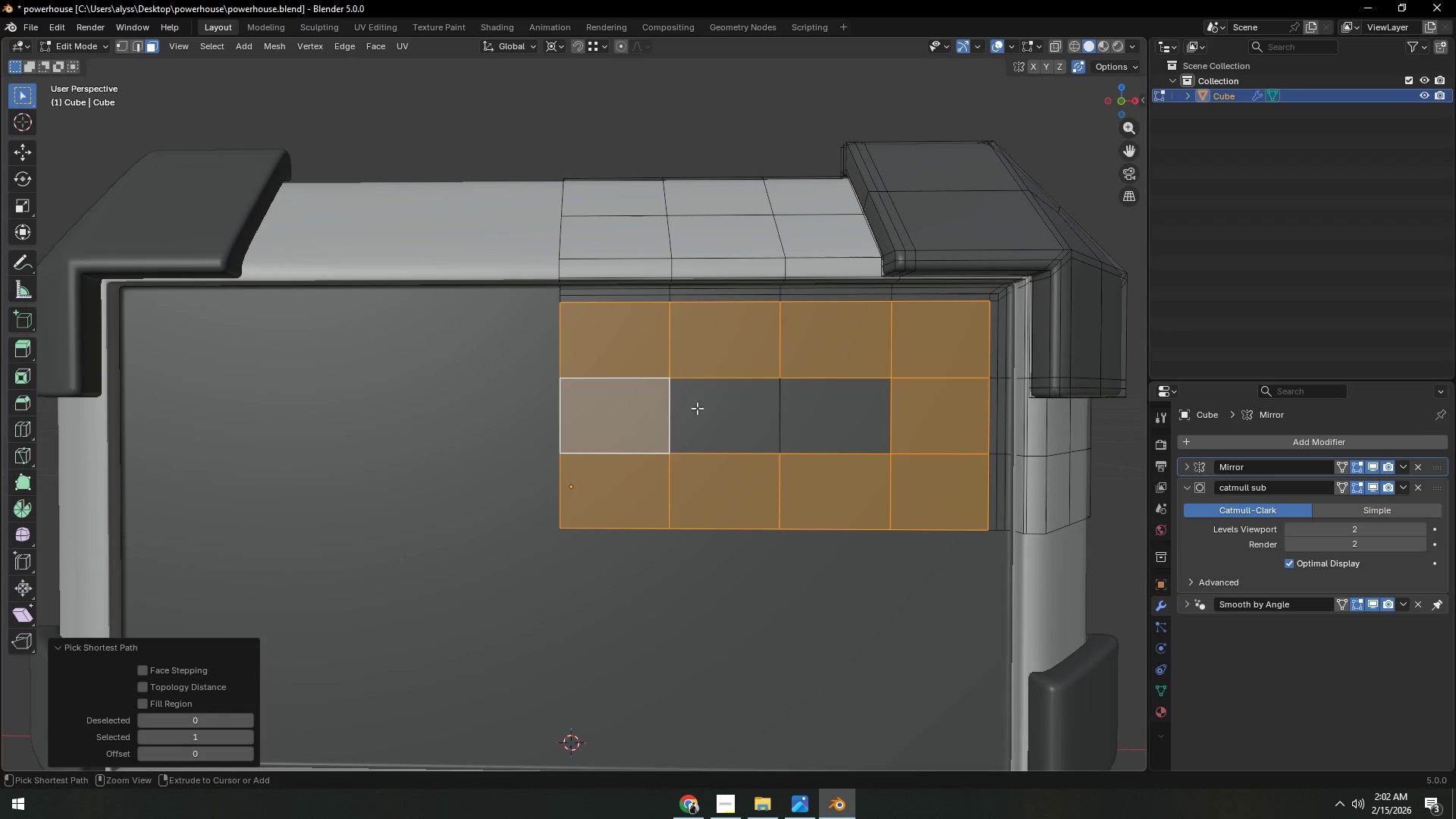 
key(Control+ControlLeft)
 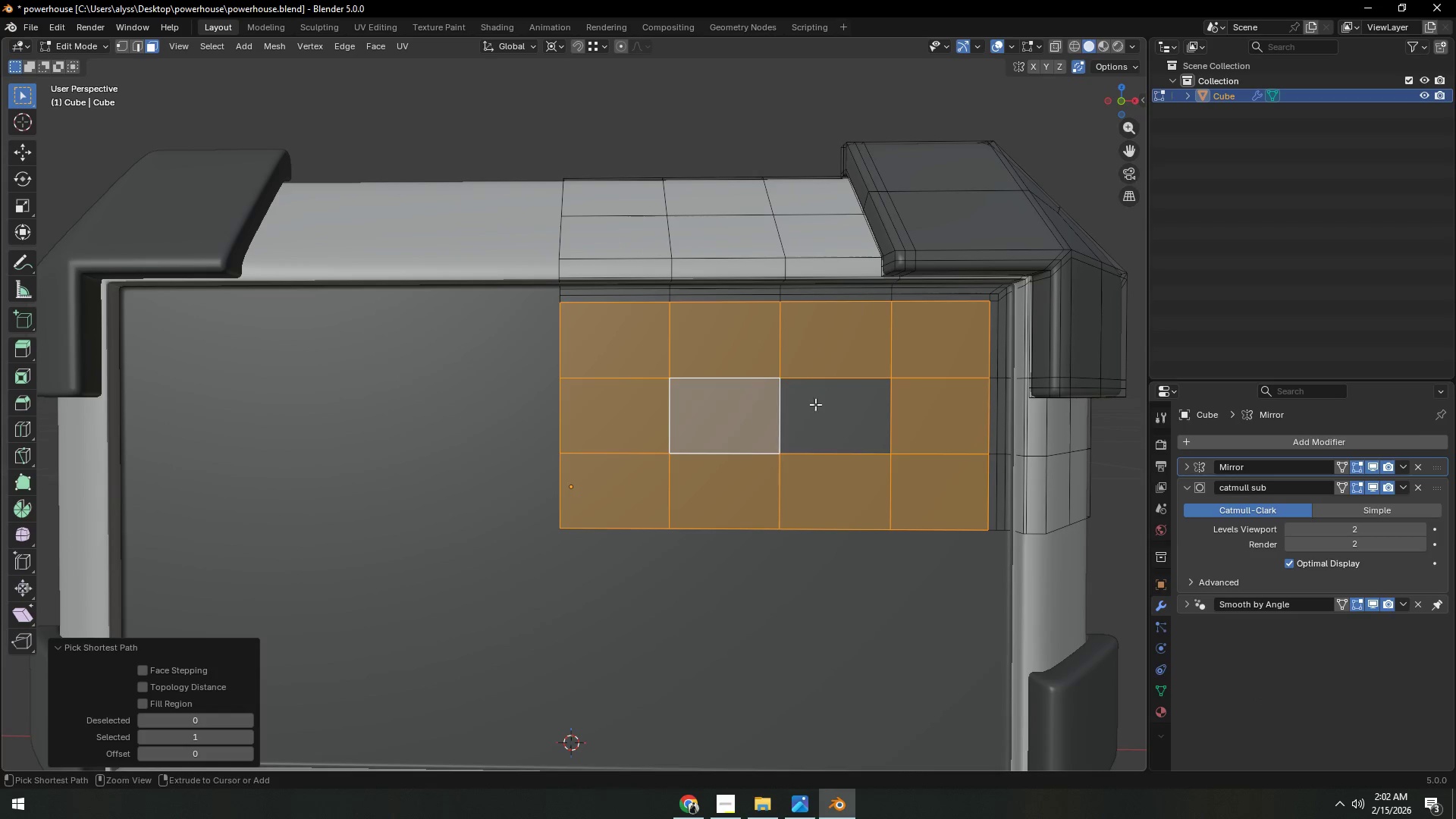 
key(Control+ControlLeft)
 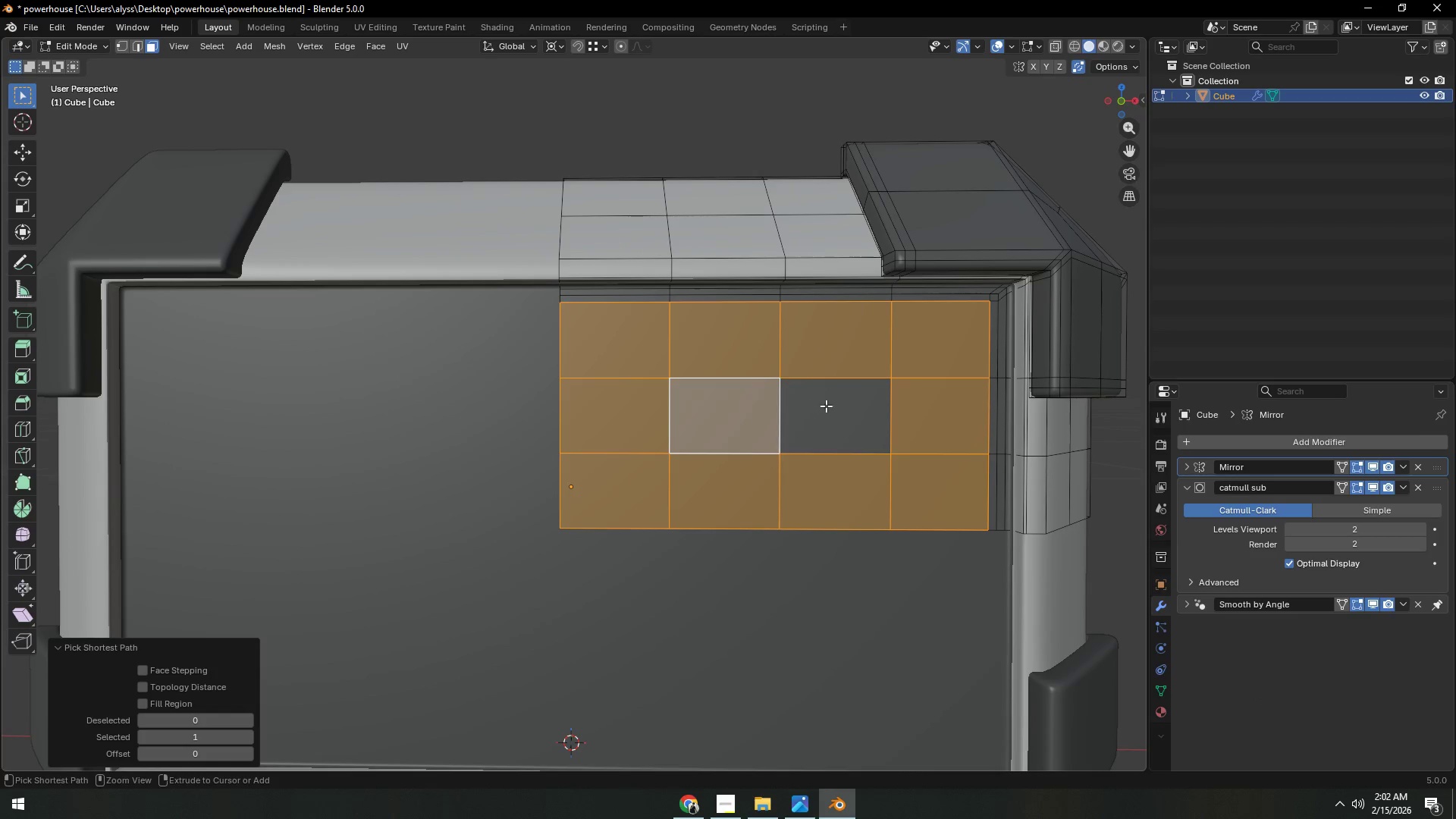 
triple_click([826, 406])
 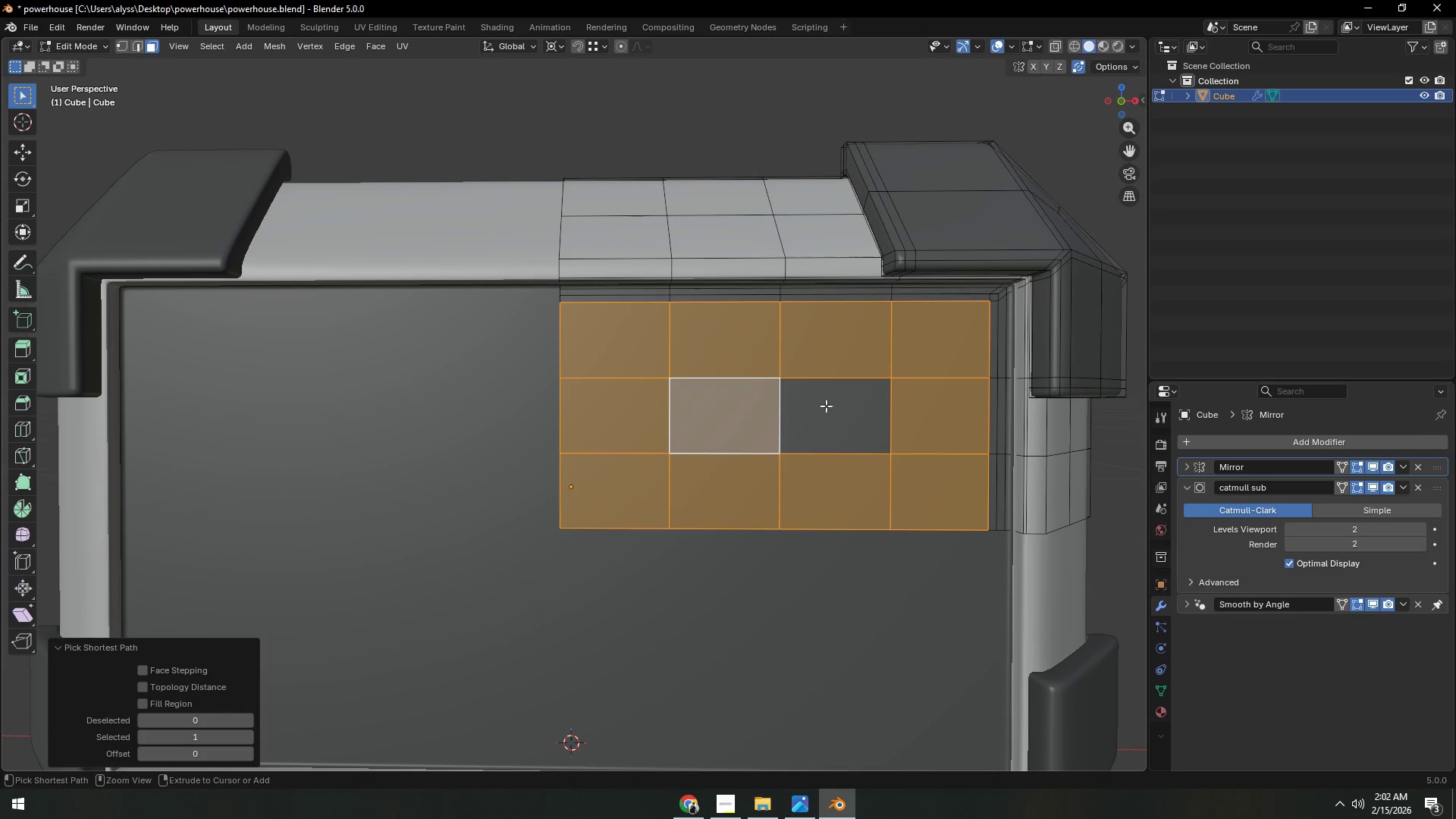 
key(Control+ControlLeft)
 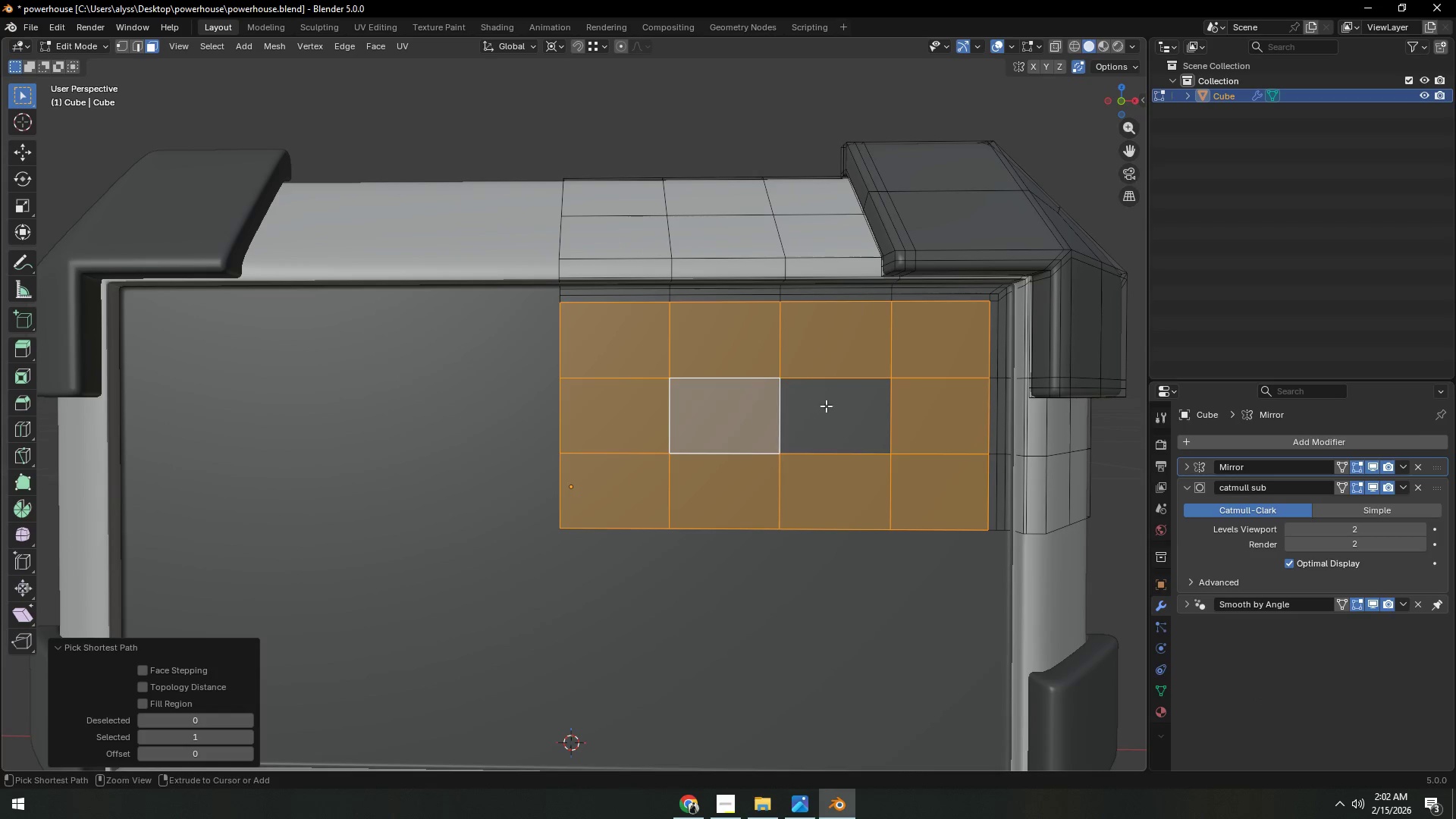 
key(Control+ControlLeft)
 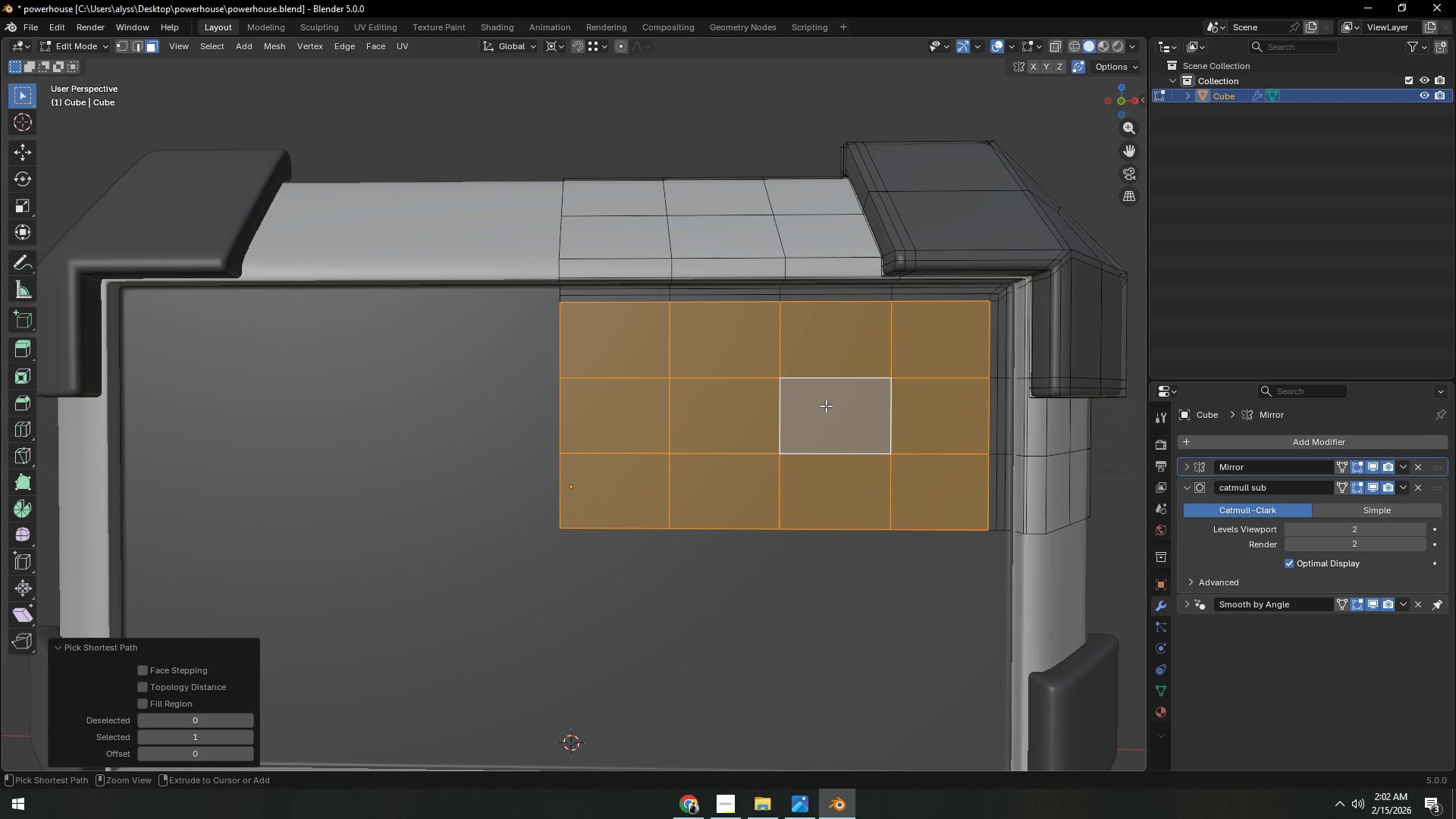 
key(Control+ControlLeft)
 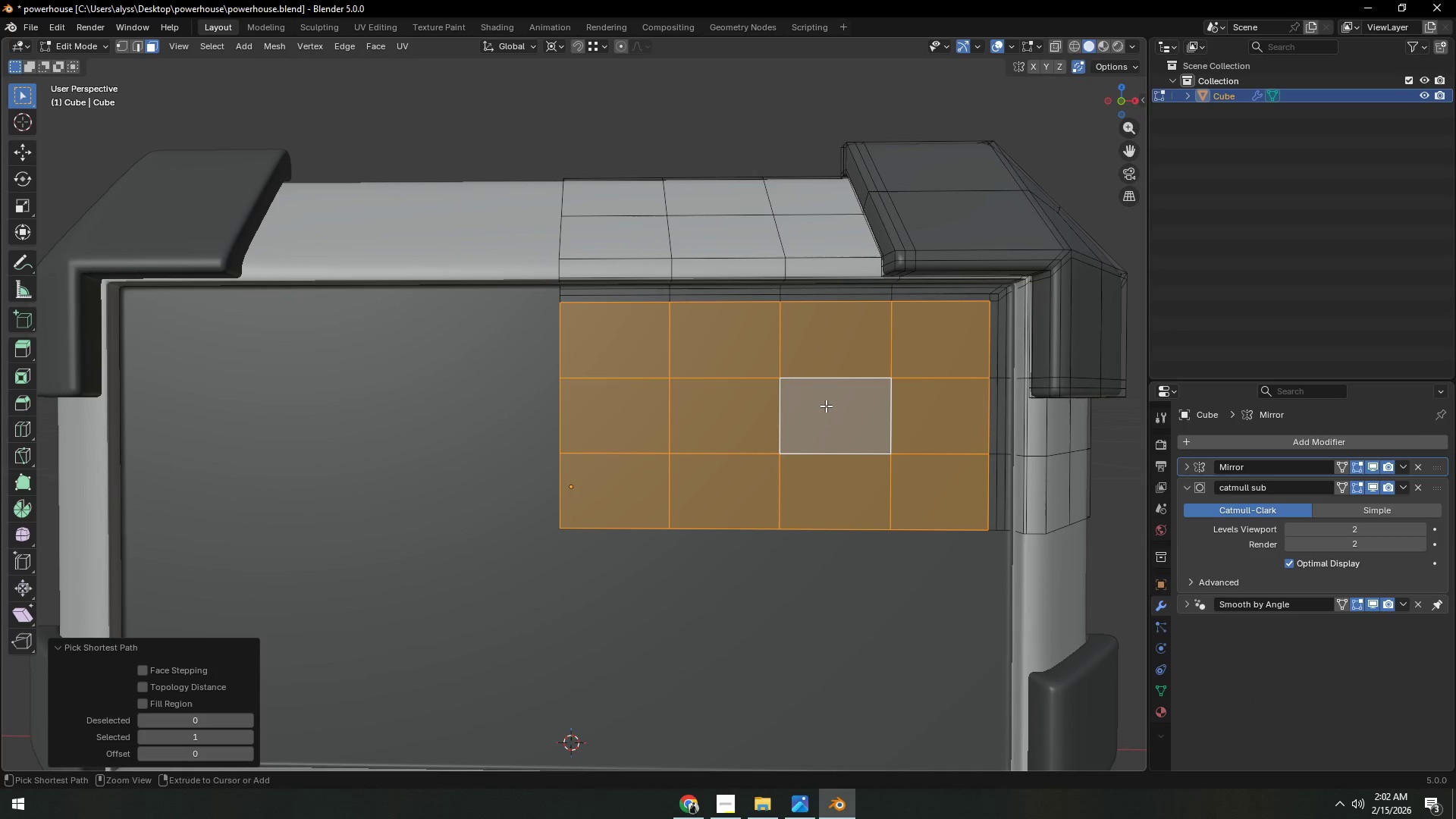 
key(Control+ControlLeft)
 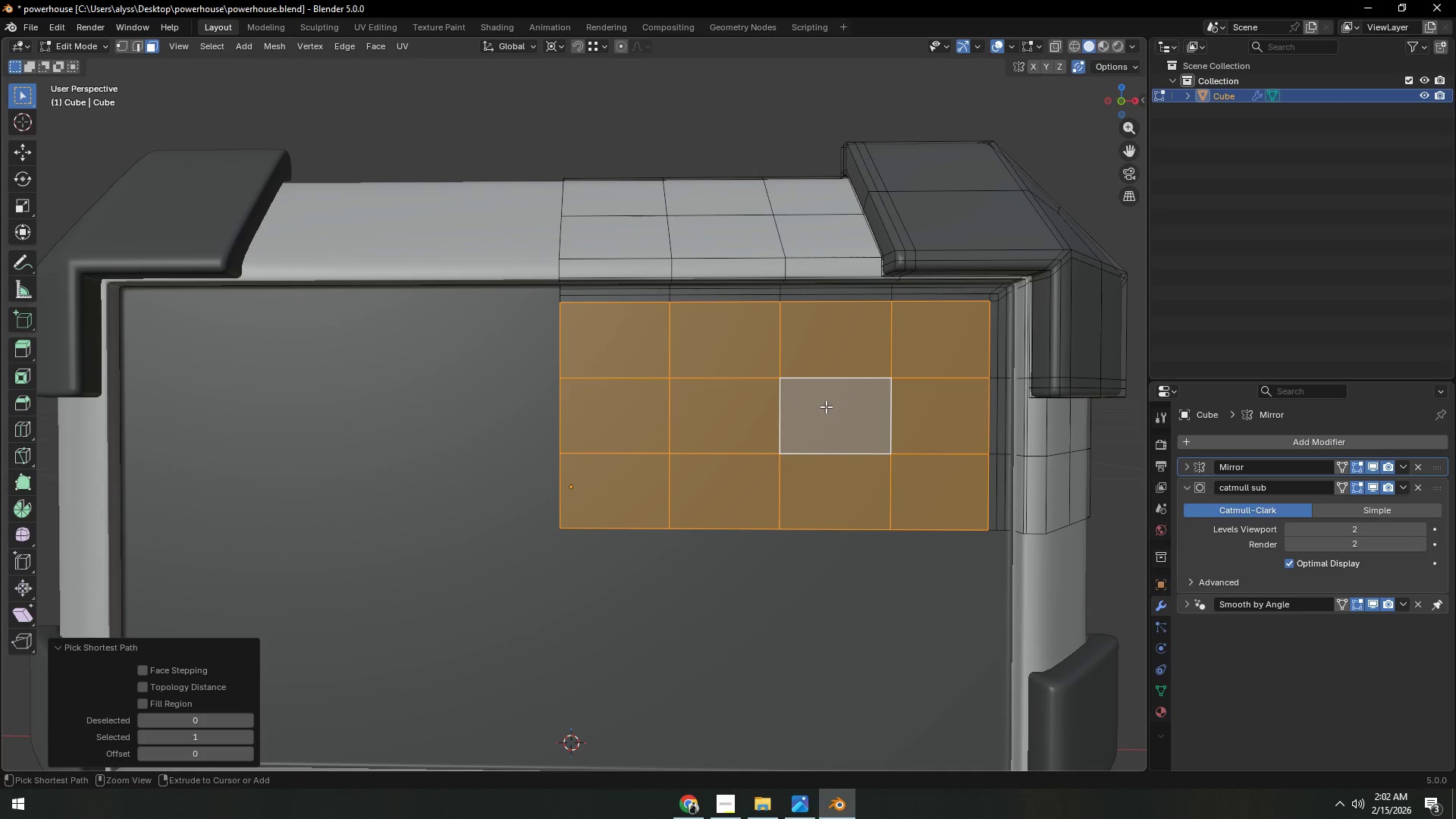 
key(Control+ControlLeft)
 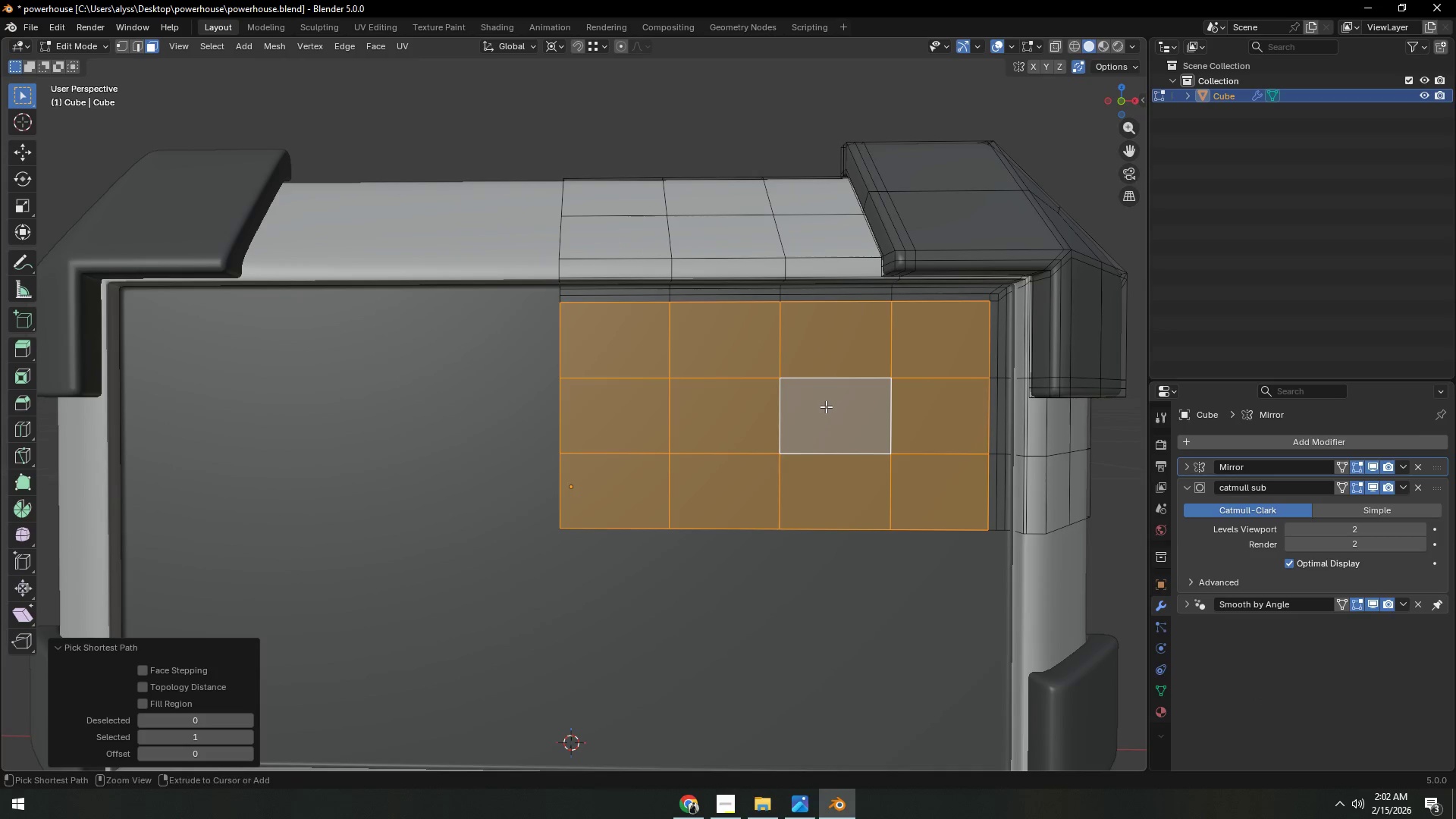 
key(Control+ControlLeft)
 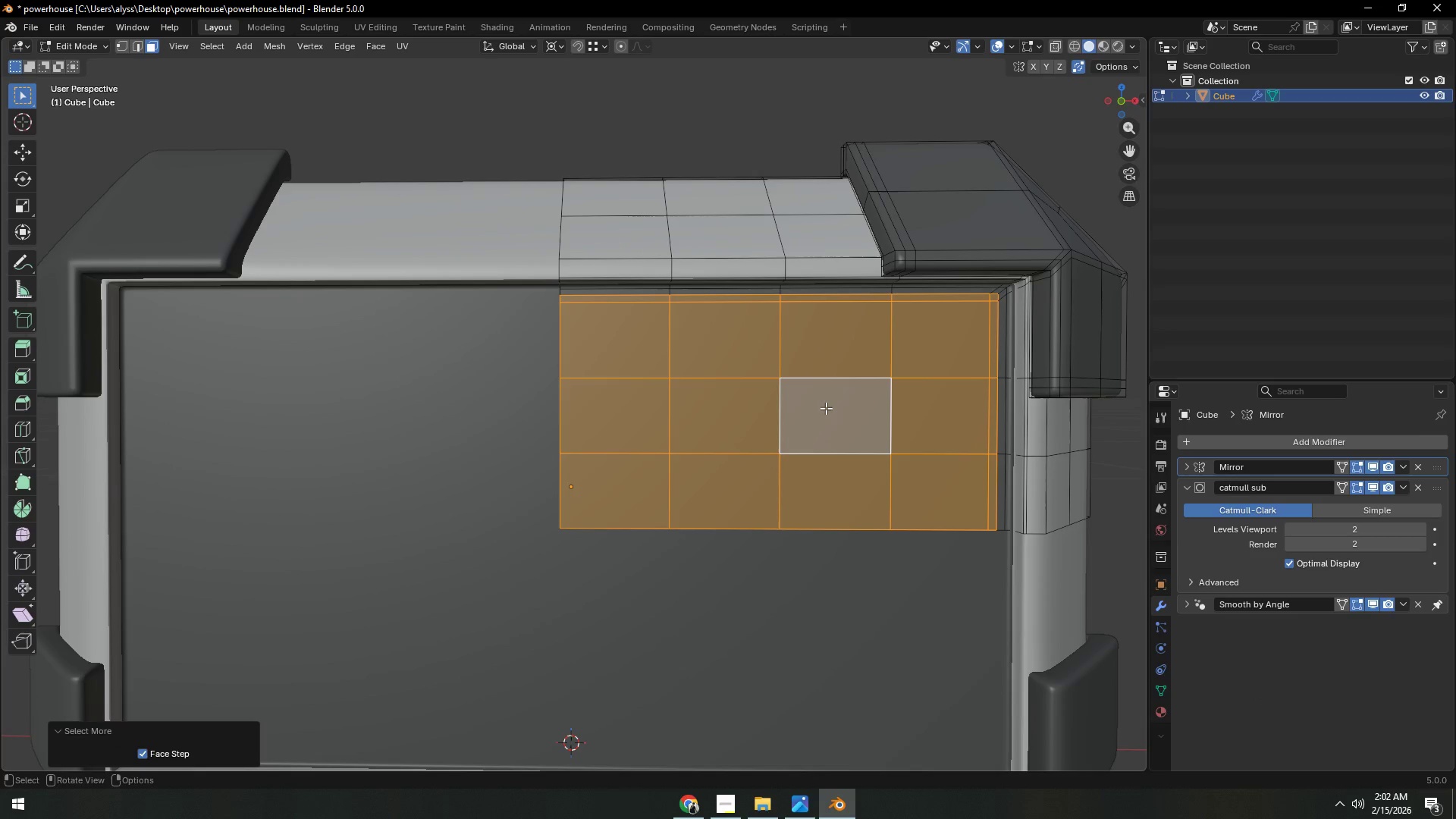 
double_click([827, 408])
 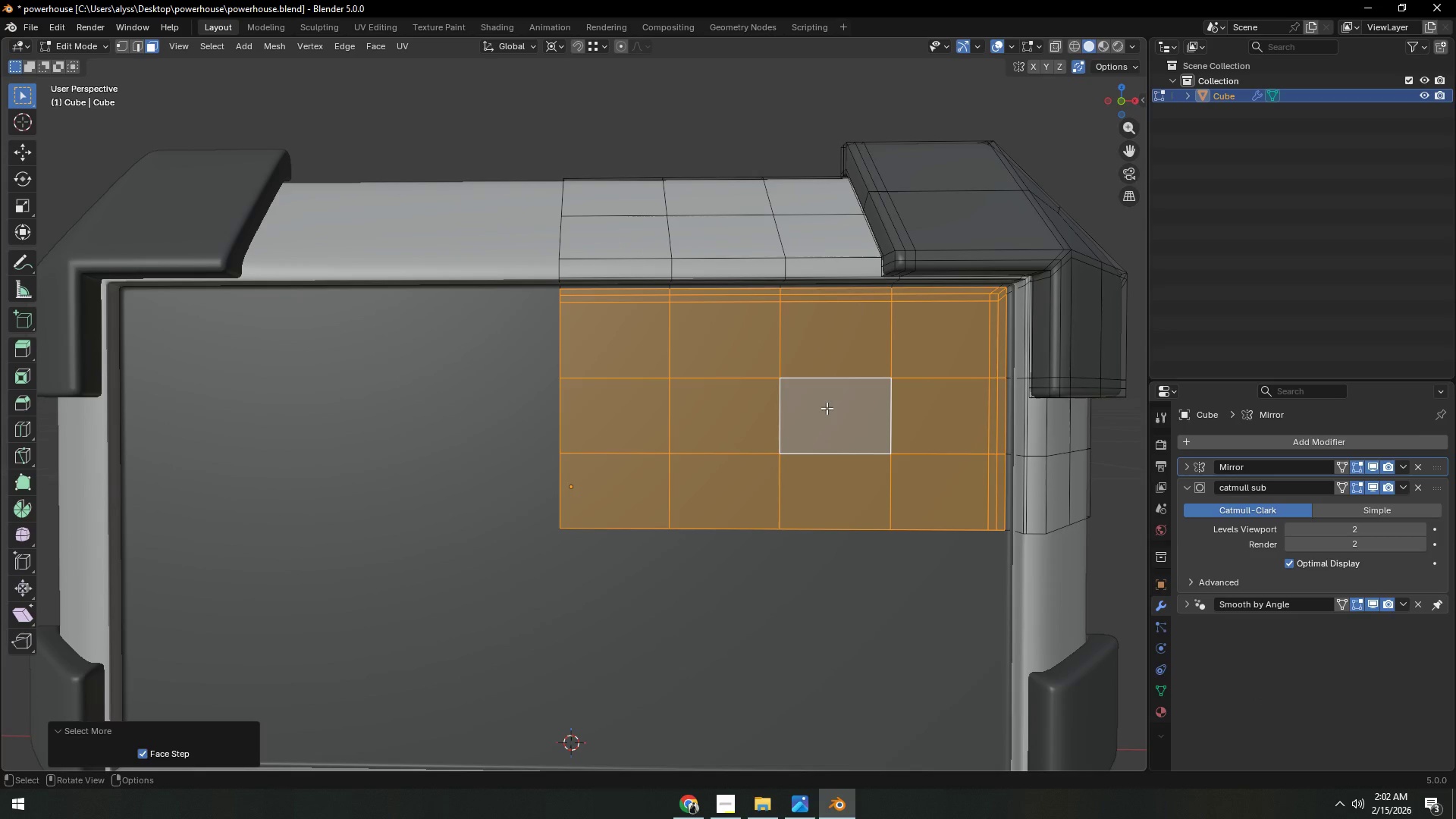 
 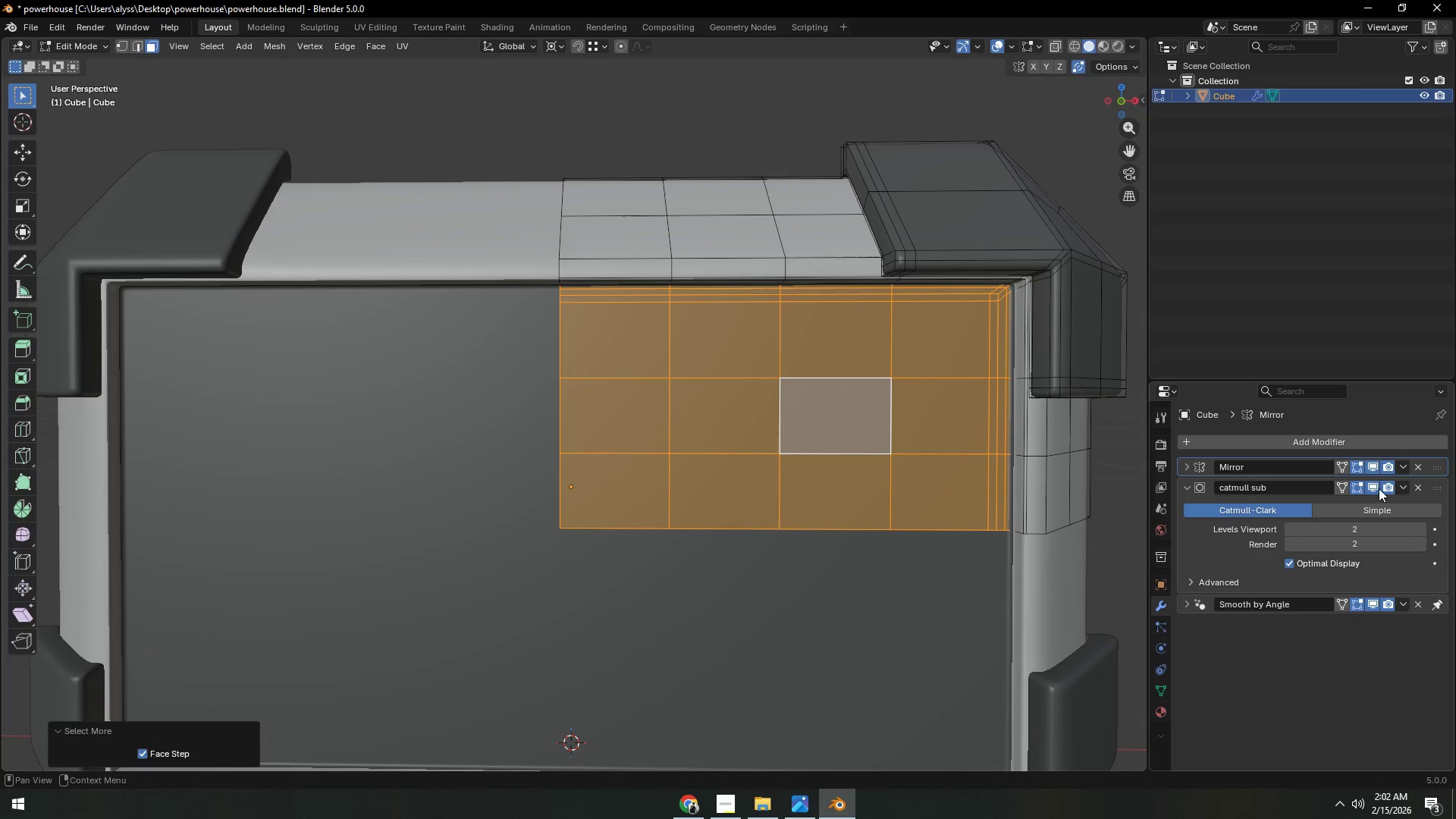 
left_click([1378, 488])
 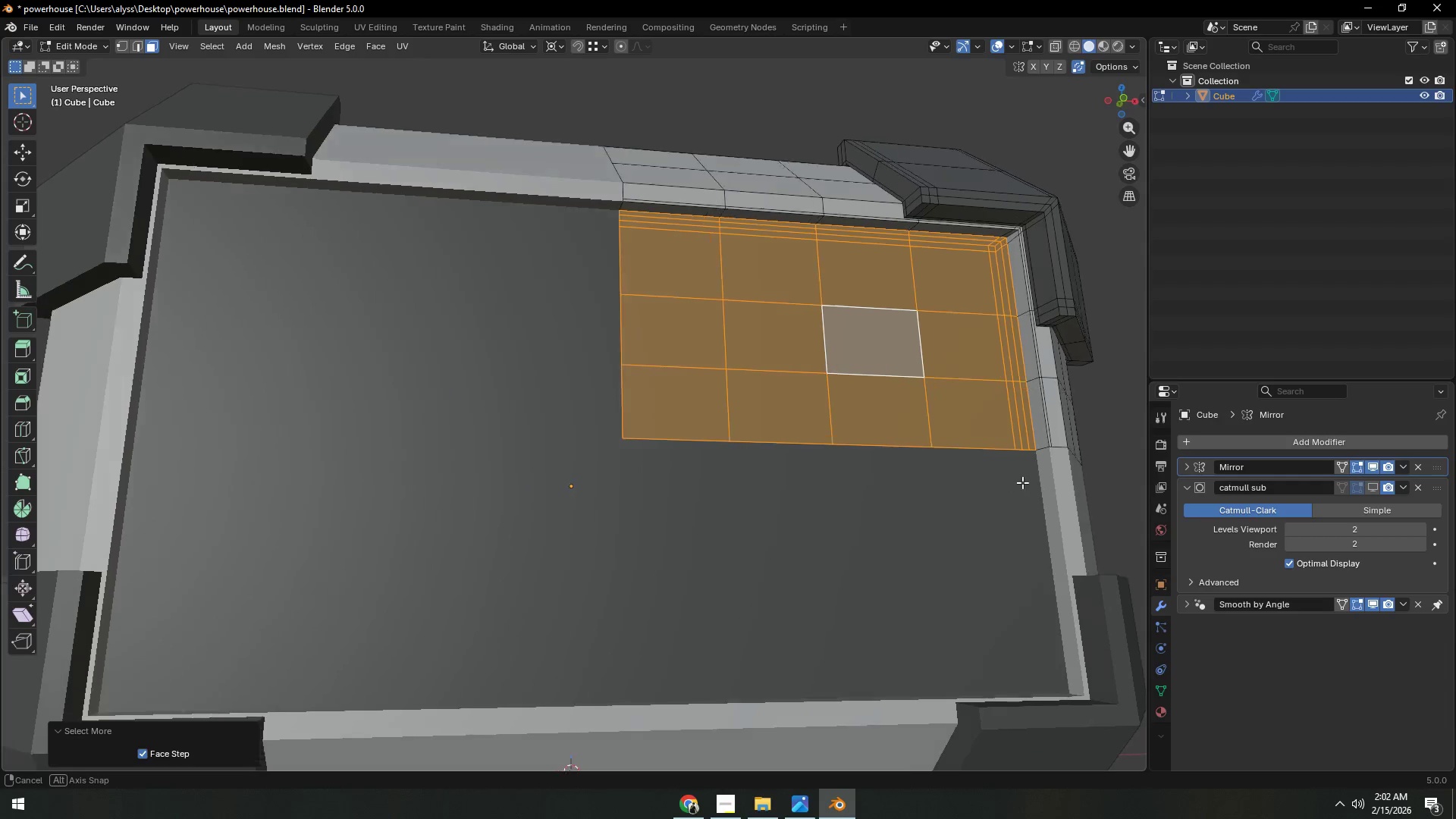 
hold_key(key=ShiftLeft, duration=0.33)
 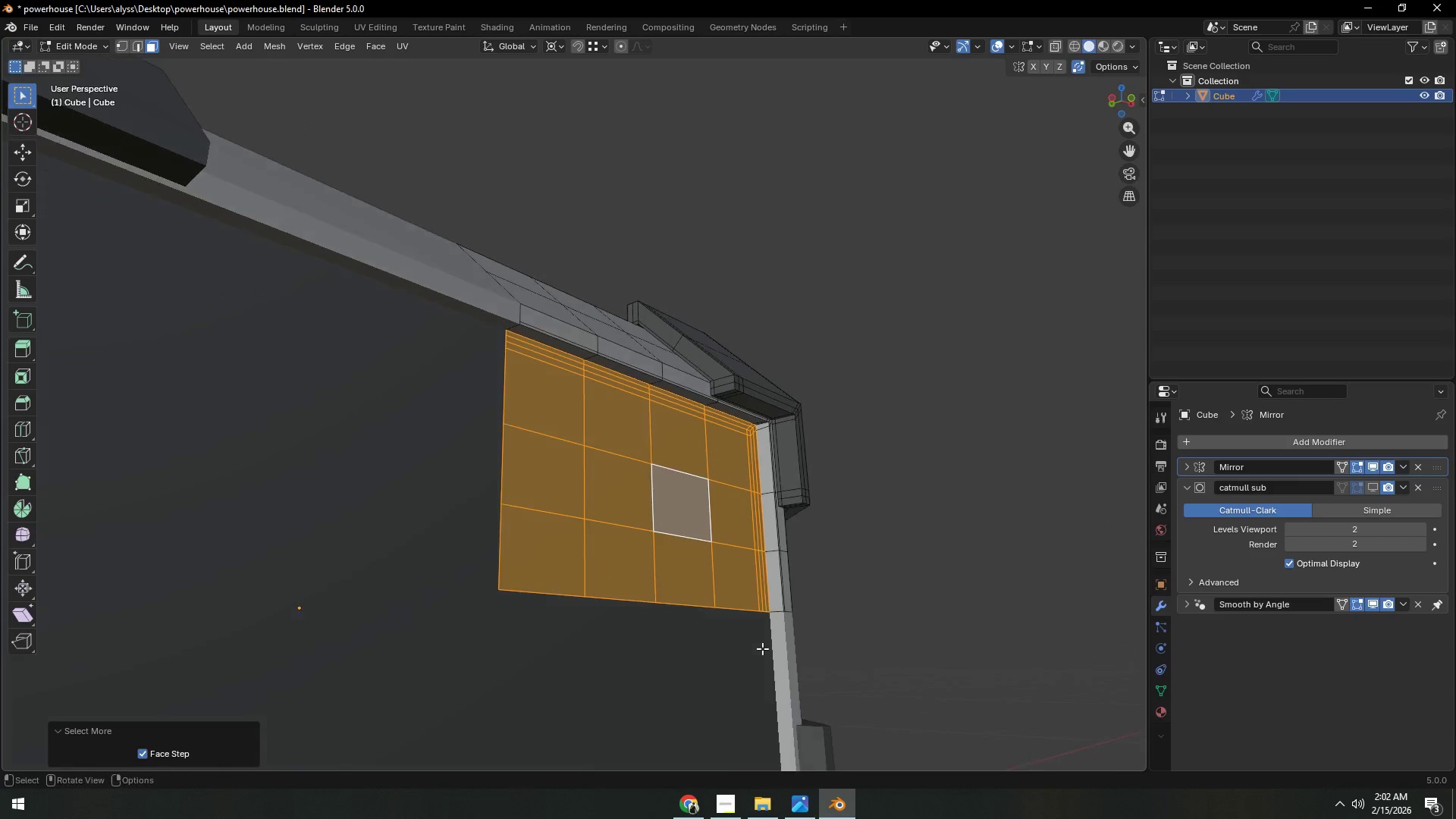 
key(Shift+ShiftLeft)
 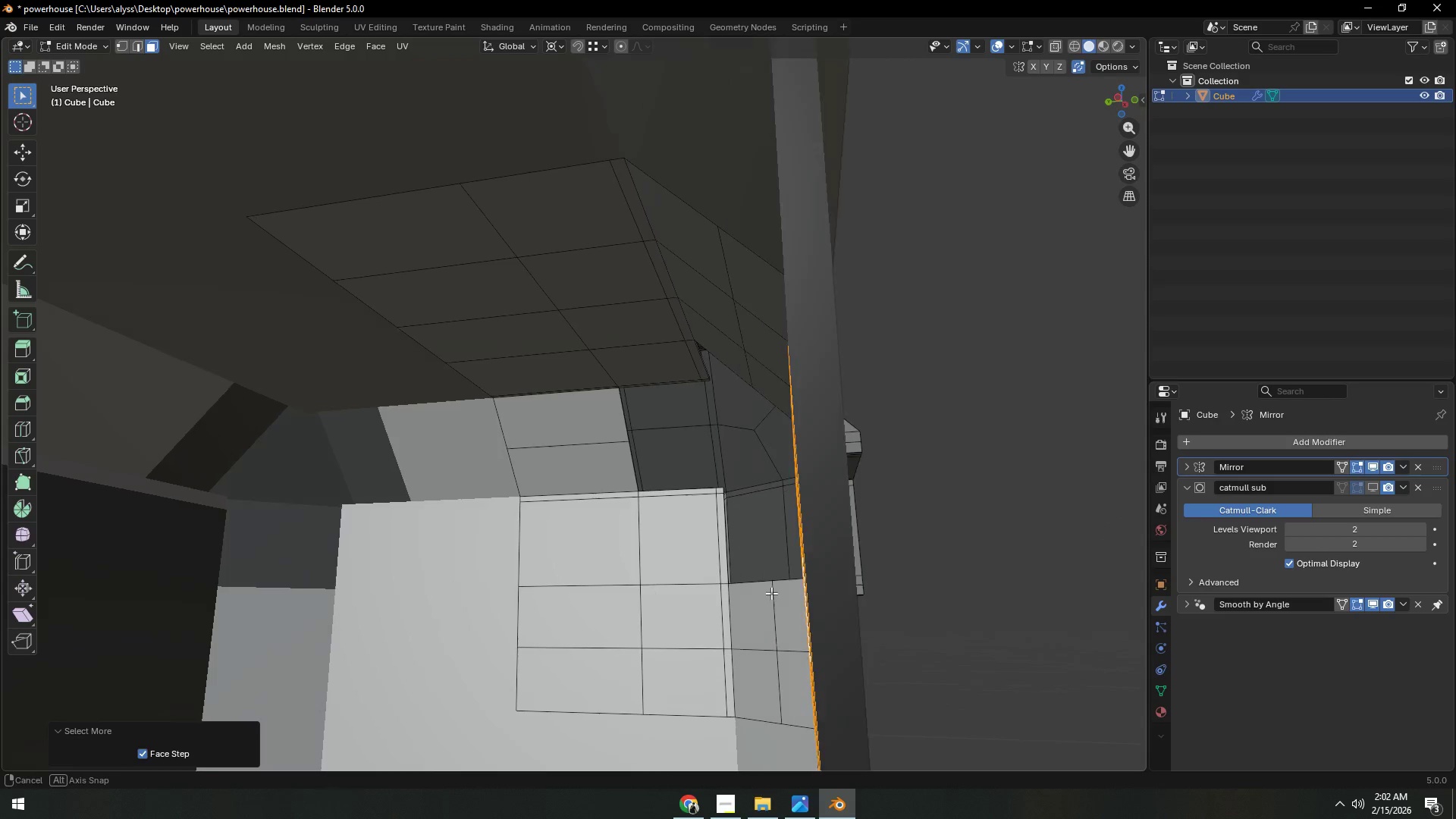 
scroll: coordinate [762, 648], scroll_direction: up, amount: 2.0
 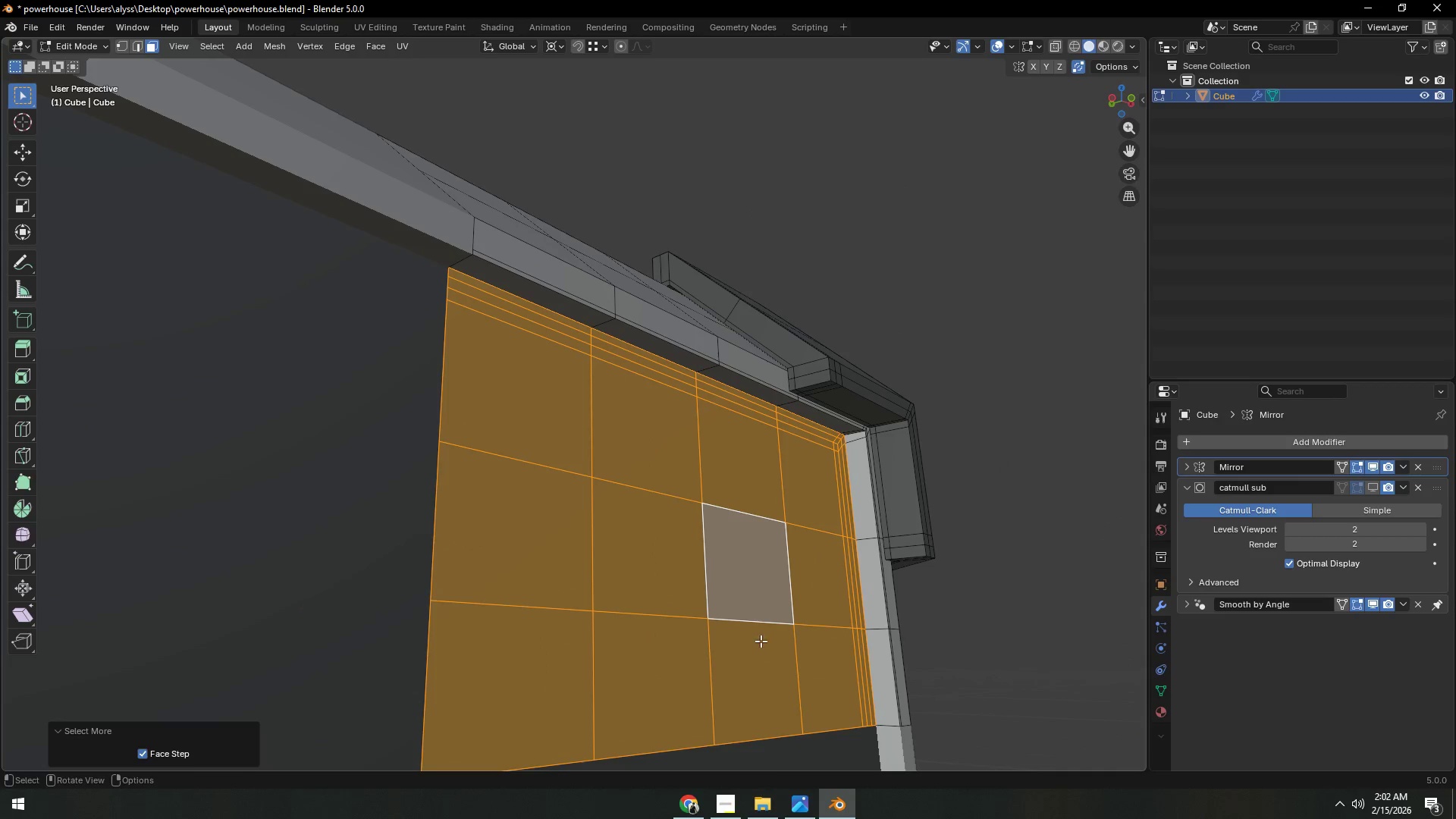 
hold_key(key=ShiftLeft, duration=0.38)
 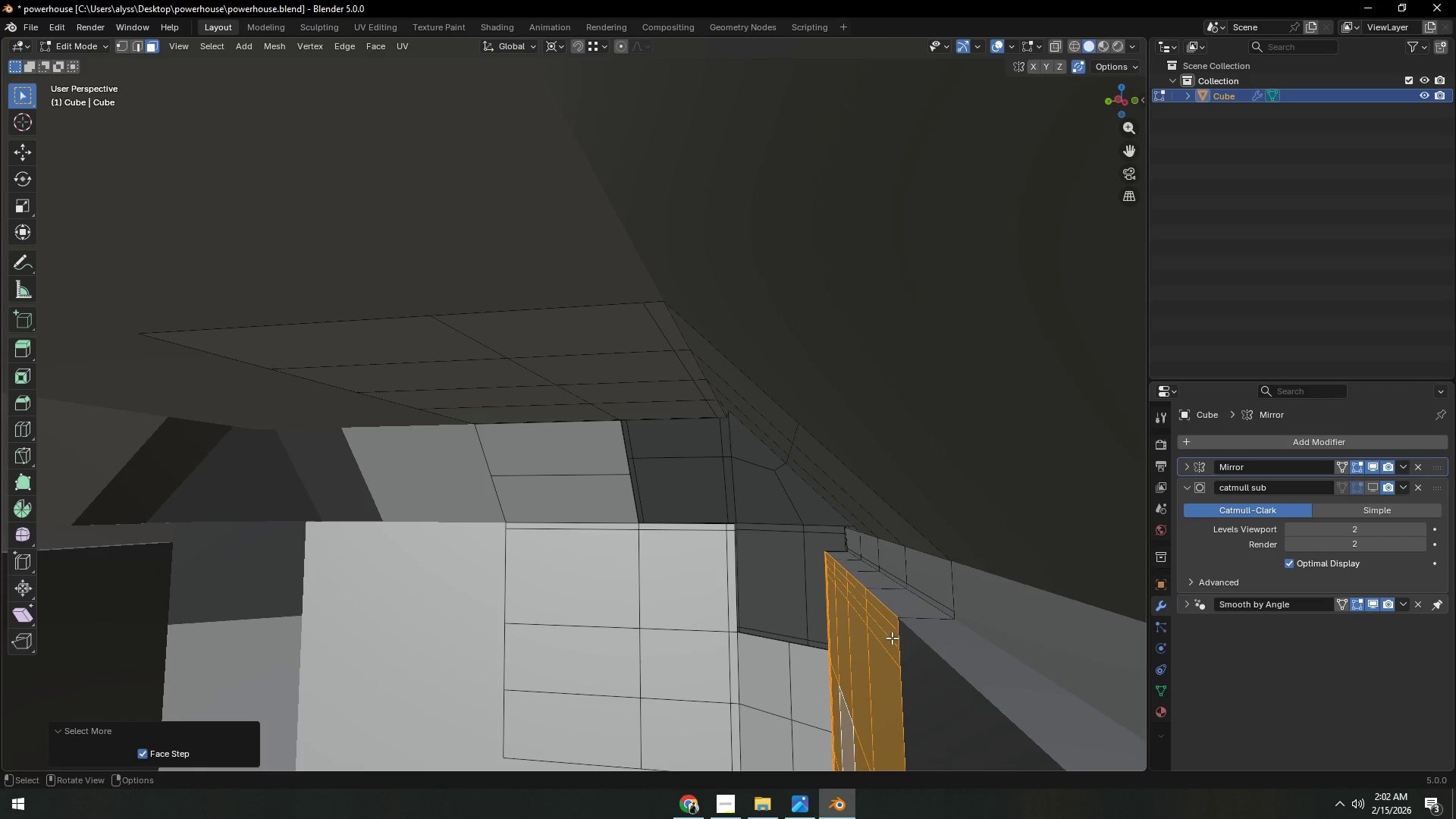 
scroll: coordinate [808, 590], scroll_direction: up, amount: 1.0
 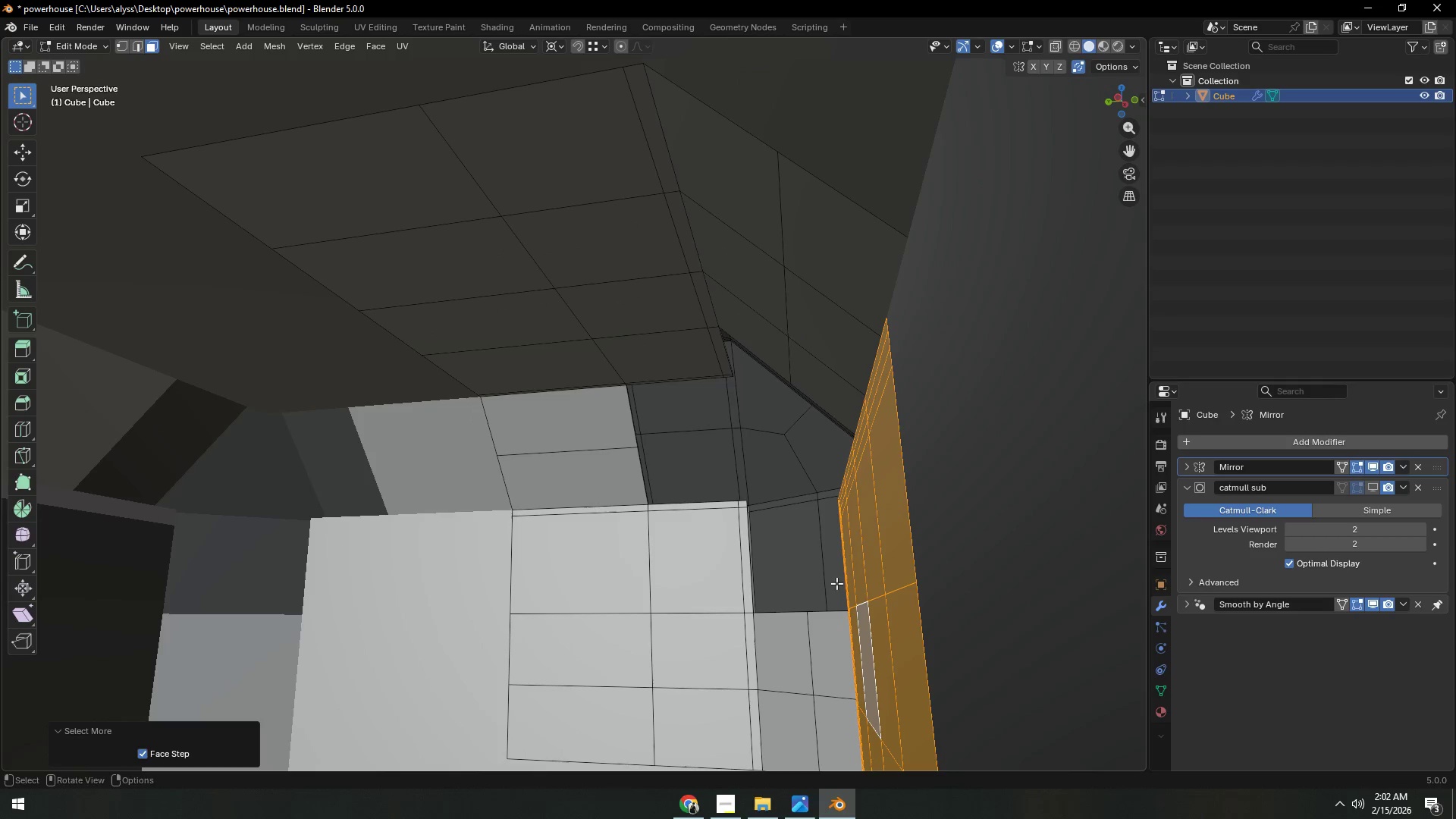 
 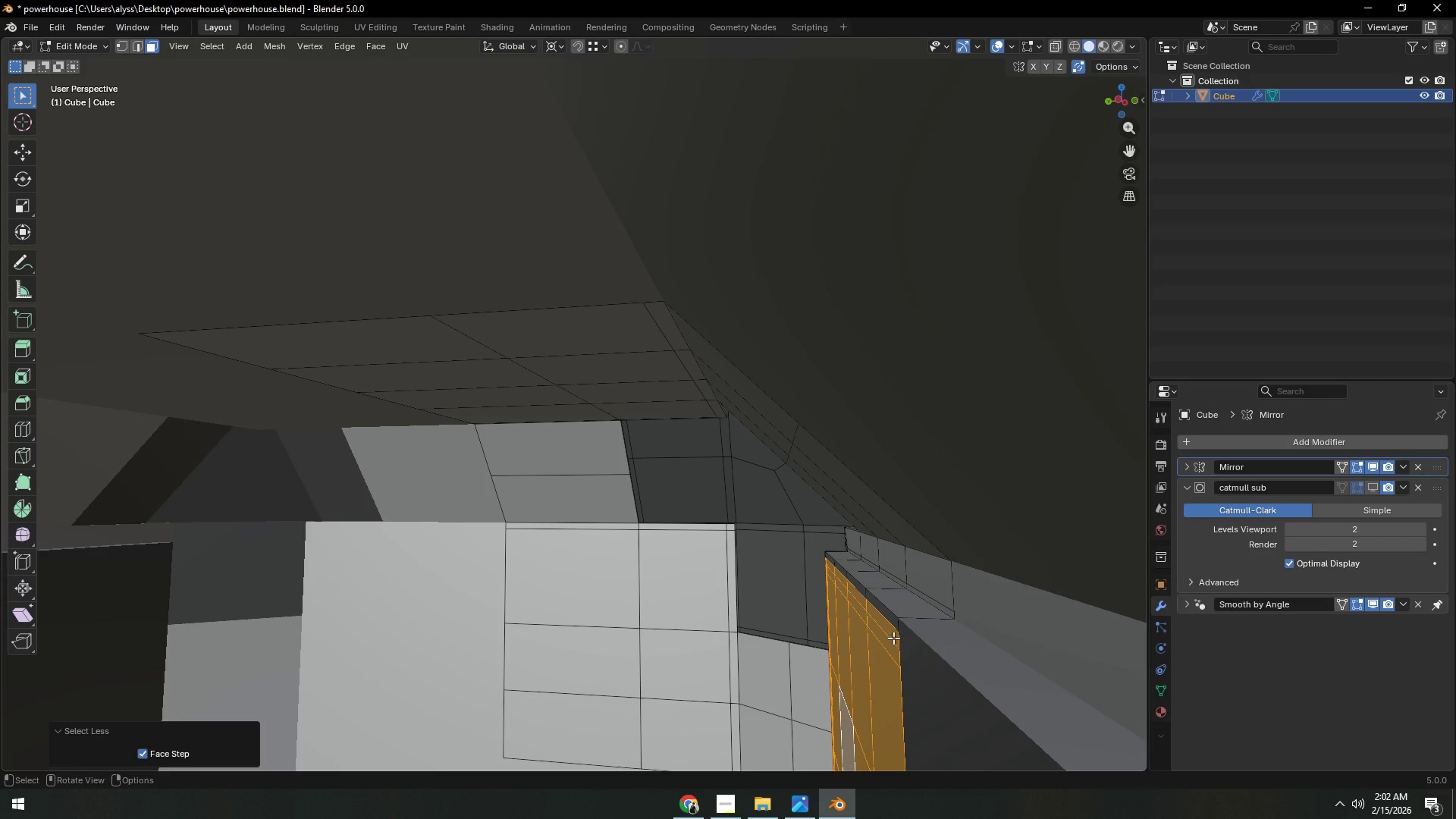 
 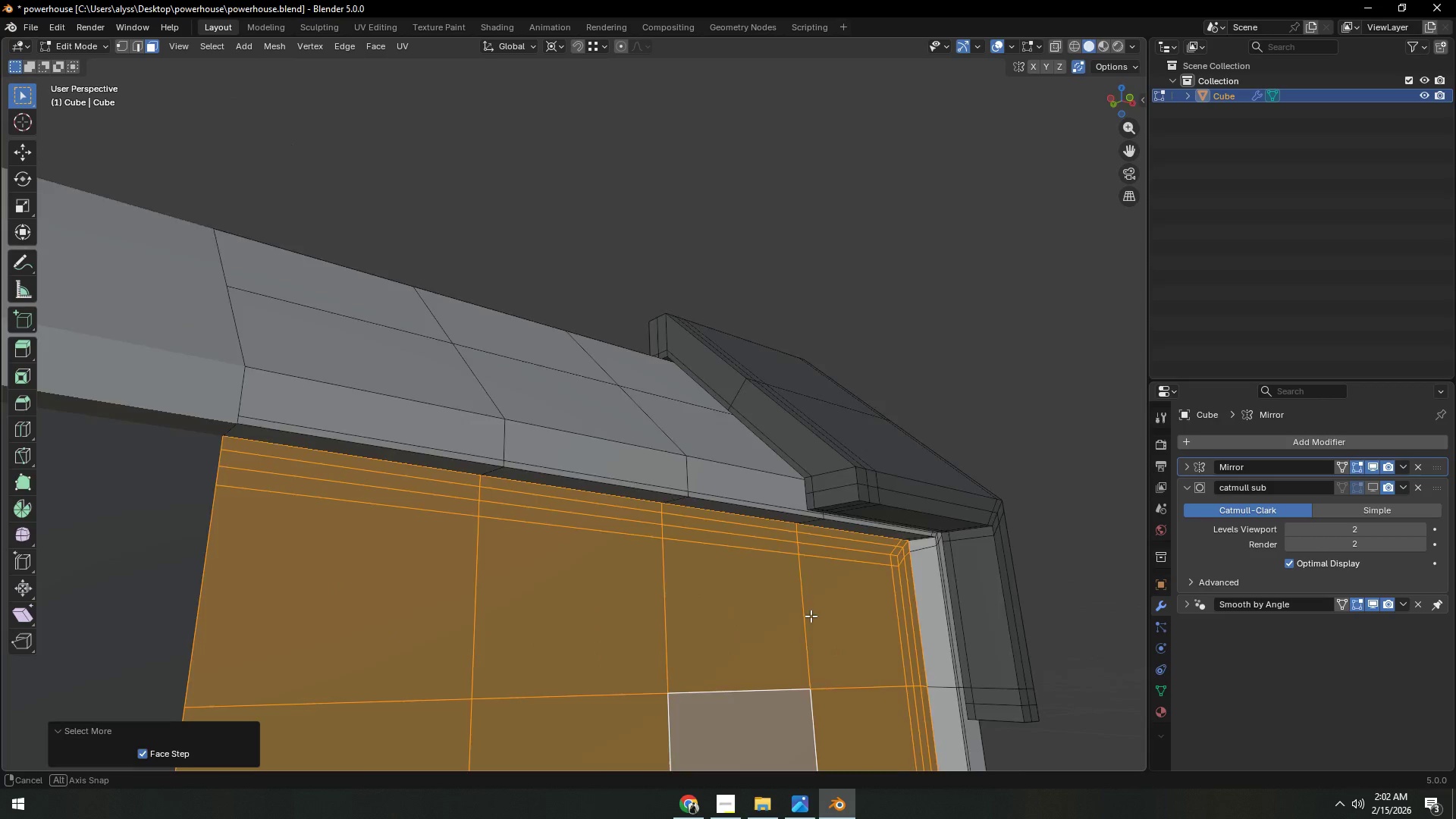 
scroll: coordinate [745, 614], scroll_direction: down, amount: 3.0
 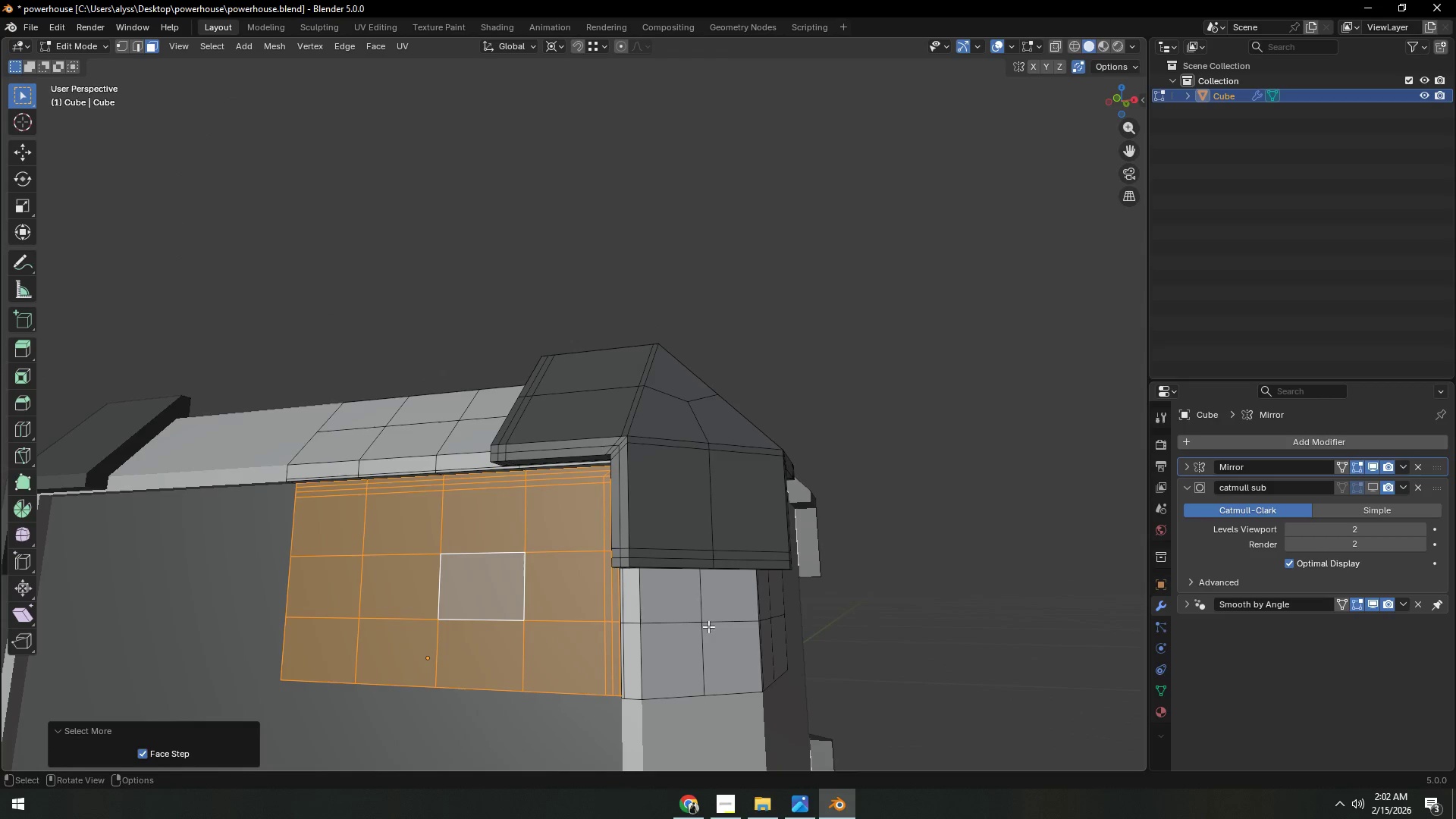 
key(Shift+ShiftLeft)
 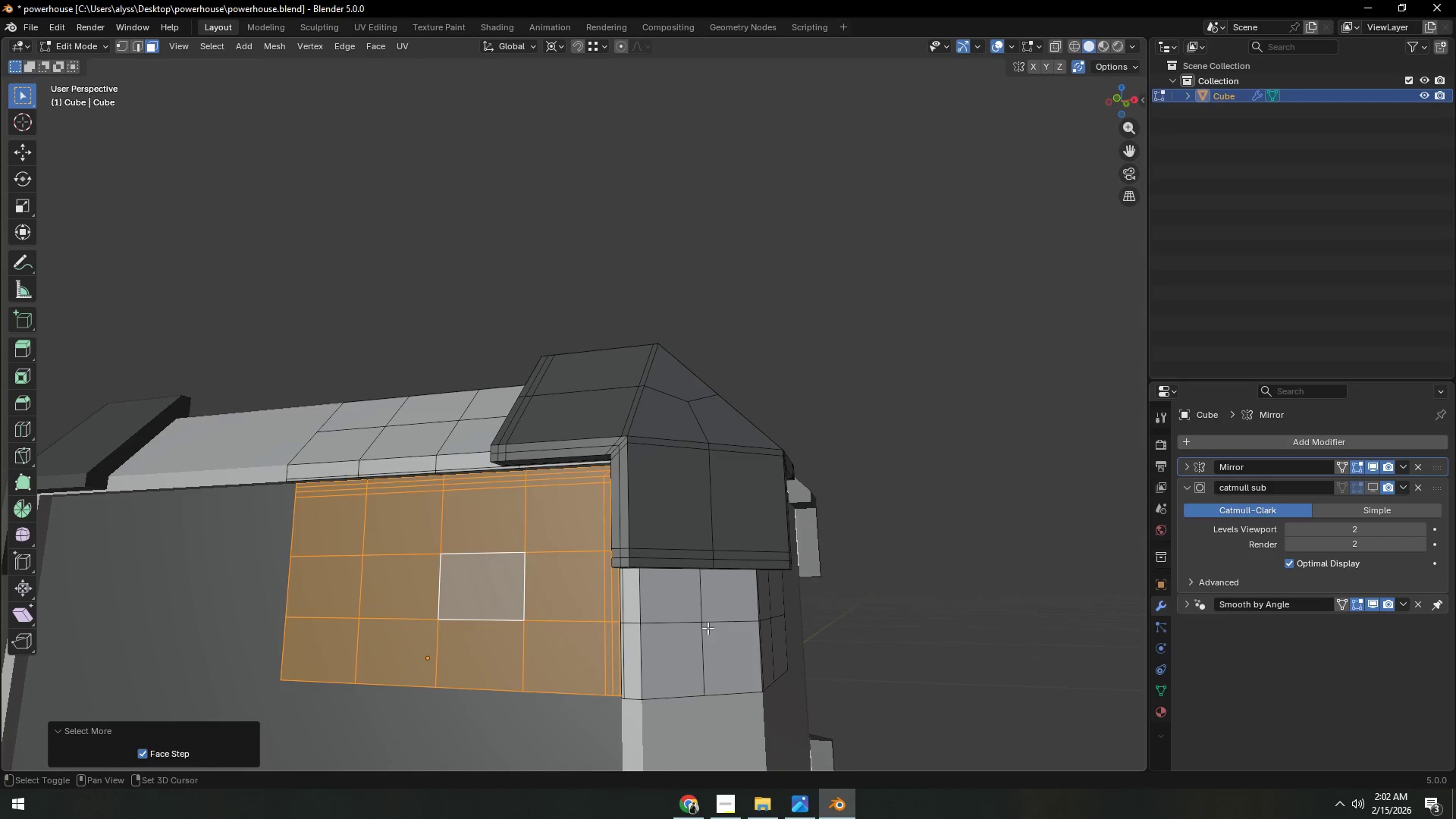 
key(Shift+D)
 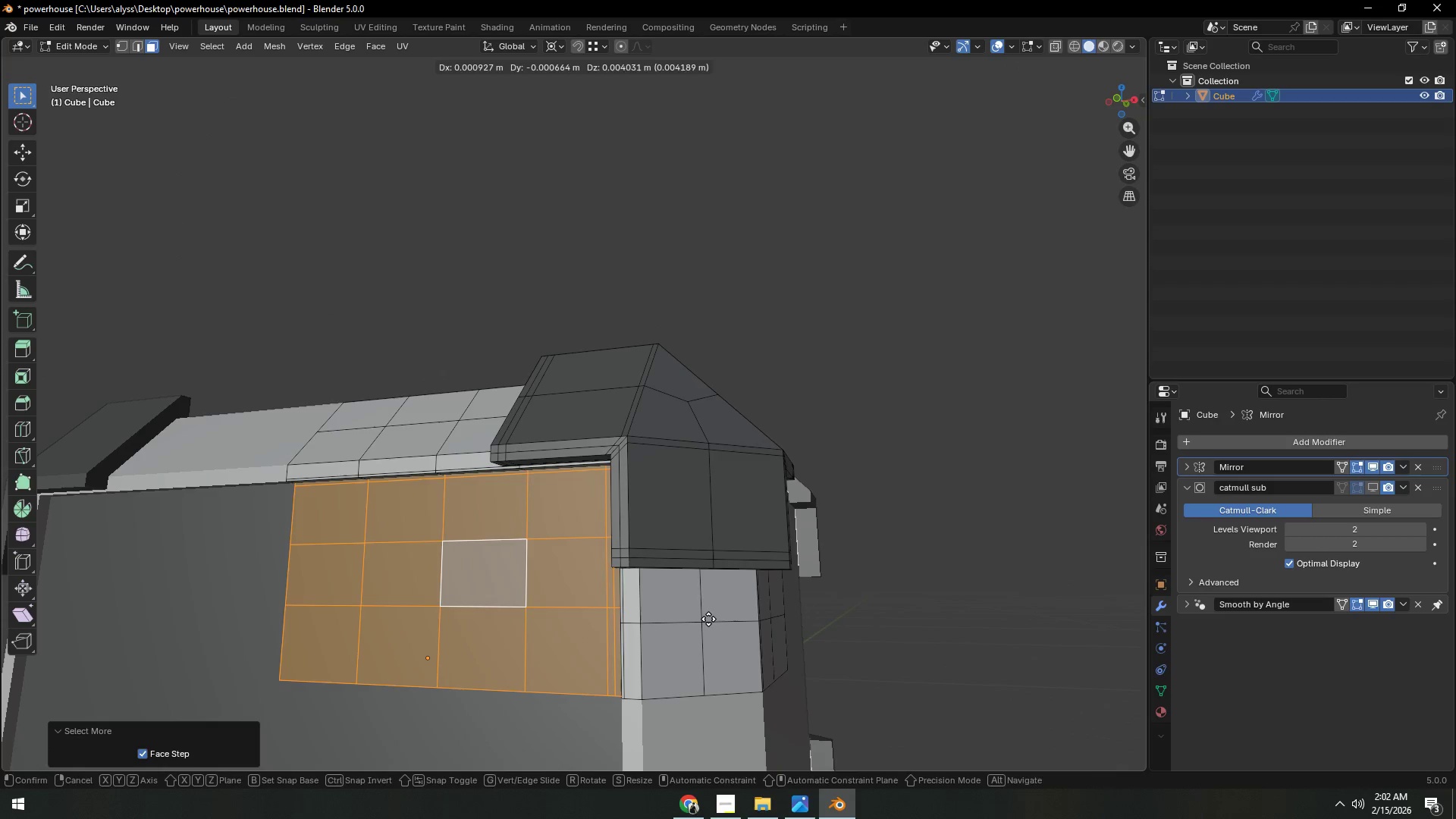 
right_click([708, 619])
 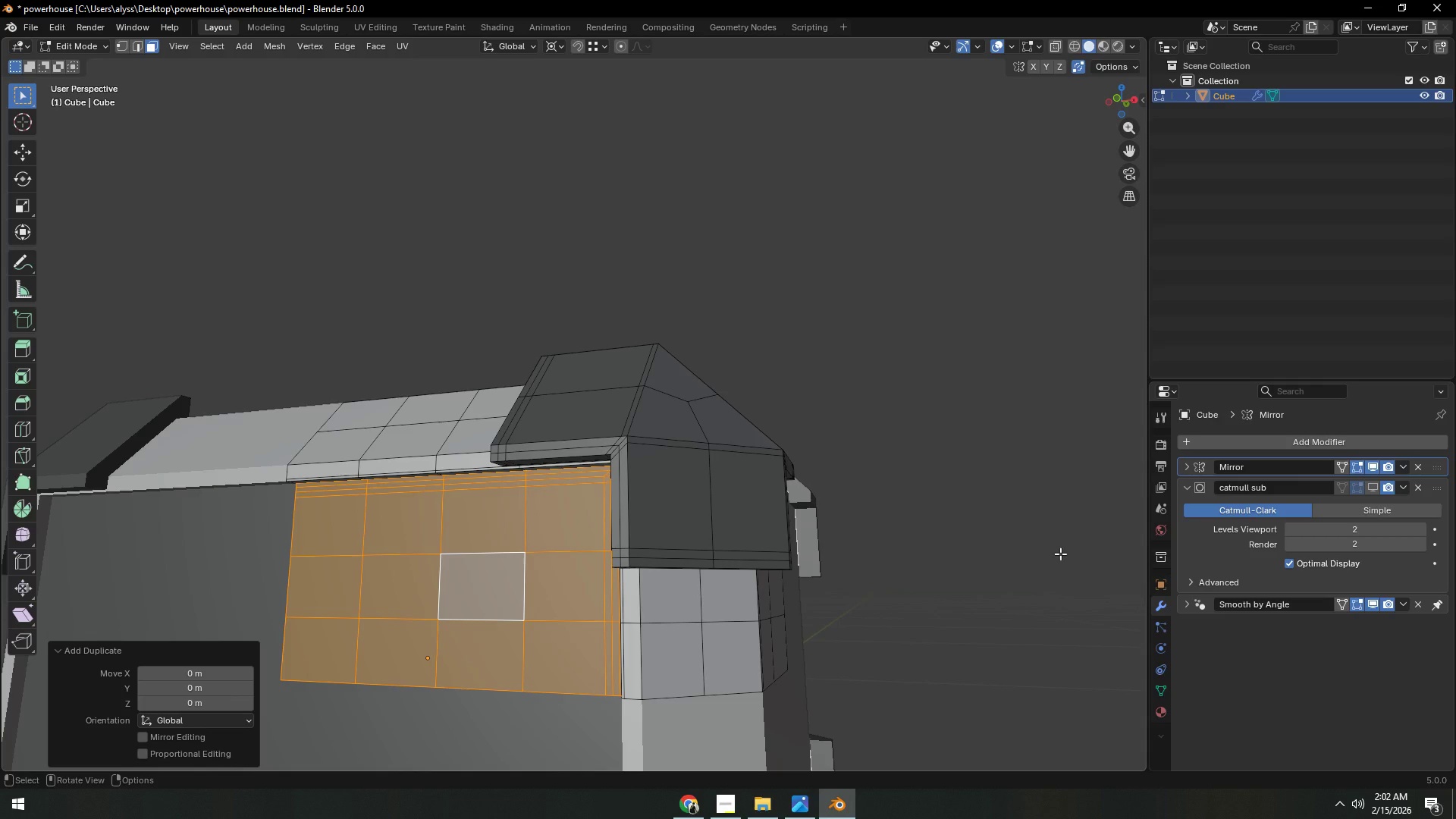 
wait(6.25)
 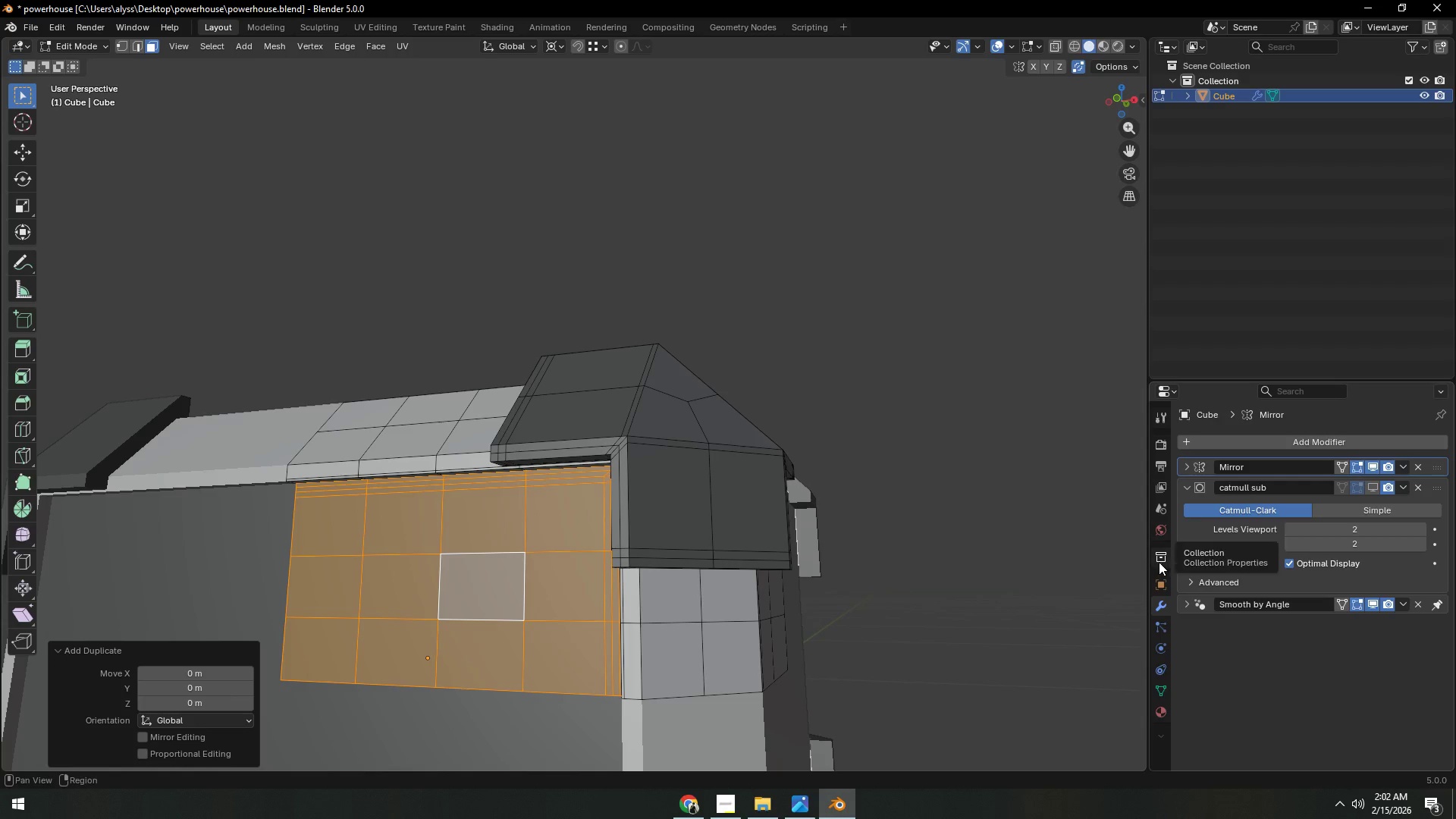 
key(P)
 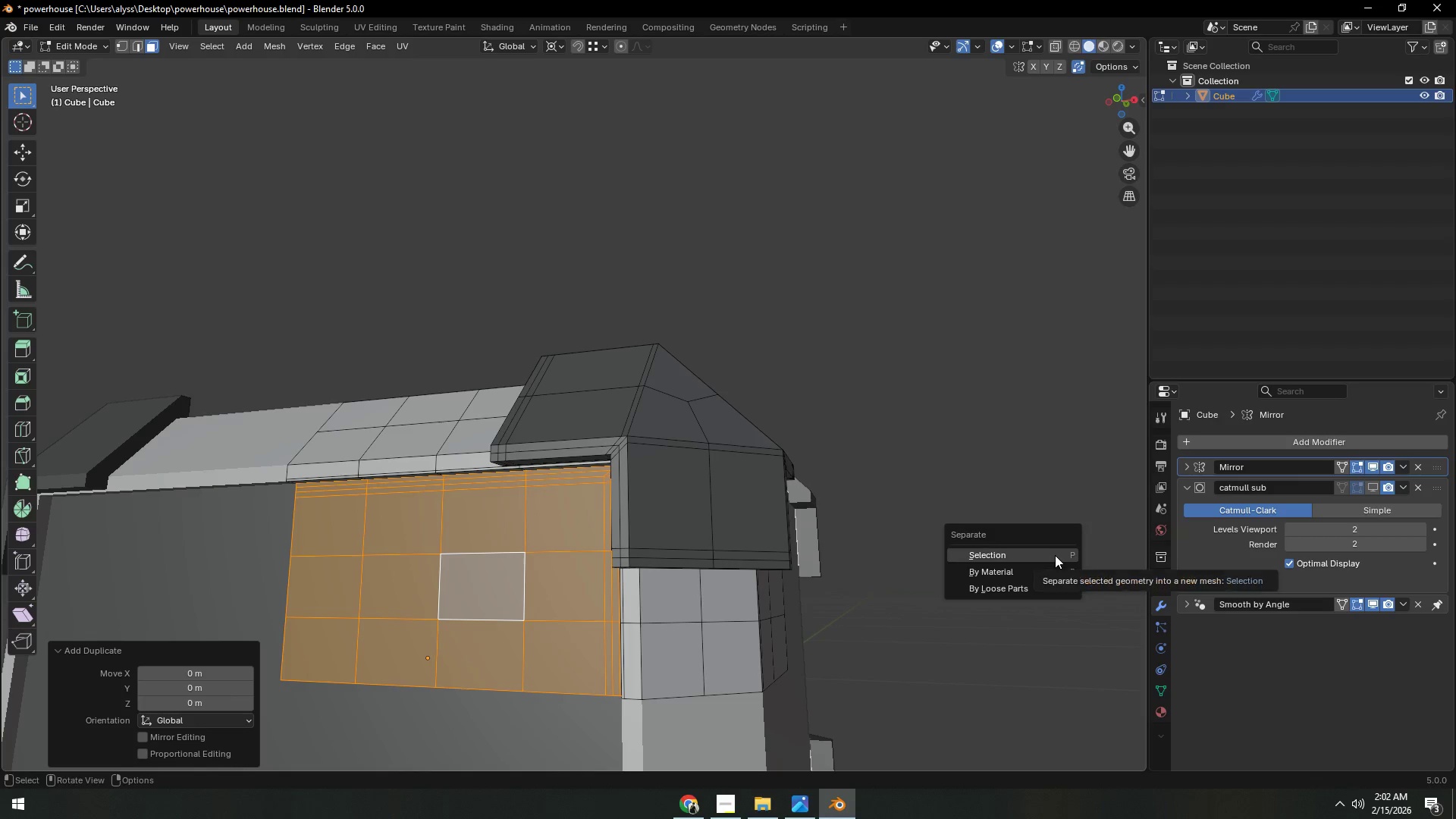 
left_click([1055, 555])
 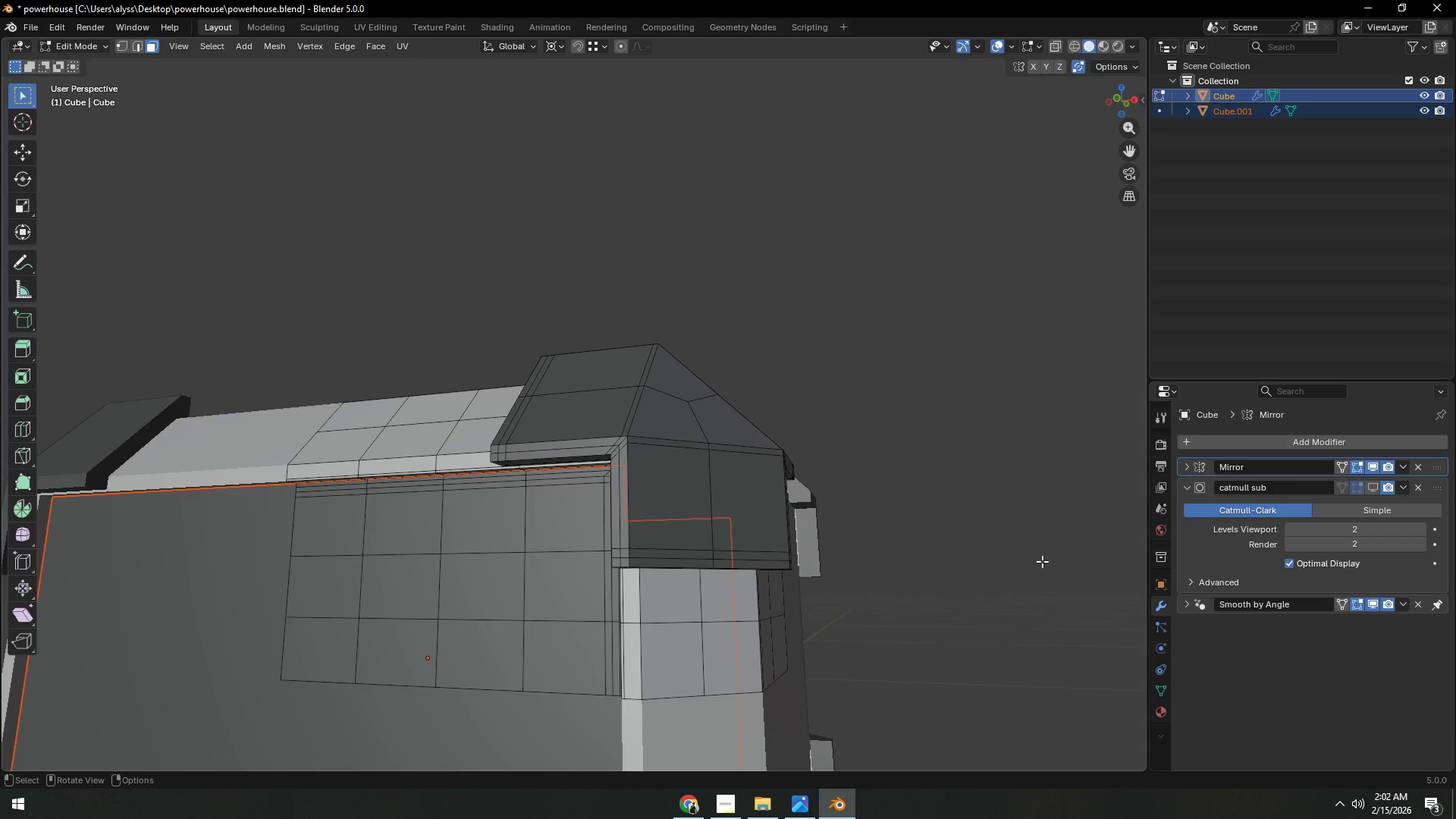 
key(Tab)
 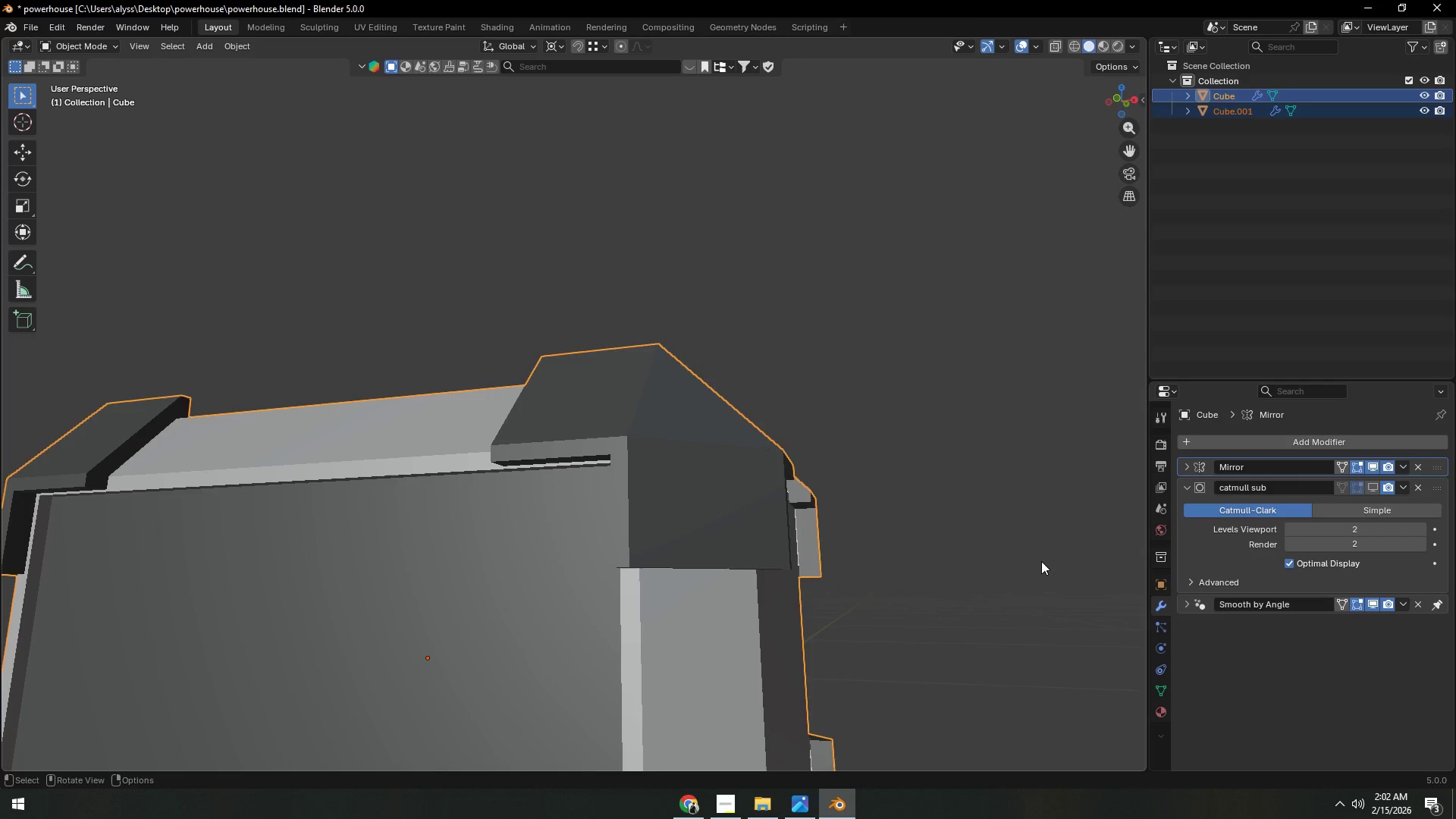 
left_click([1041, 561])
 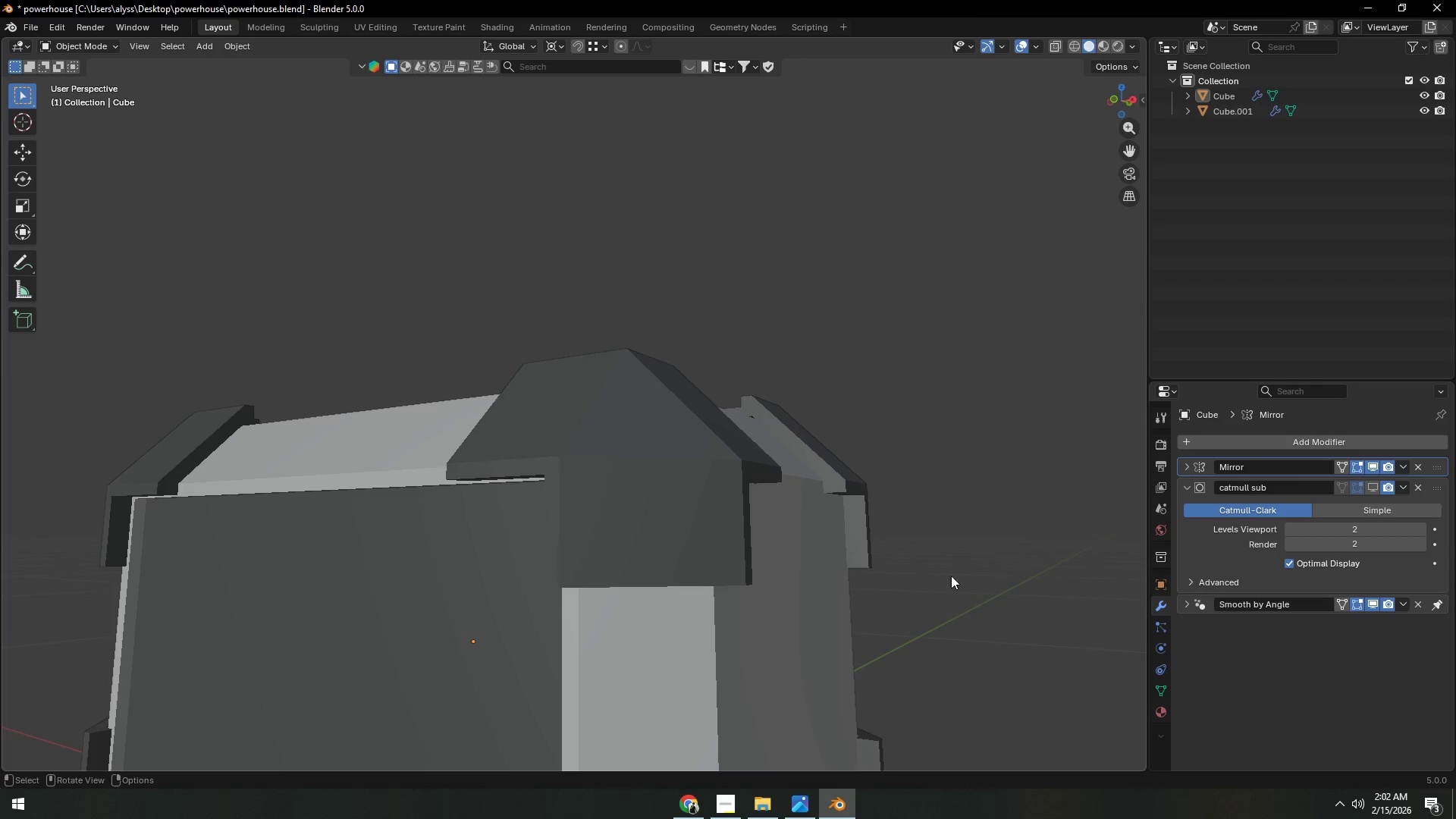 
left_click([689, 528])
 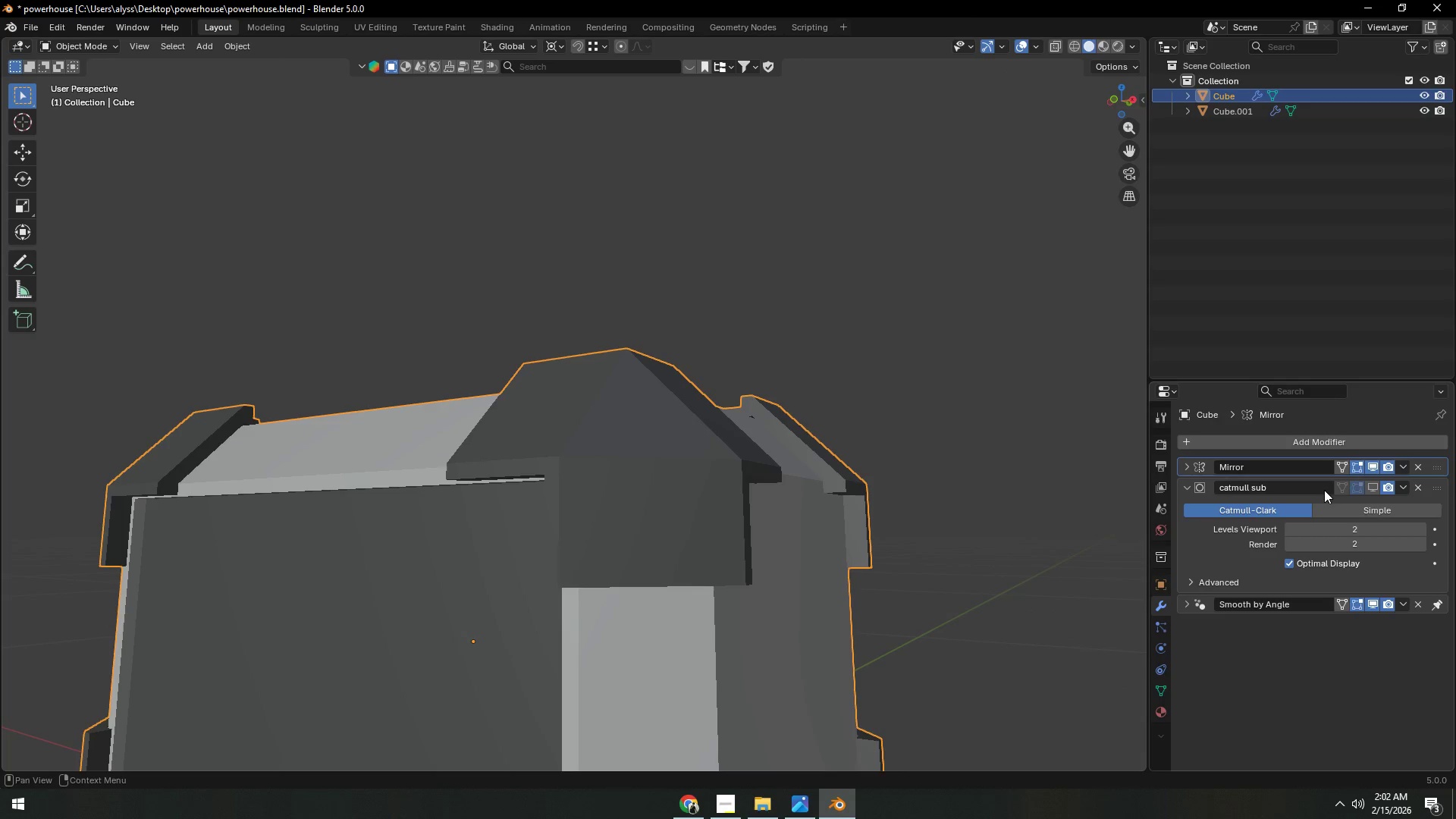 
left_click([1373, 485])
 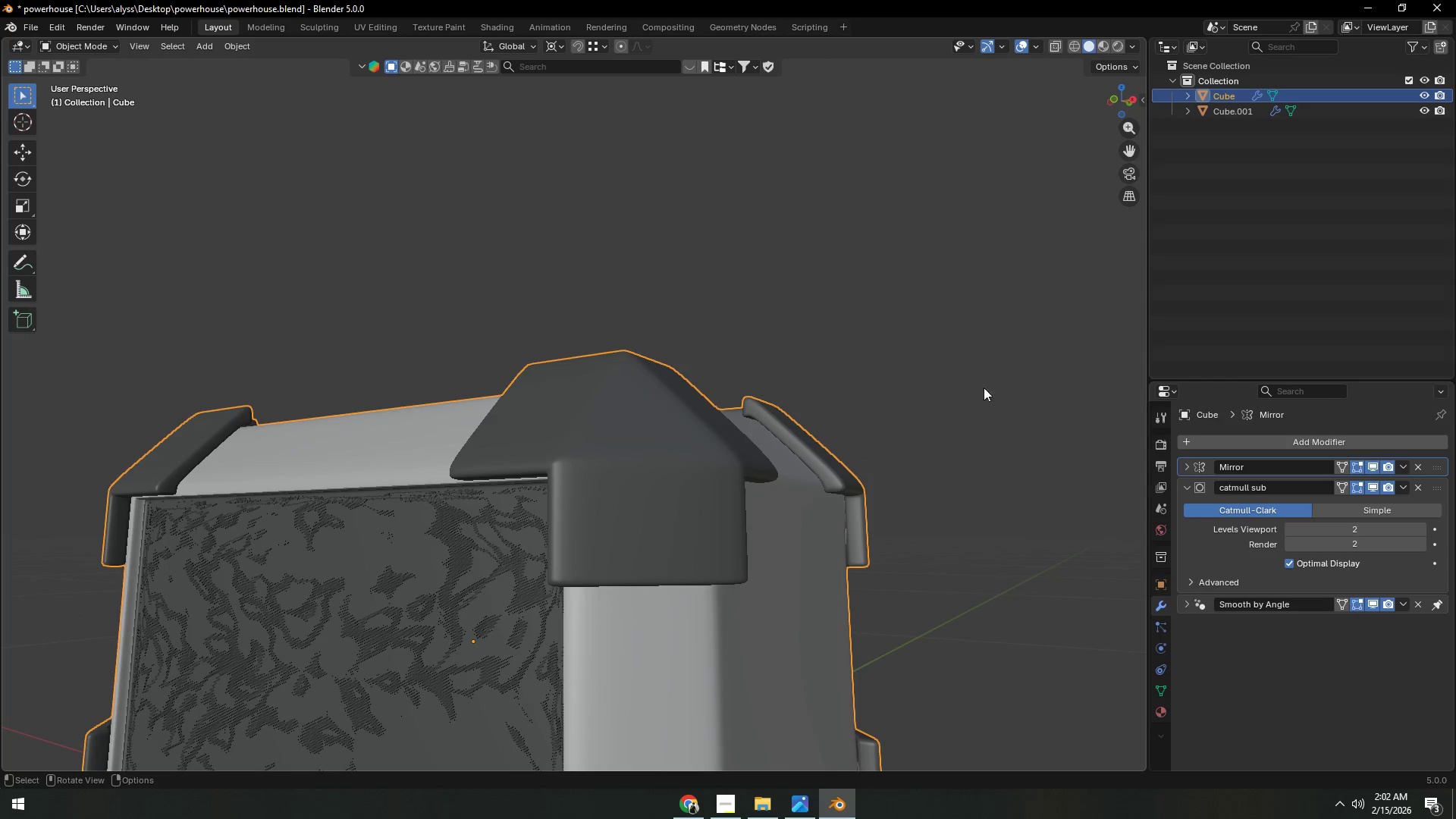 
key(Control+S)
 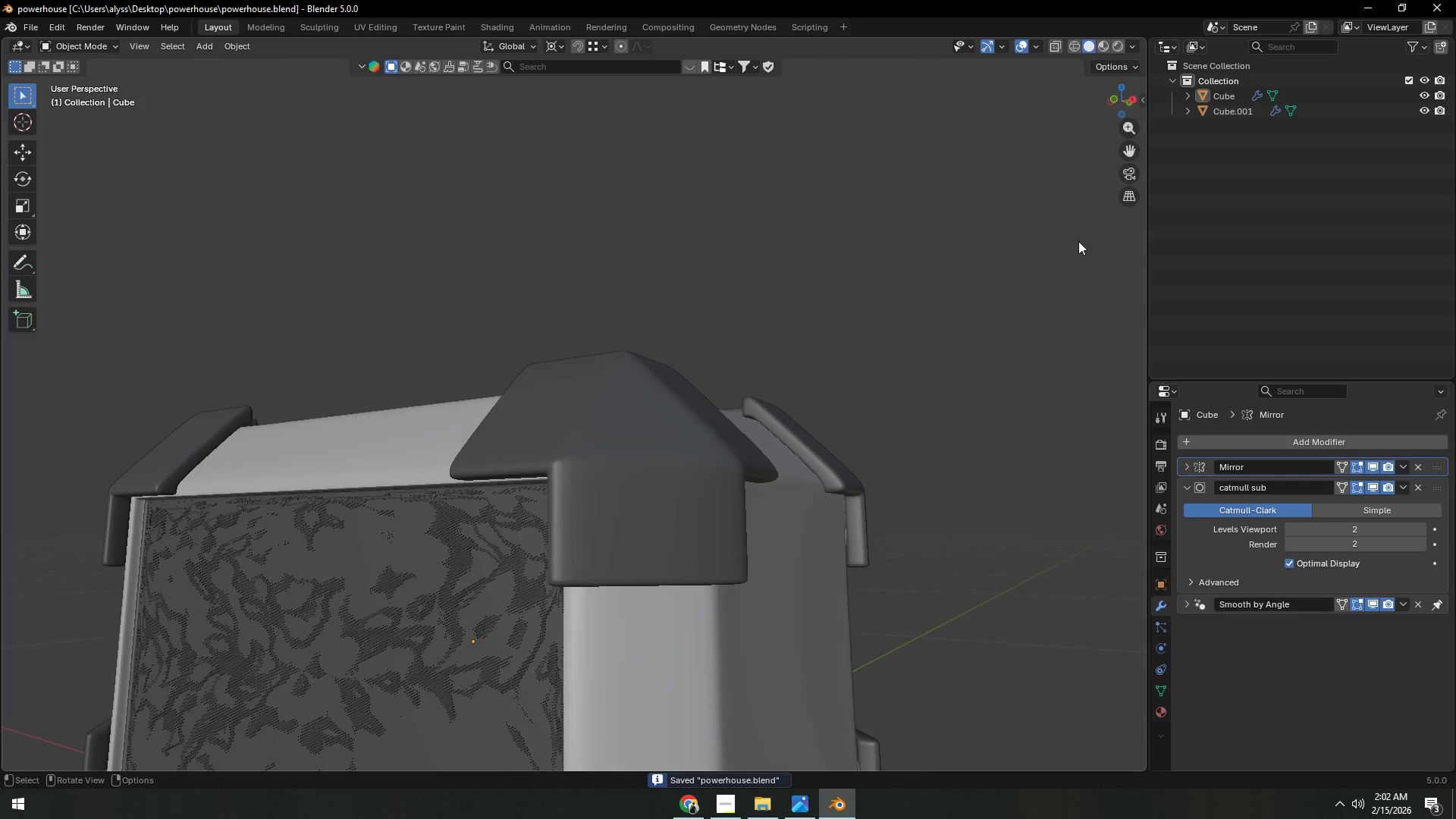 
left_click([1226, 92])
 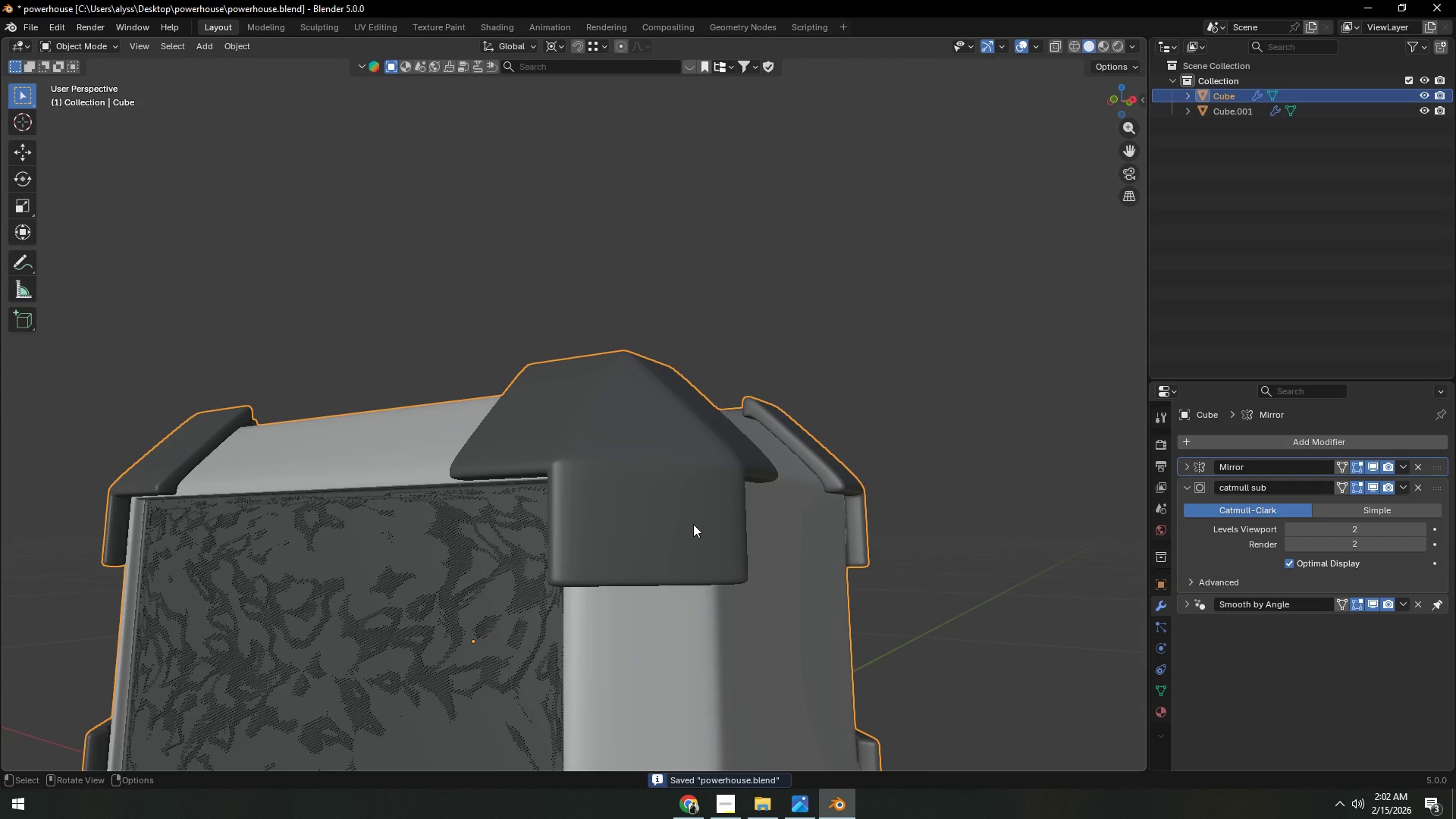 
type([F2]main housing)
 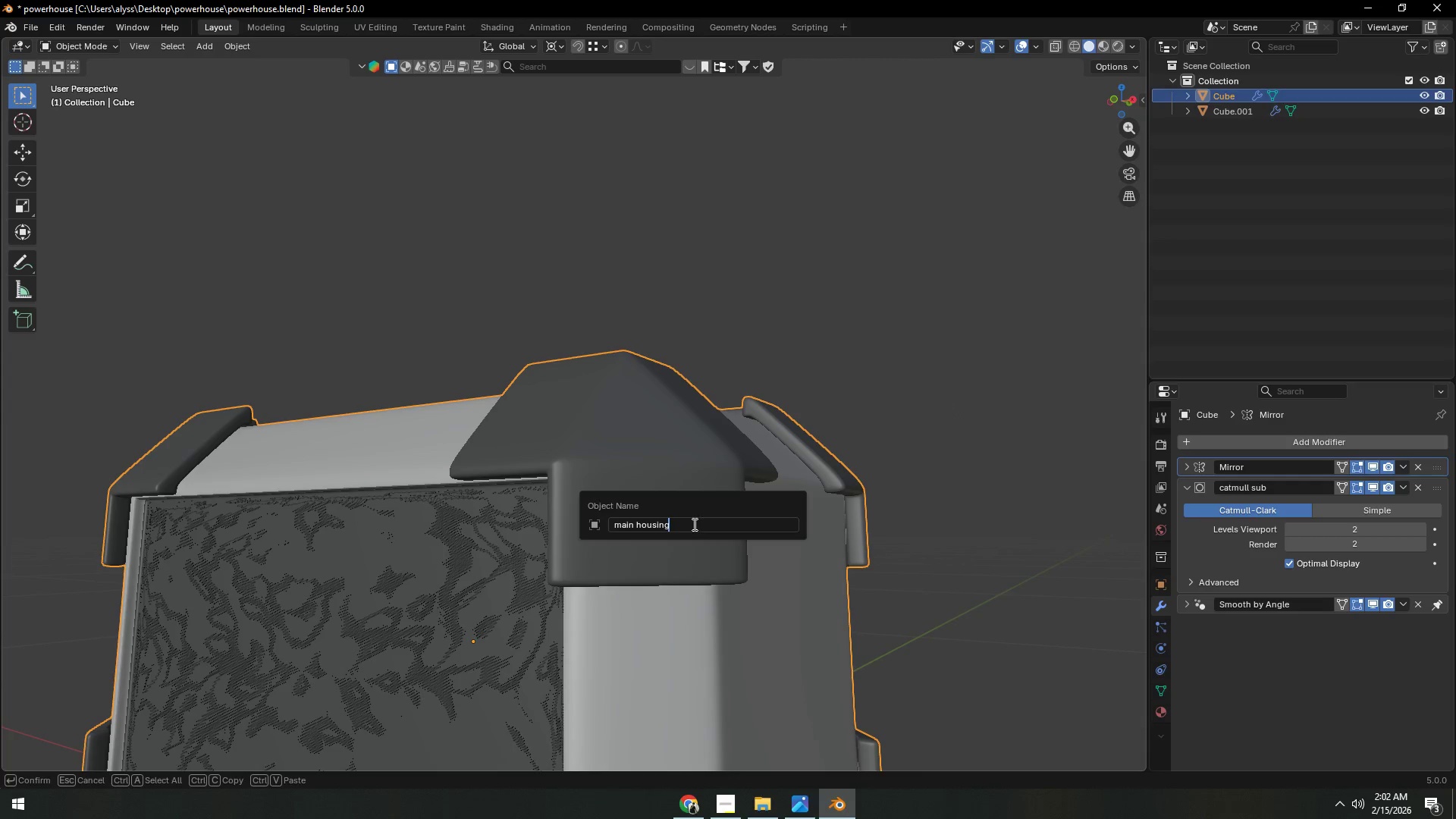 
key(Enter)
 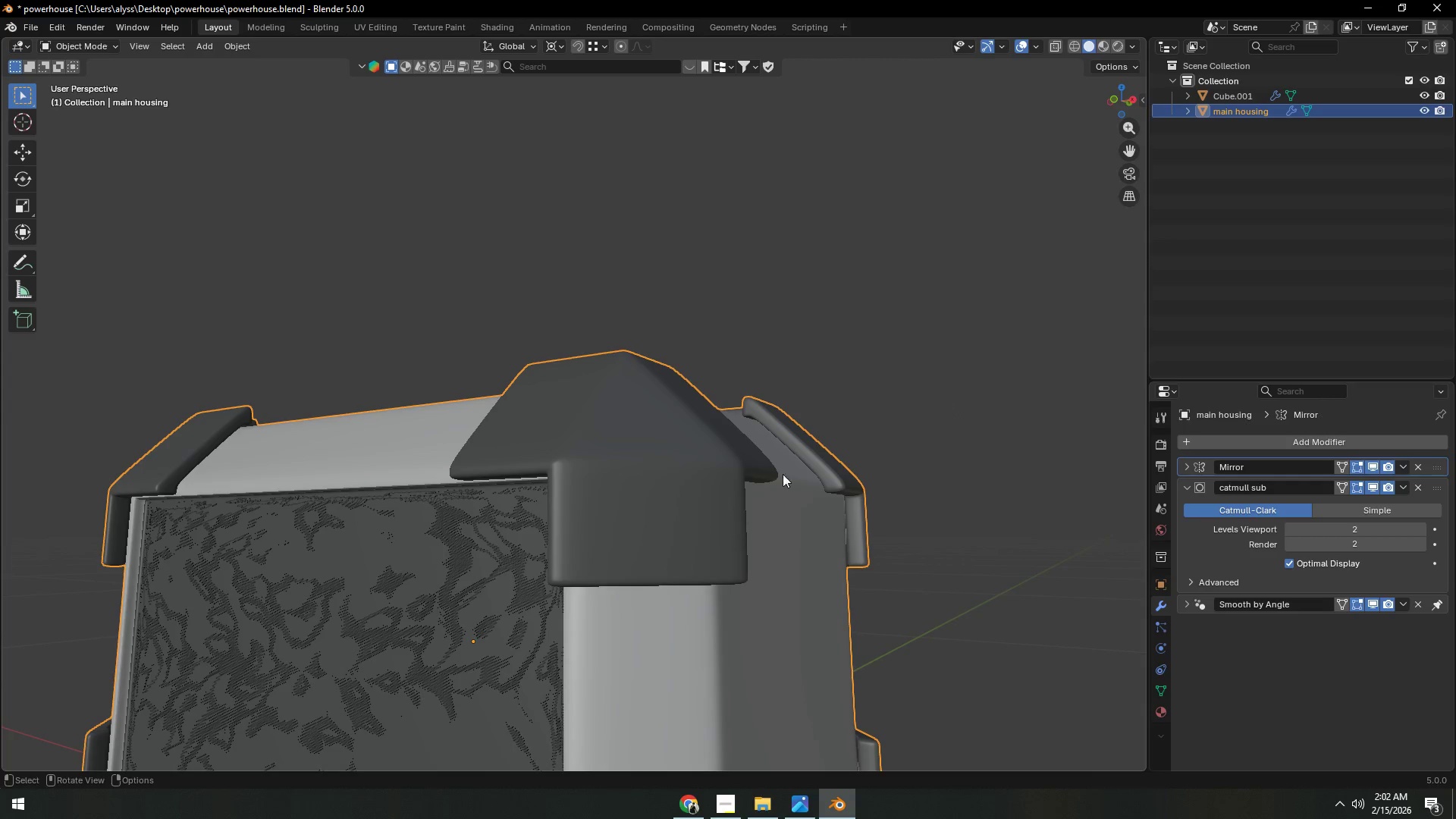 
left_click([902, 397])
 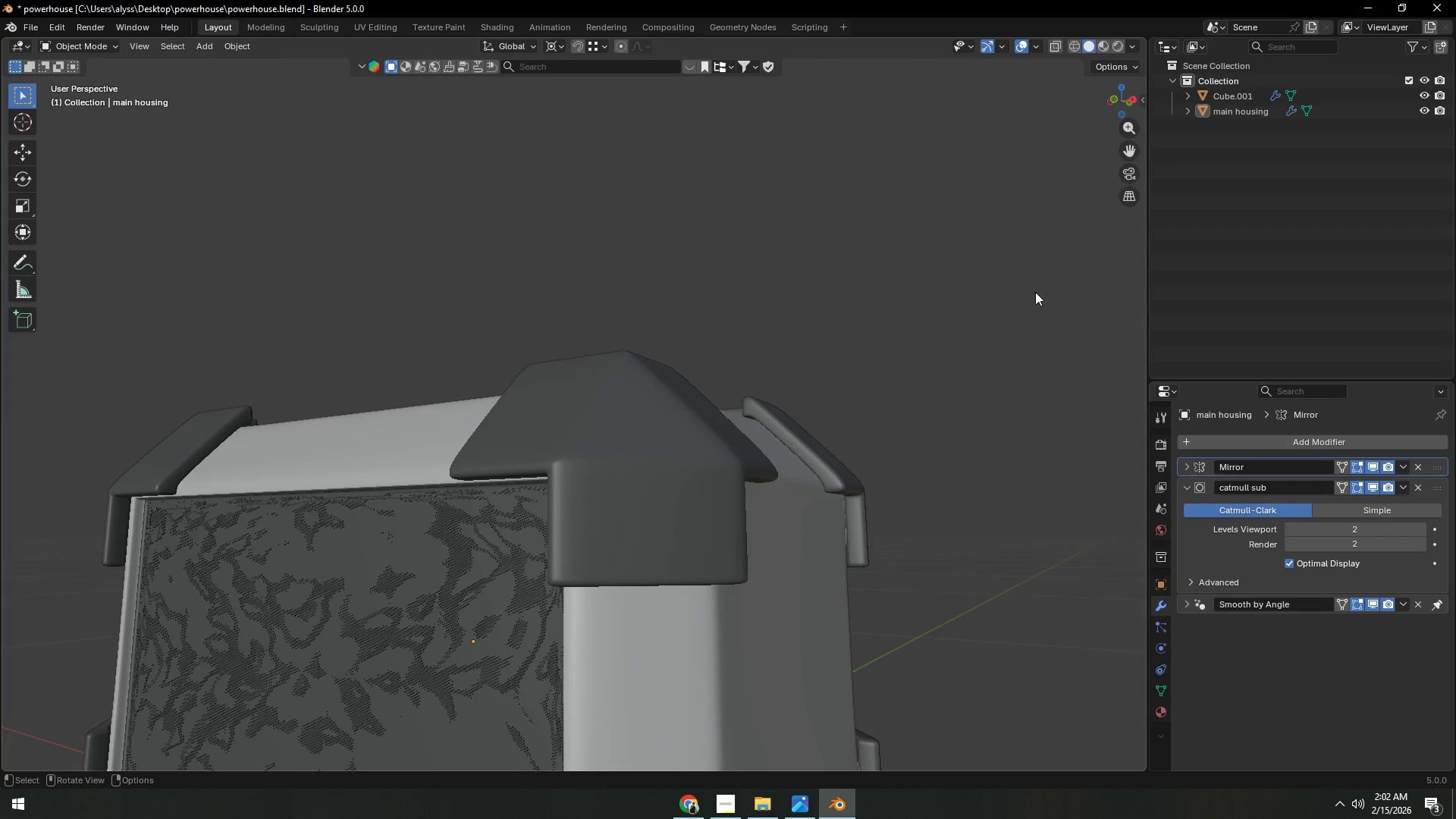 
wait(5.06)
 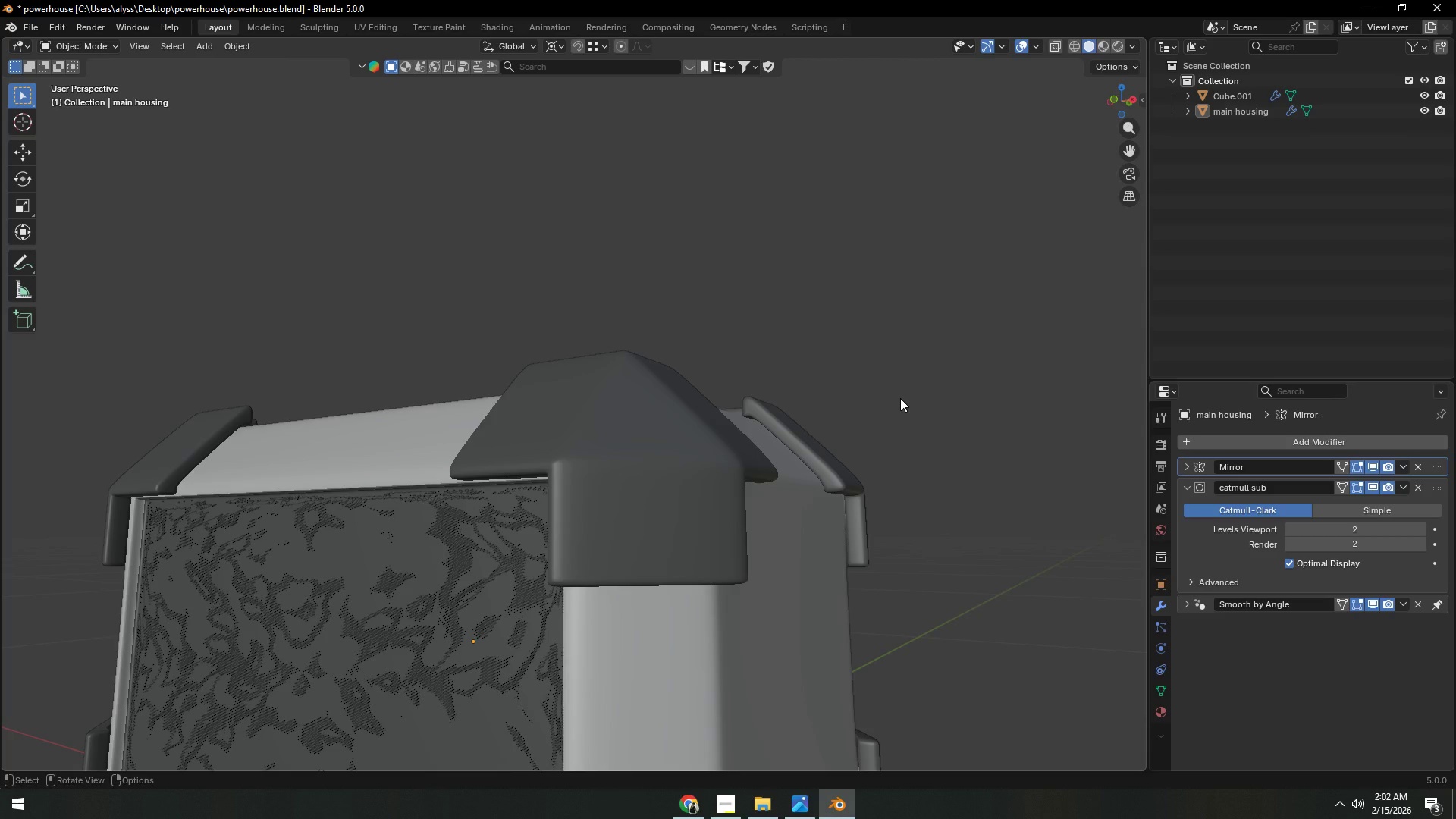 
left_click([1238, 96])
 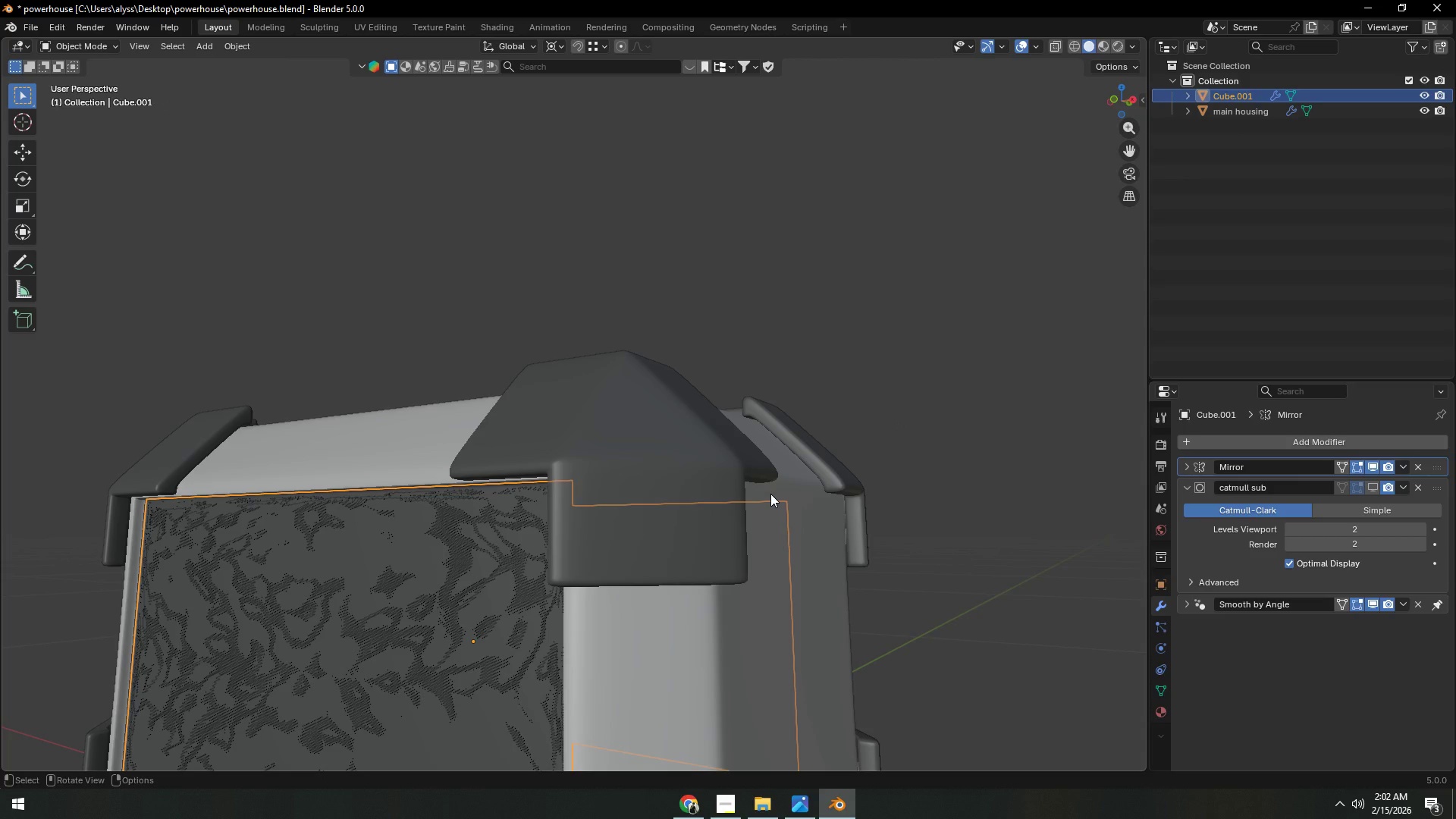 
type([F2]outlet part)
 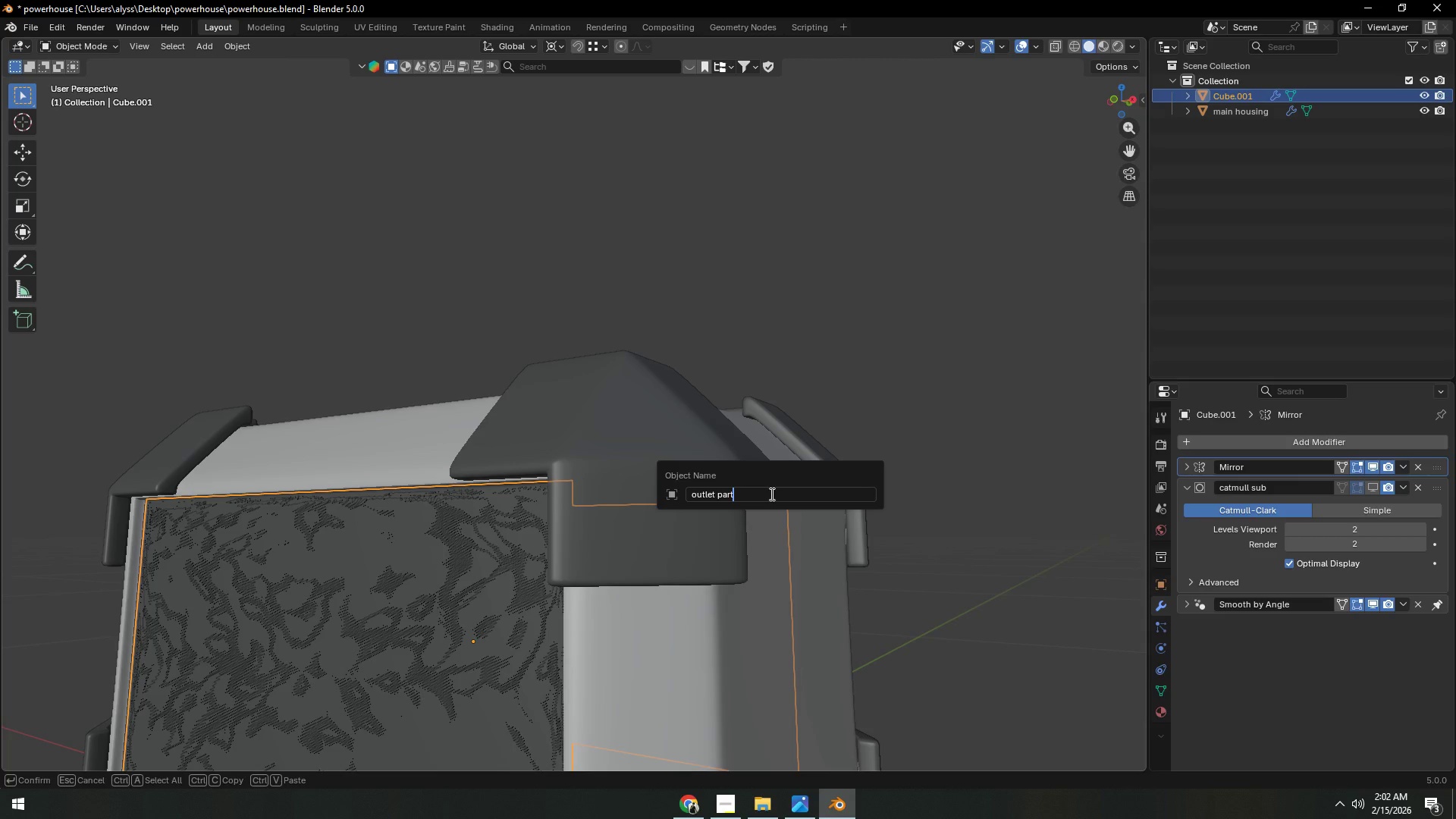 
key(Control+Backspace)
 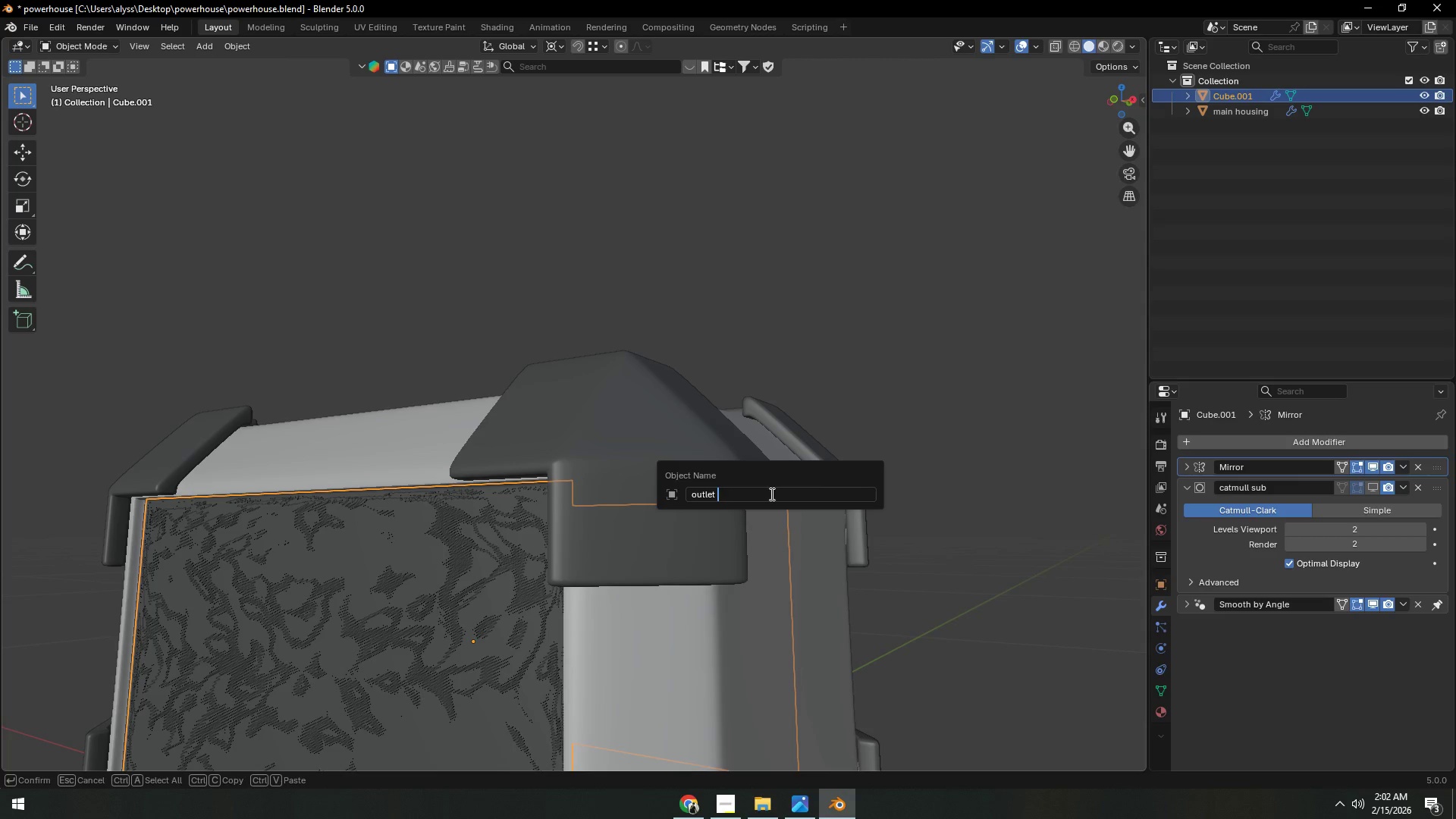 
key(Control+Backspace)
 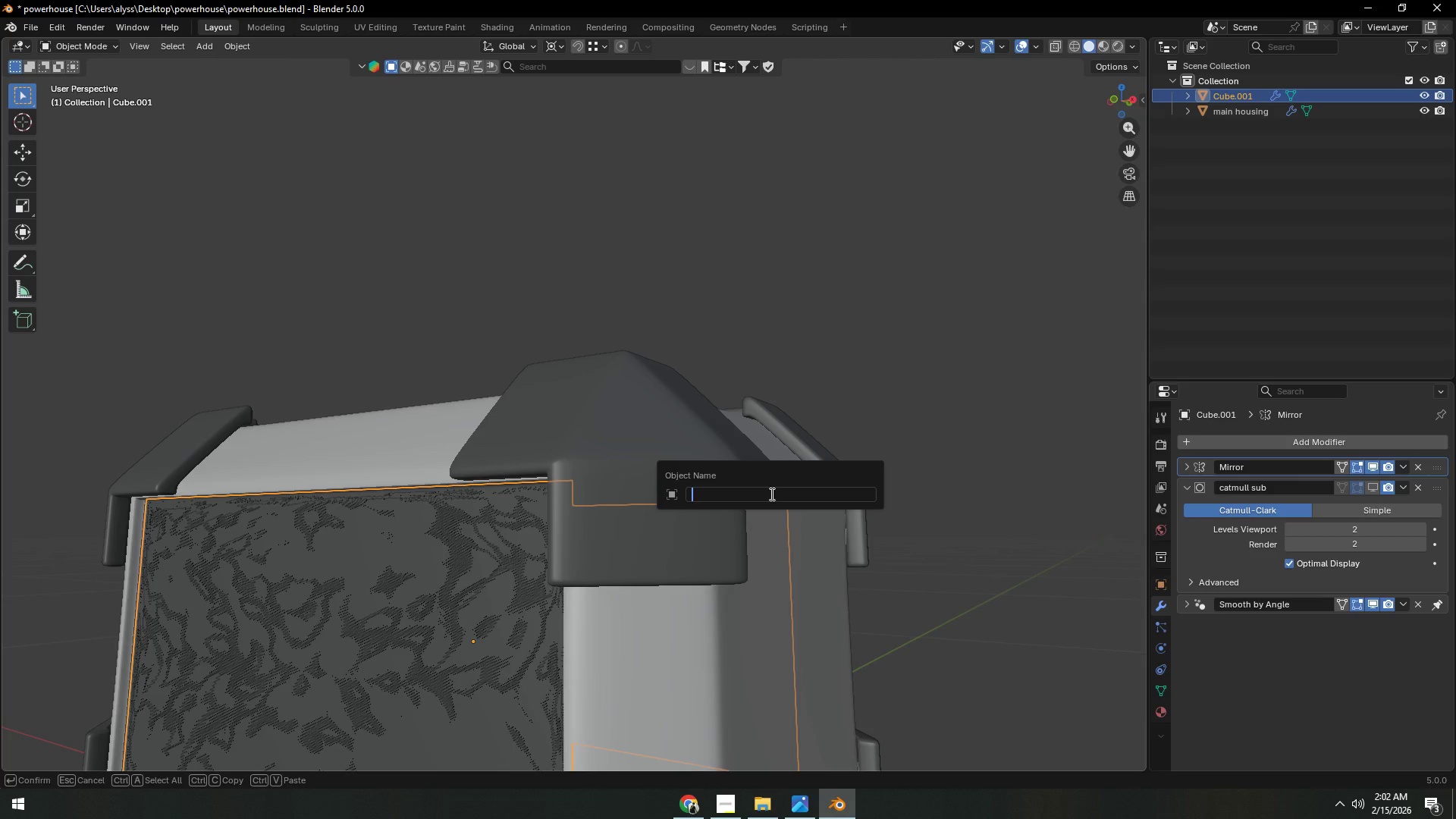 
type(outputs)
 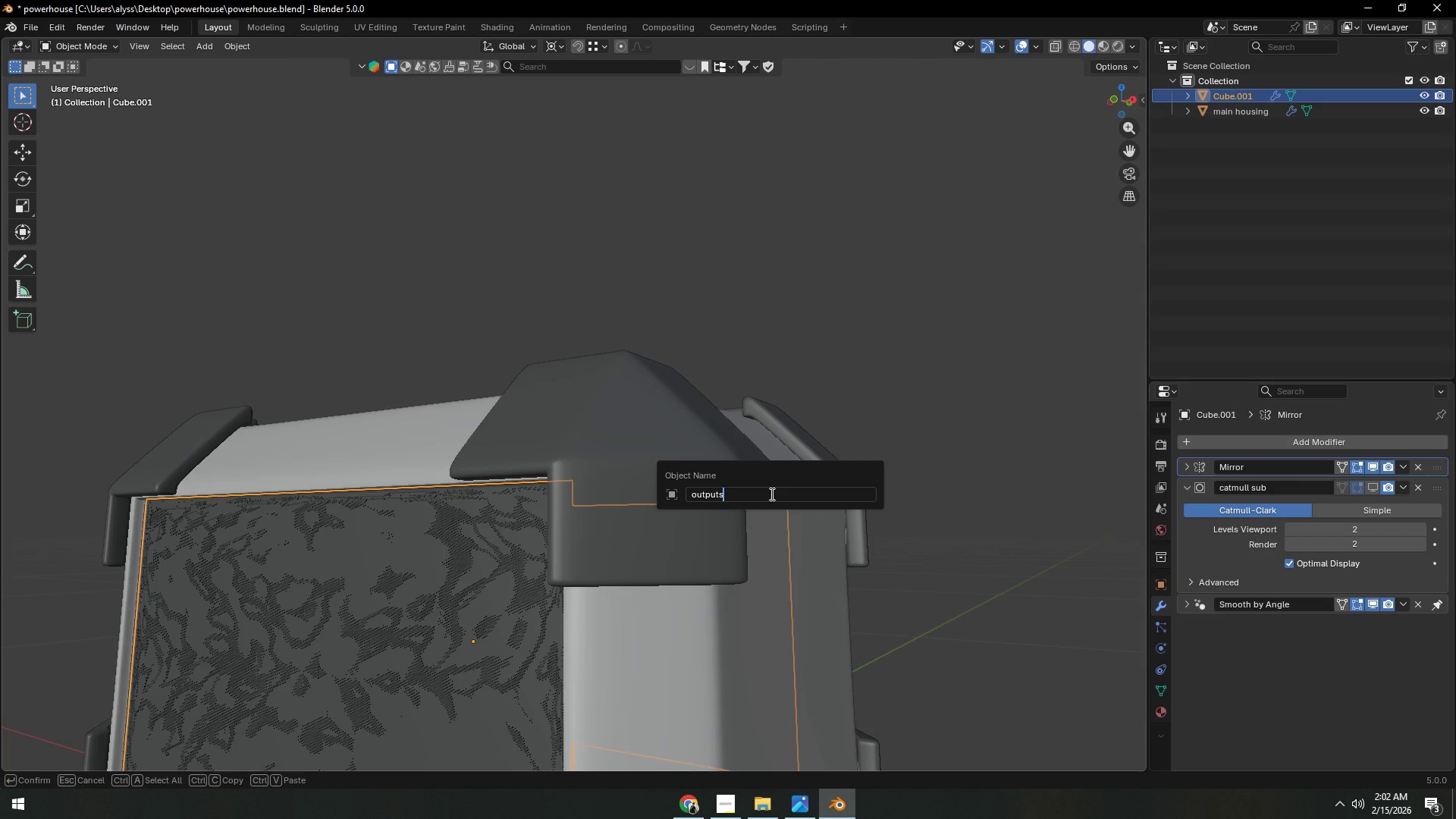 
key(Enter)
 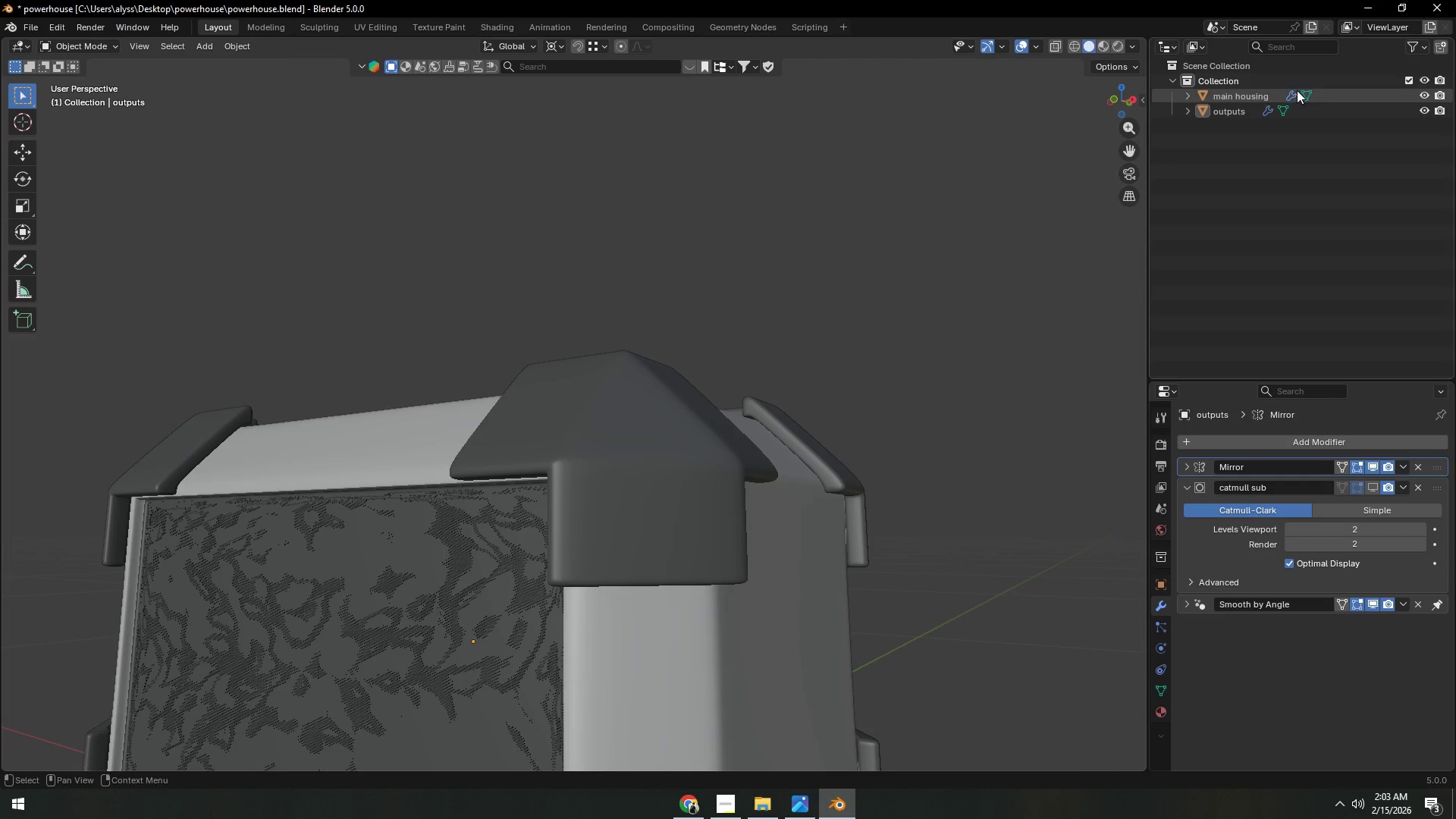 
left_click([1426, 89])
 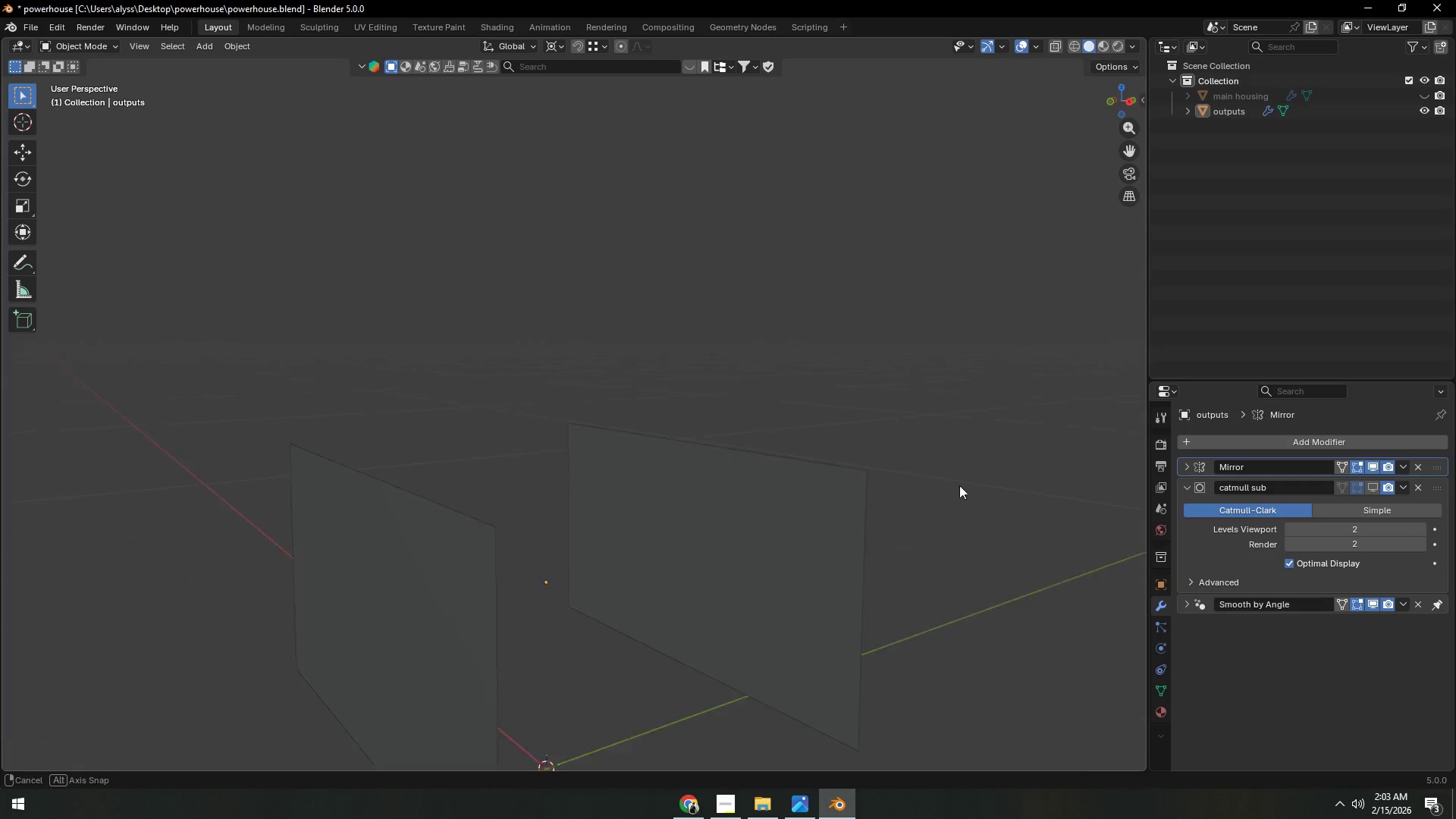 
key(Shift+ShiftLeft)
 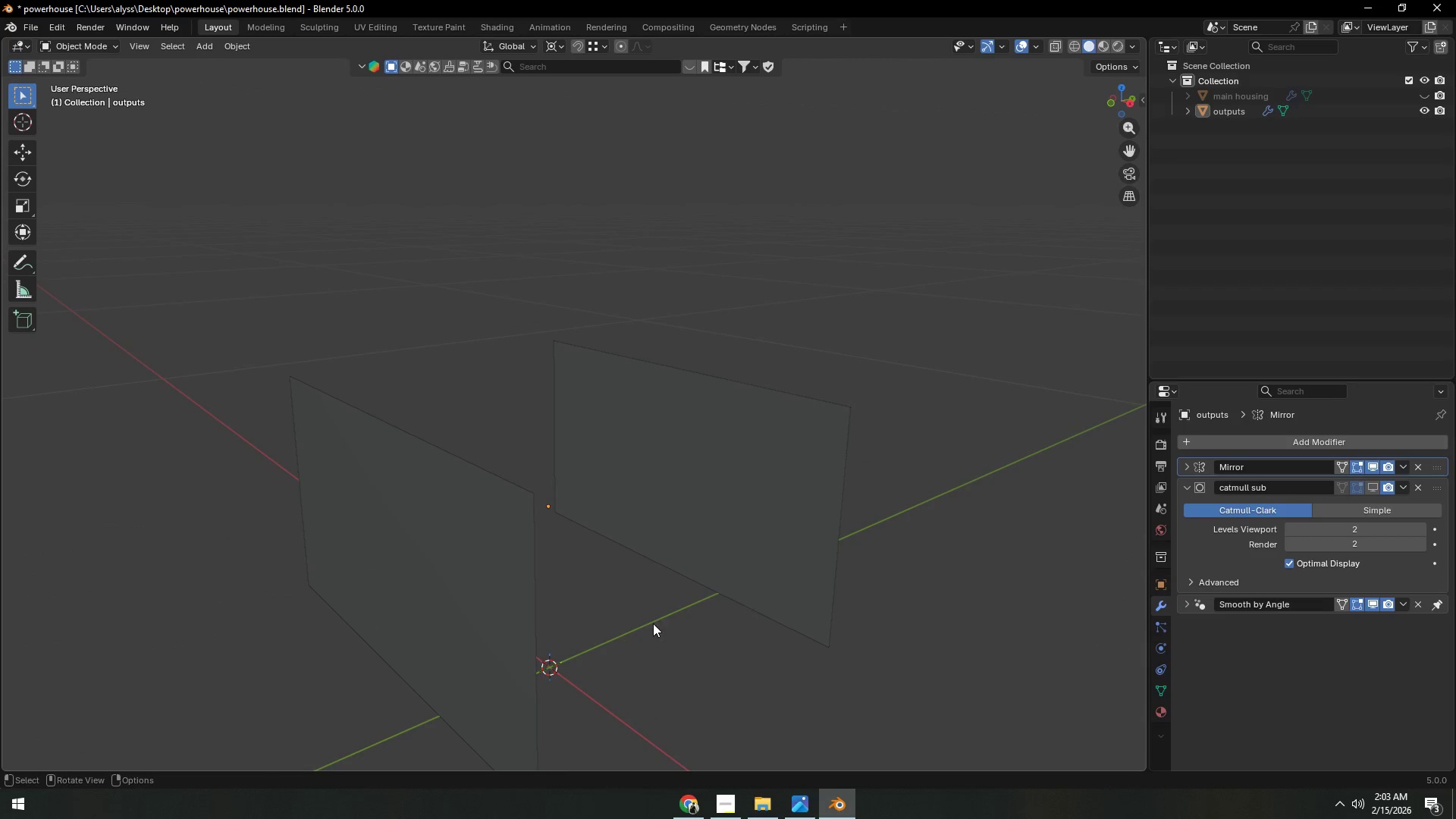 
left_click([502, 618])
 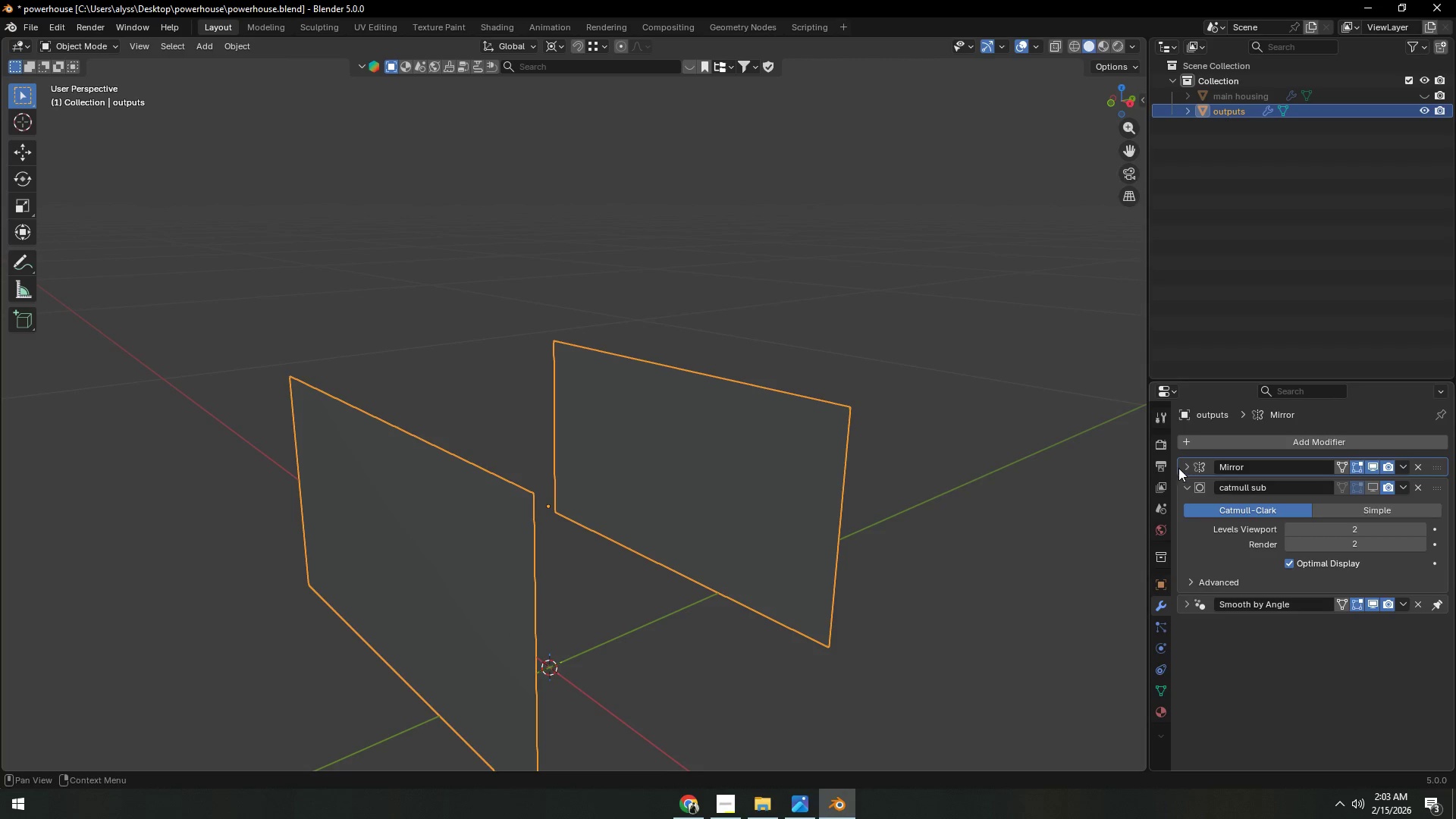 
left_click([1185, 466])
 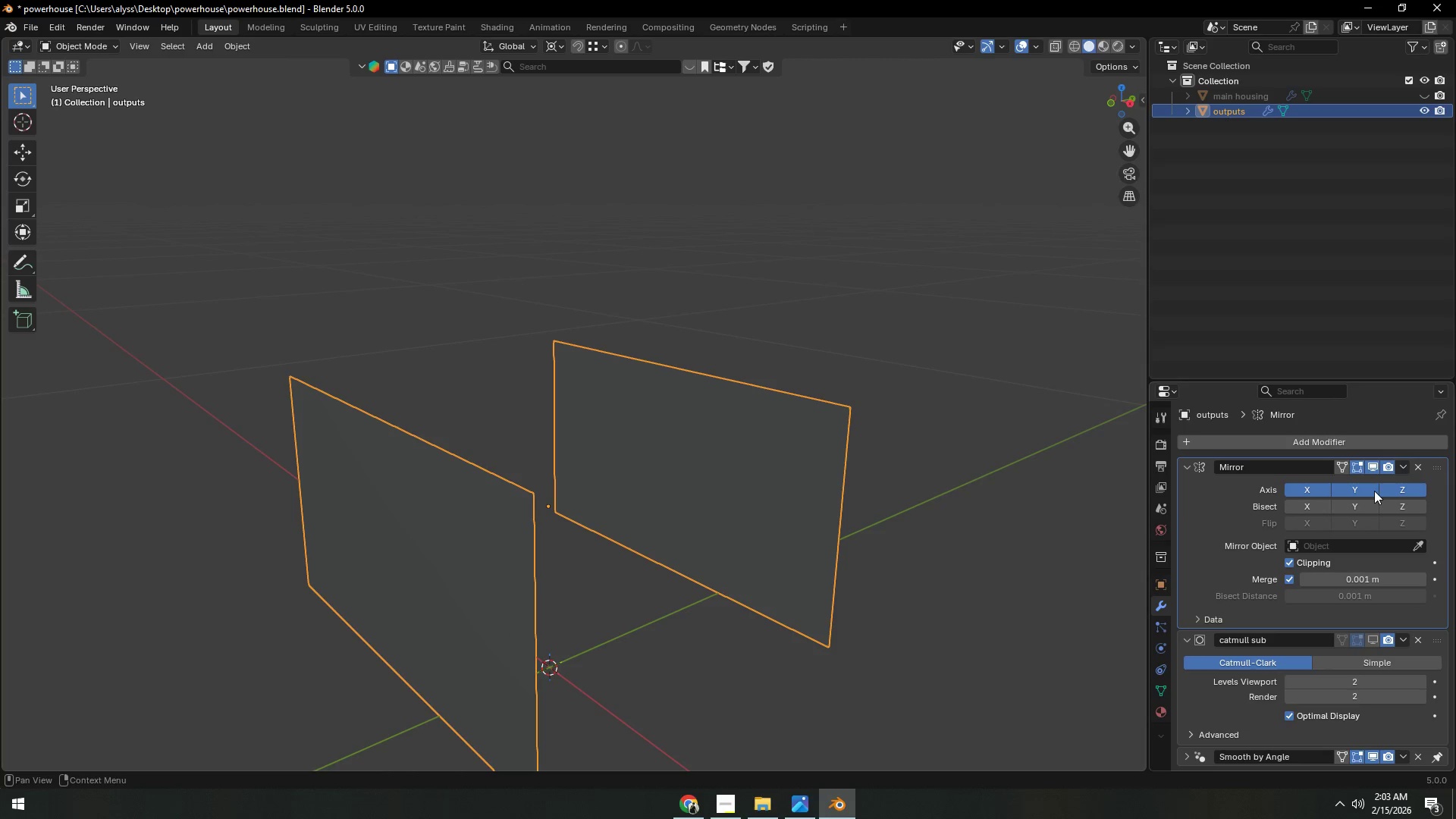 
left_click([1372, 491])
 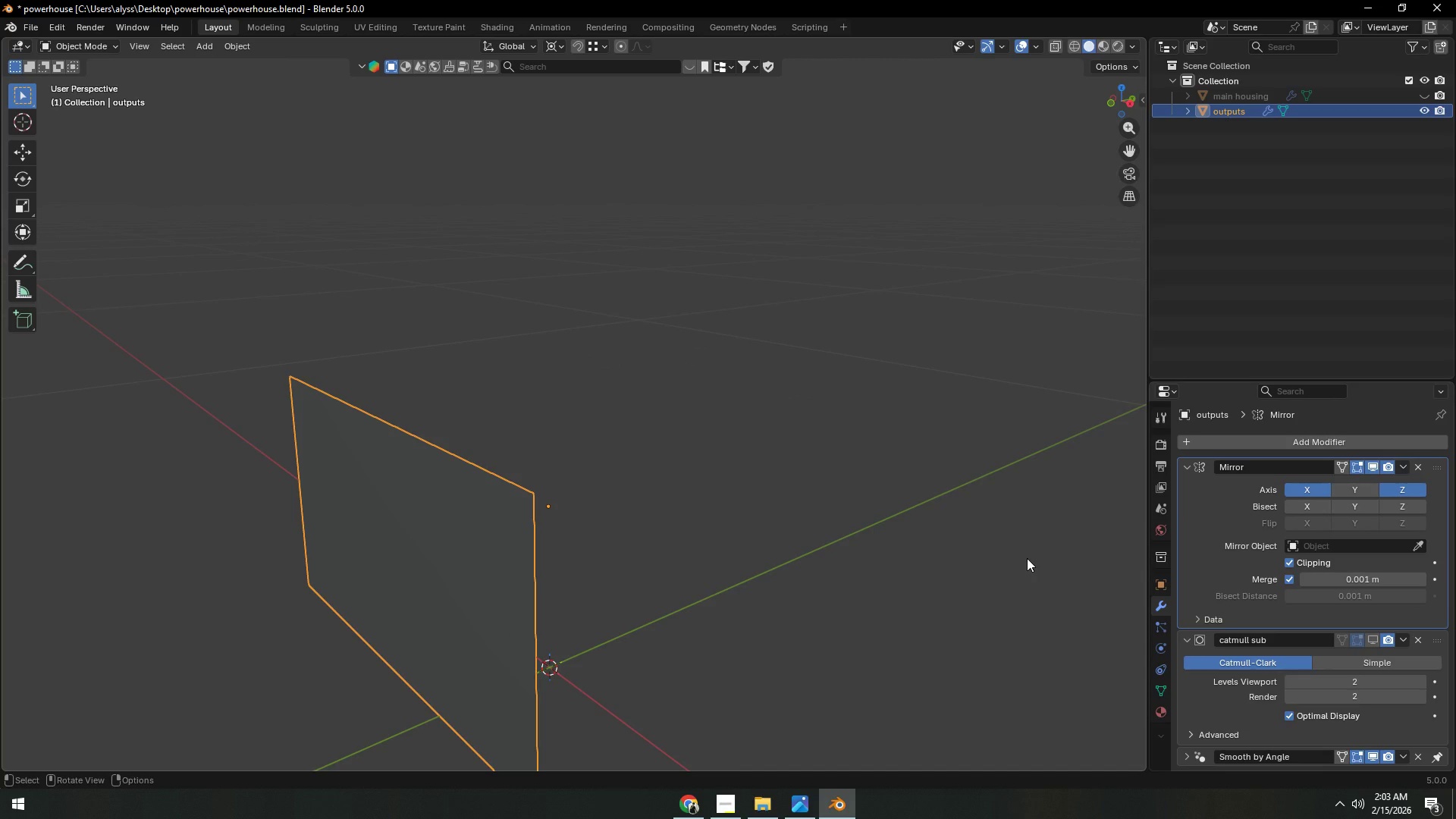 
wait(8.94)
 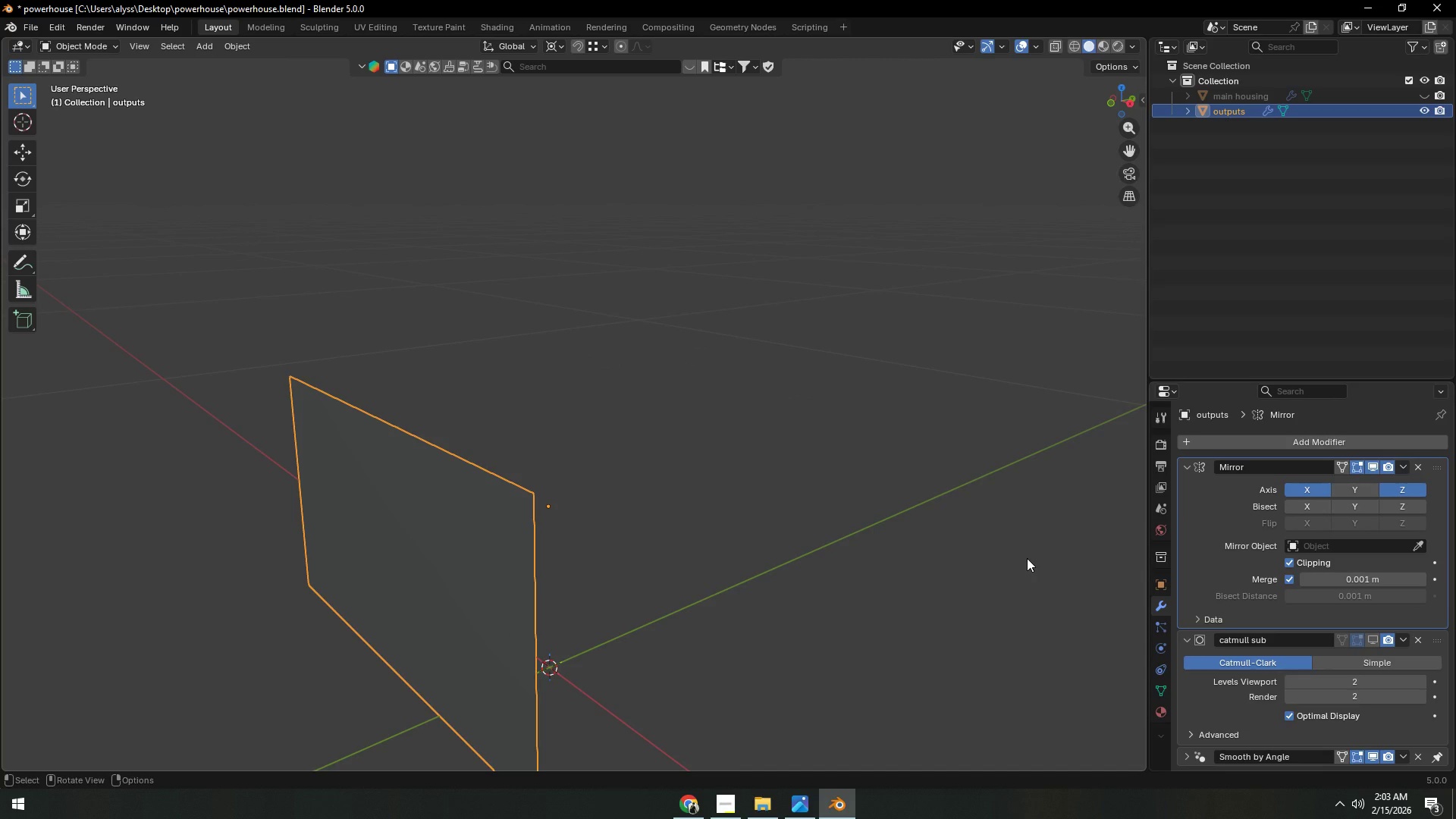 
left_click([1401, 464])
 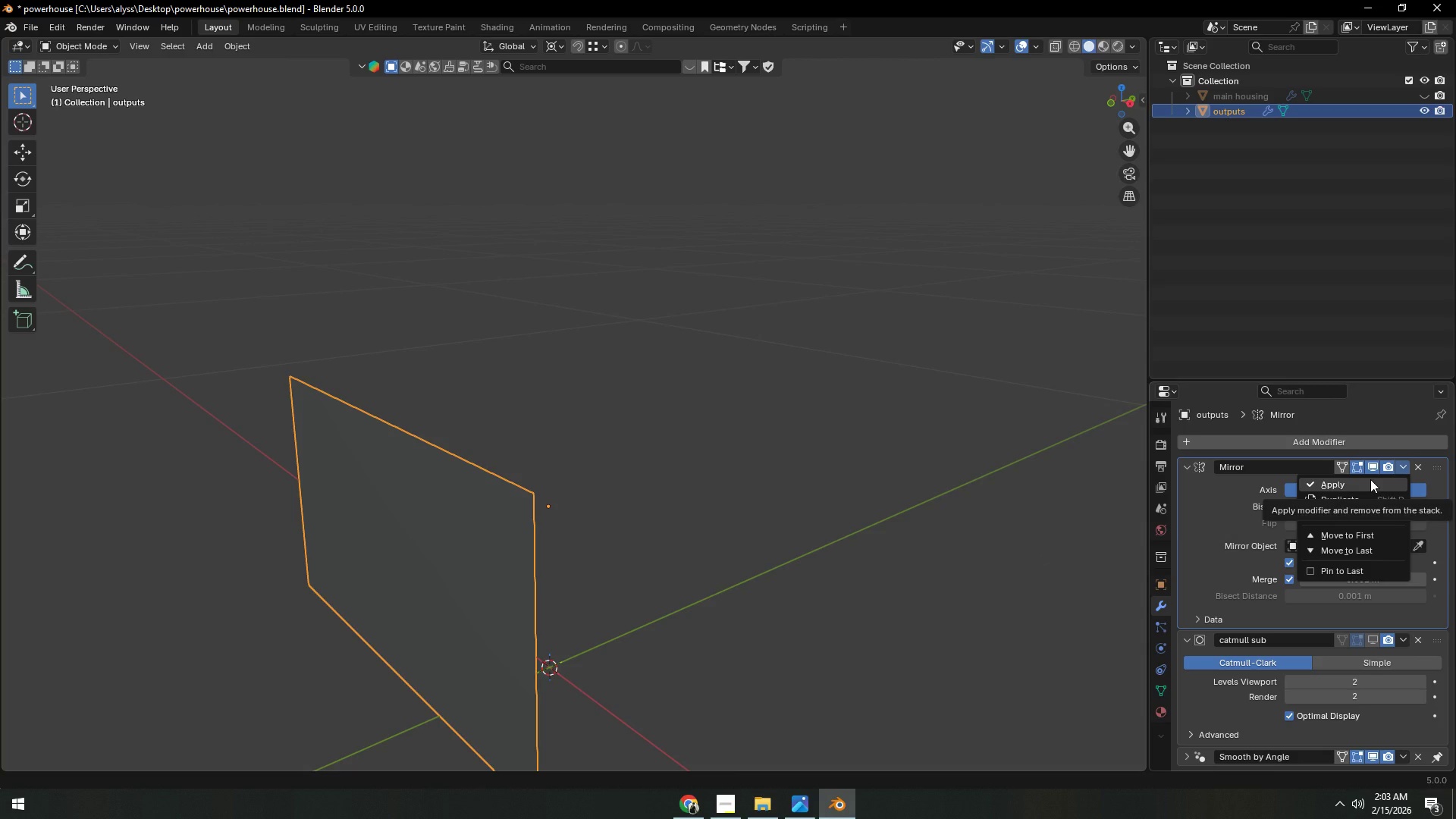 
left_click([1370, 479])
 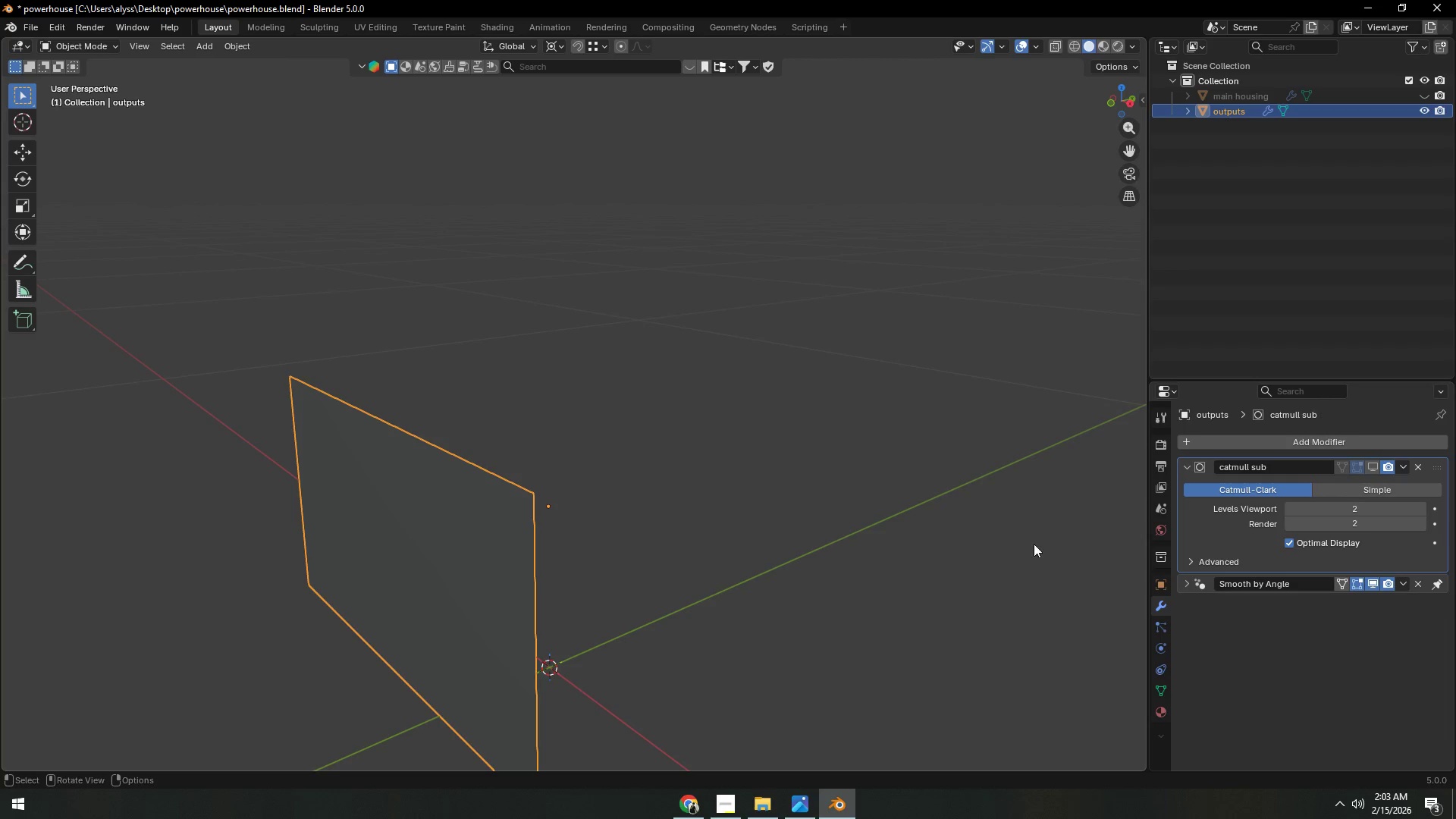 
left_click([885, 560])
 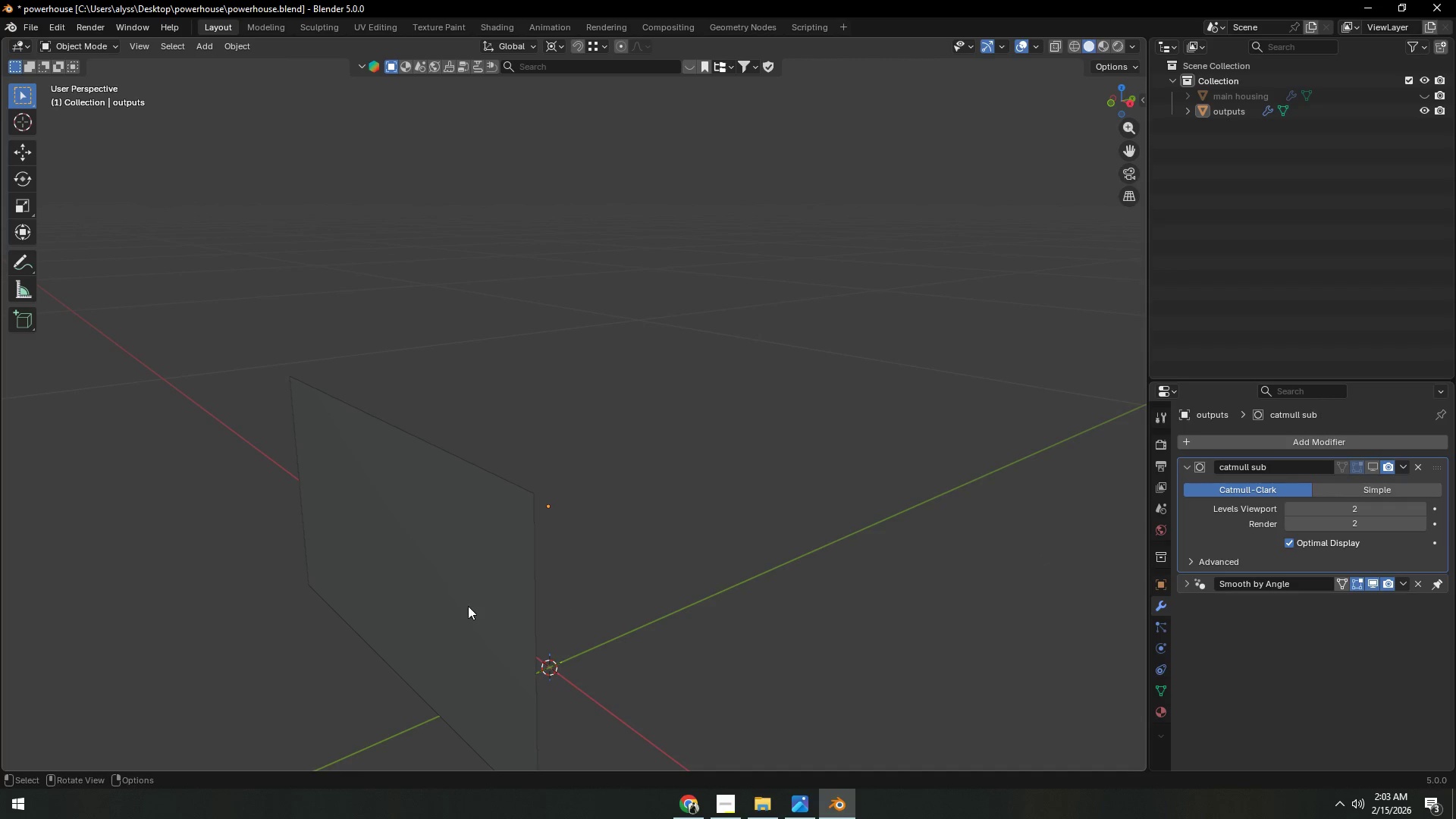 
left_click([468, 605])
 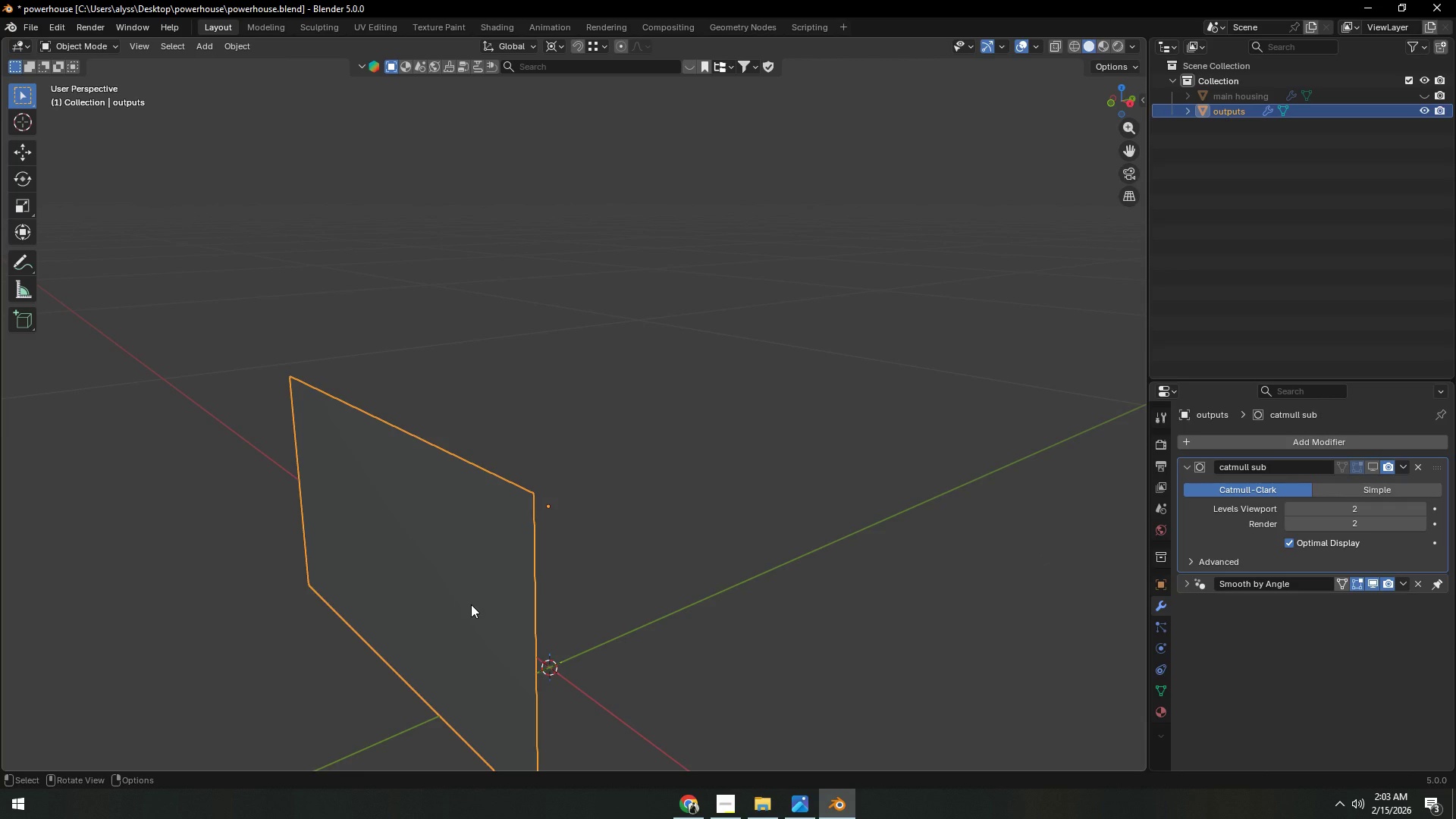 
key(Tab)
 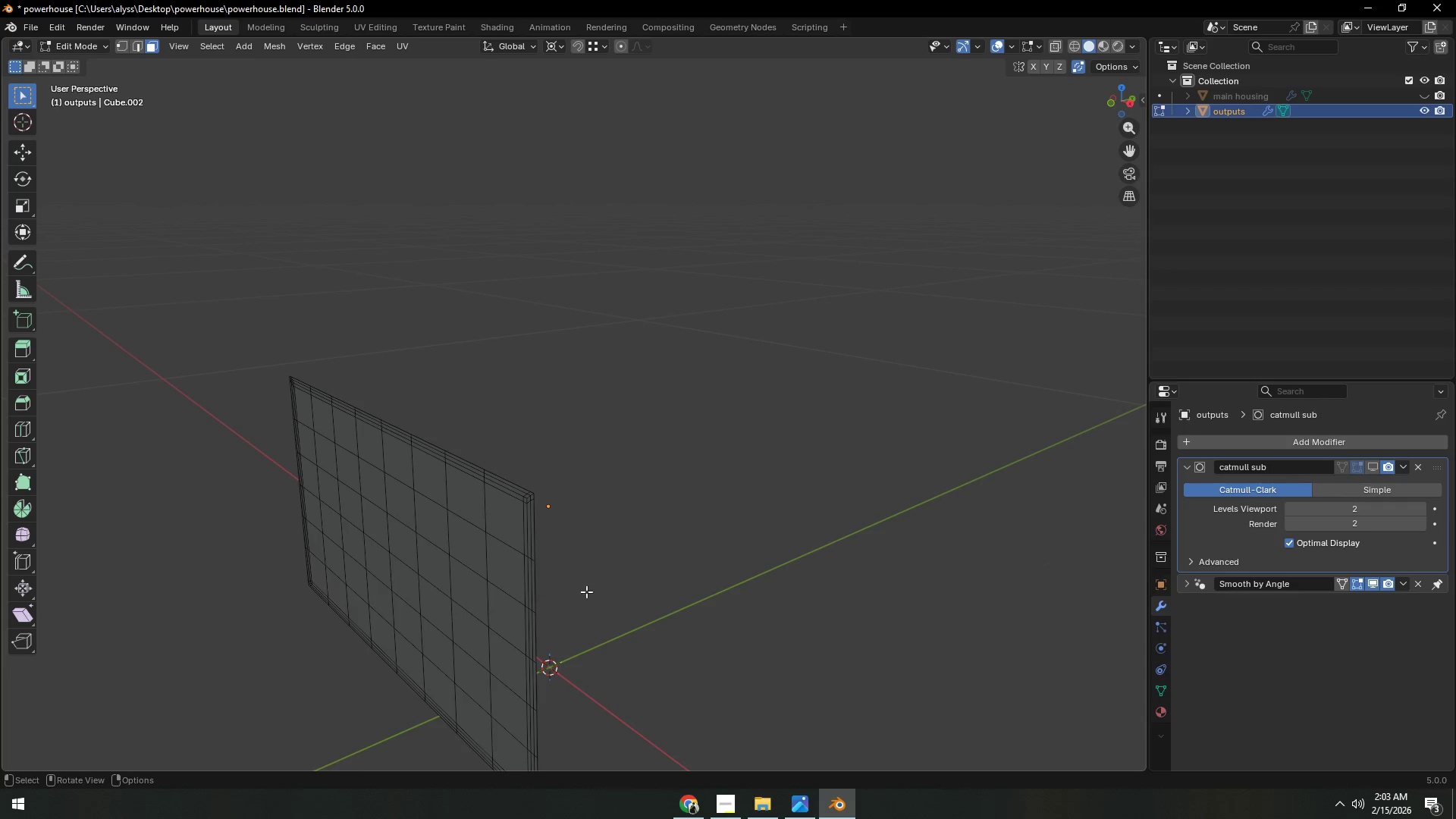 
scroll: coordinate [609, 592], scroll_direction: down, amount: 1.0
 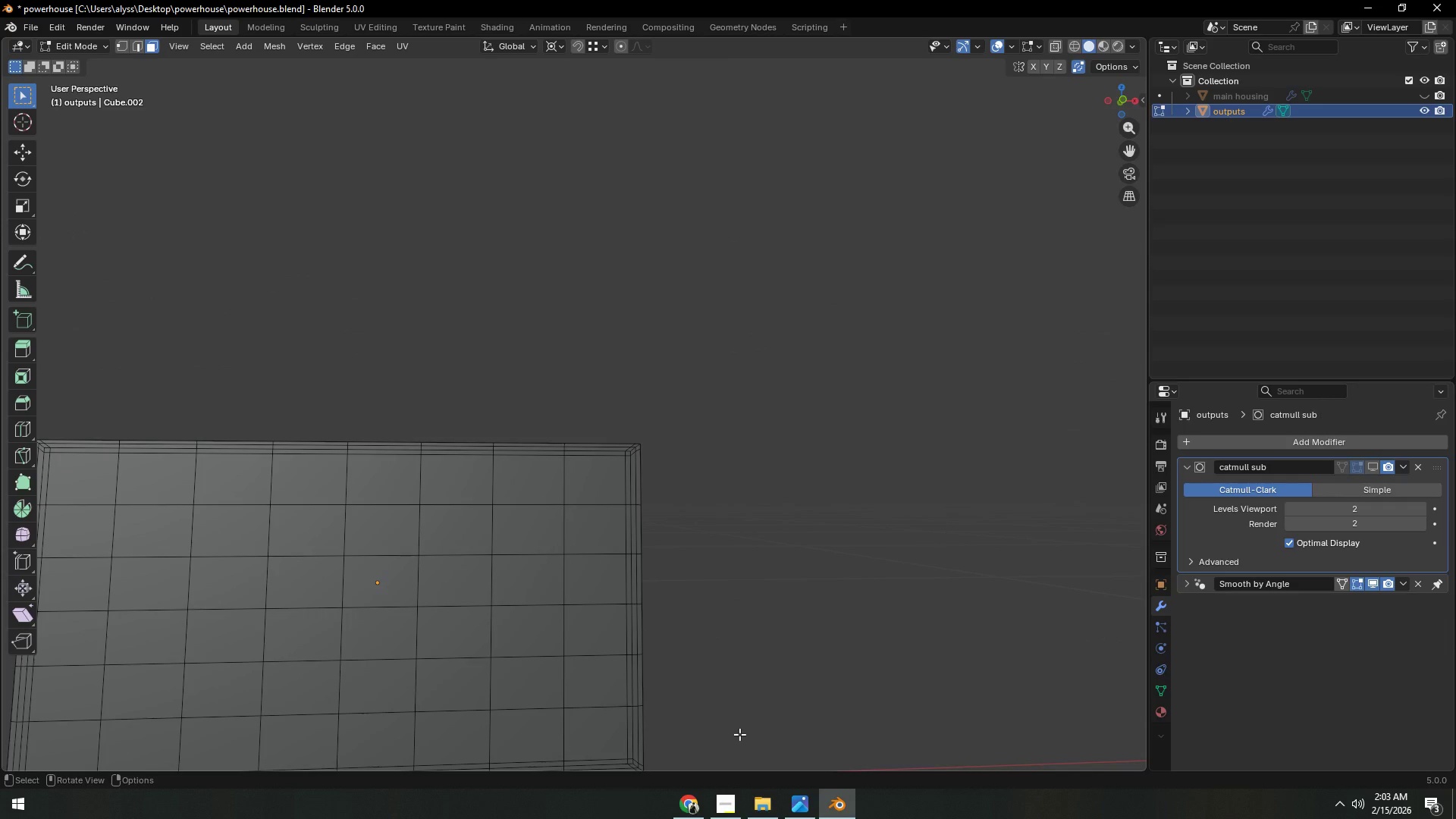 
wait(6.21)
 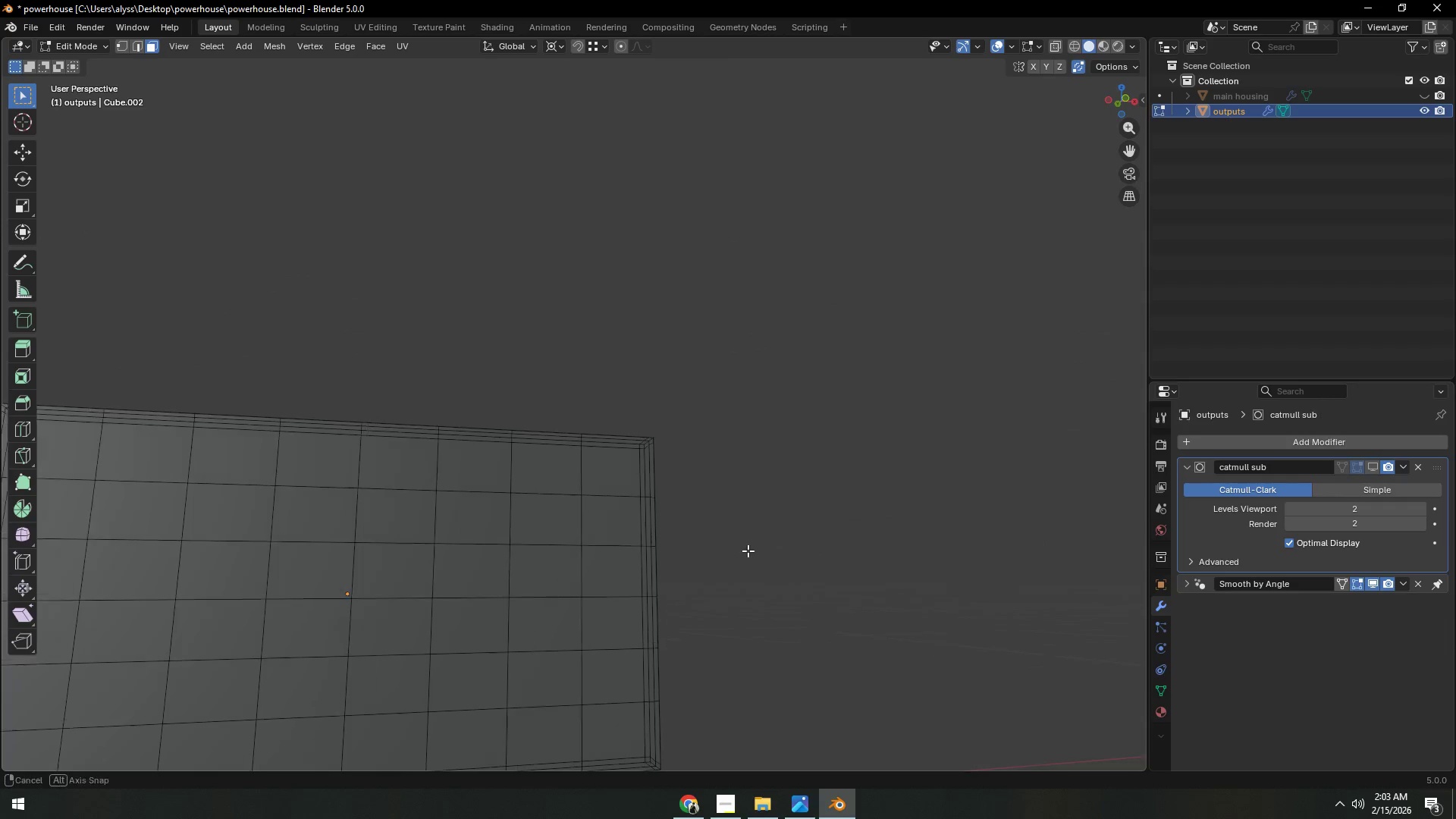 
left_click([735, 795])
 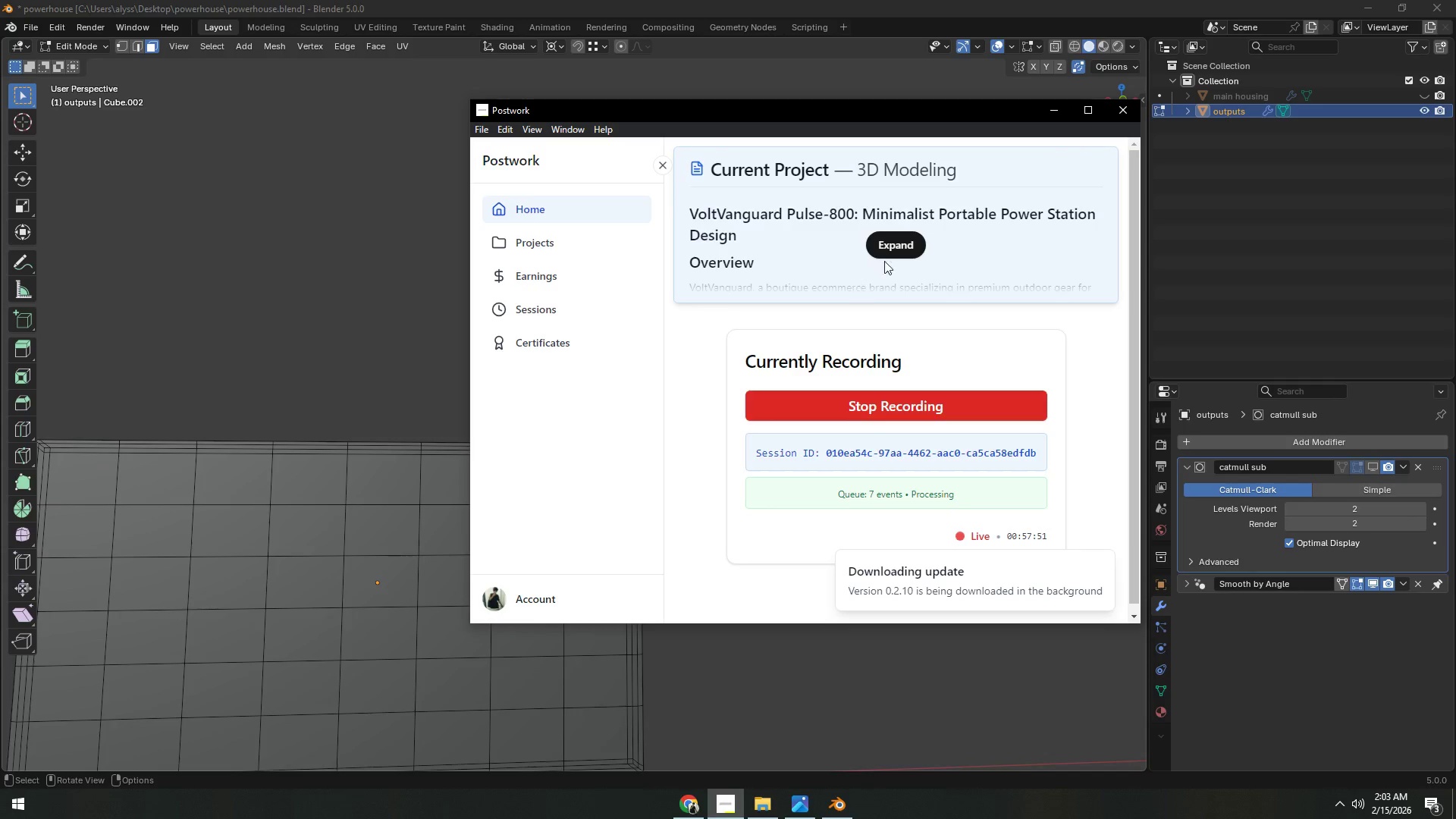 
left_click([896, 247])
 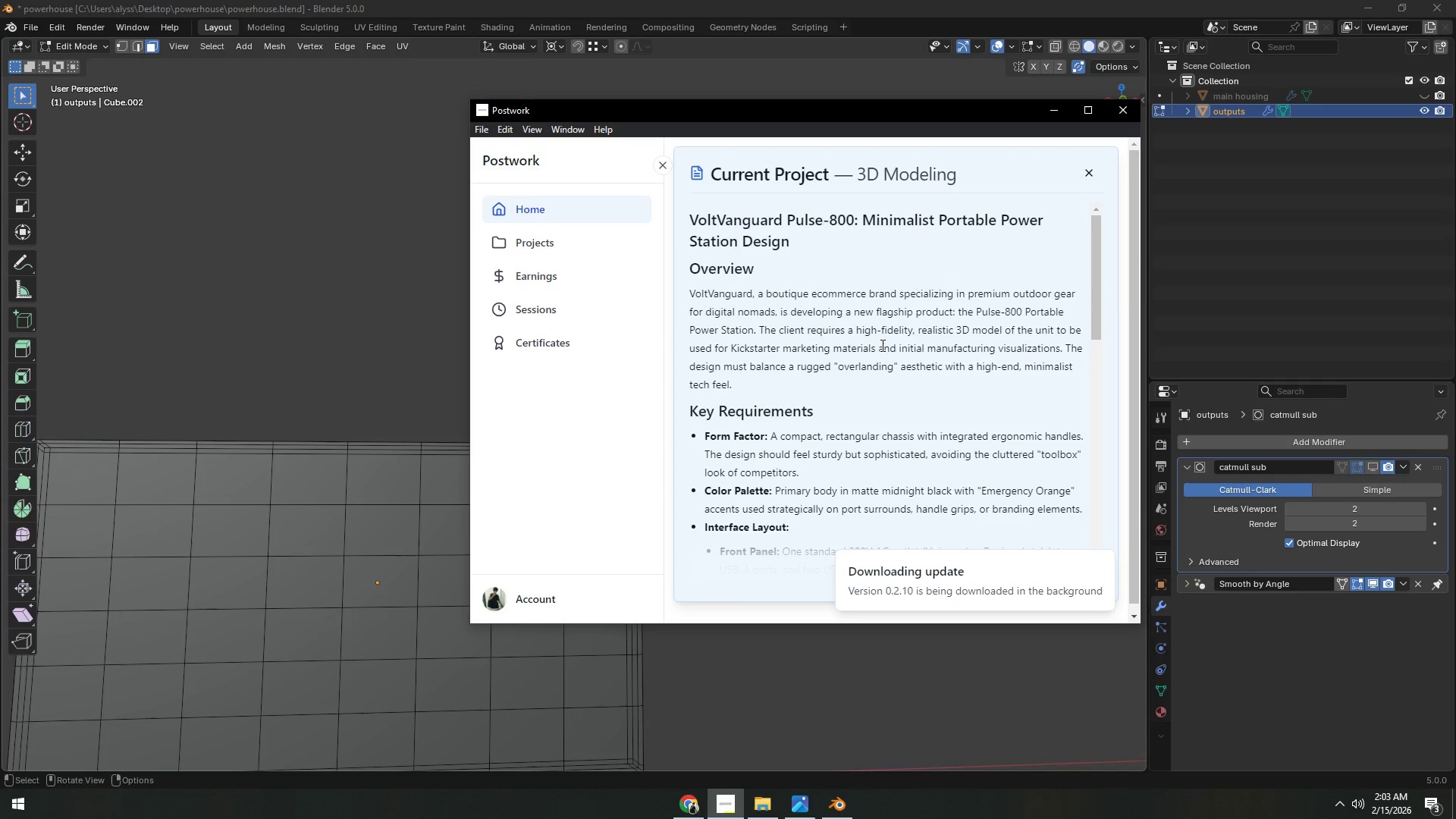 
scroll: coordinate [905, 380], scroll_direction: down, amount: 5.0
 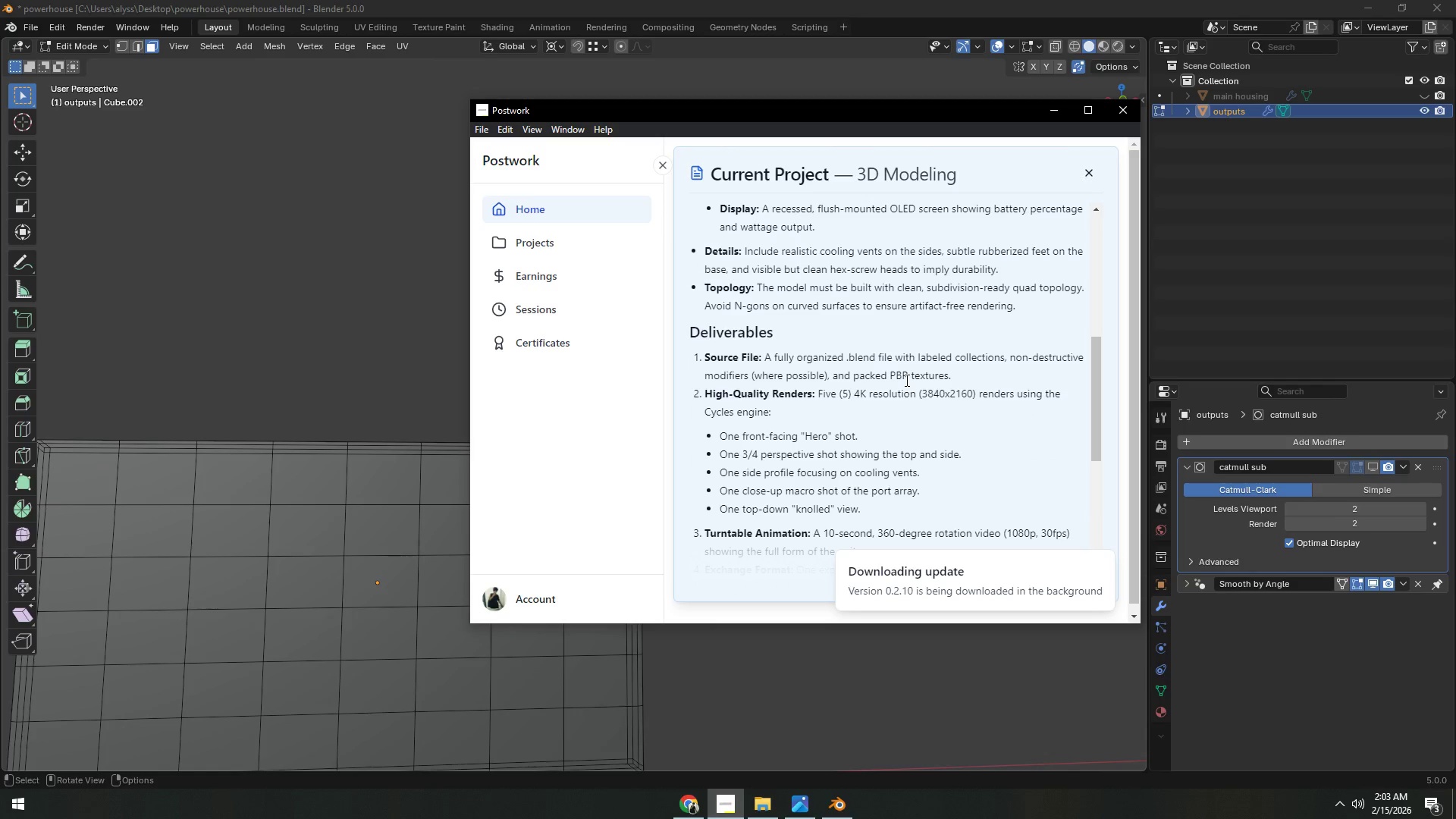 
scroll: coordinate [905, 380], scroll_direction: up, amount: 2.0
 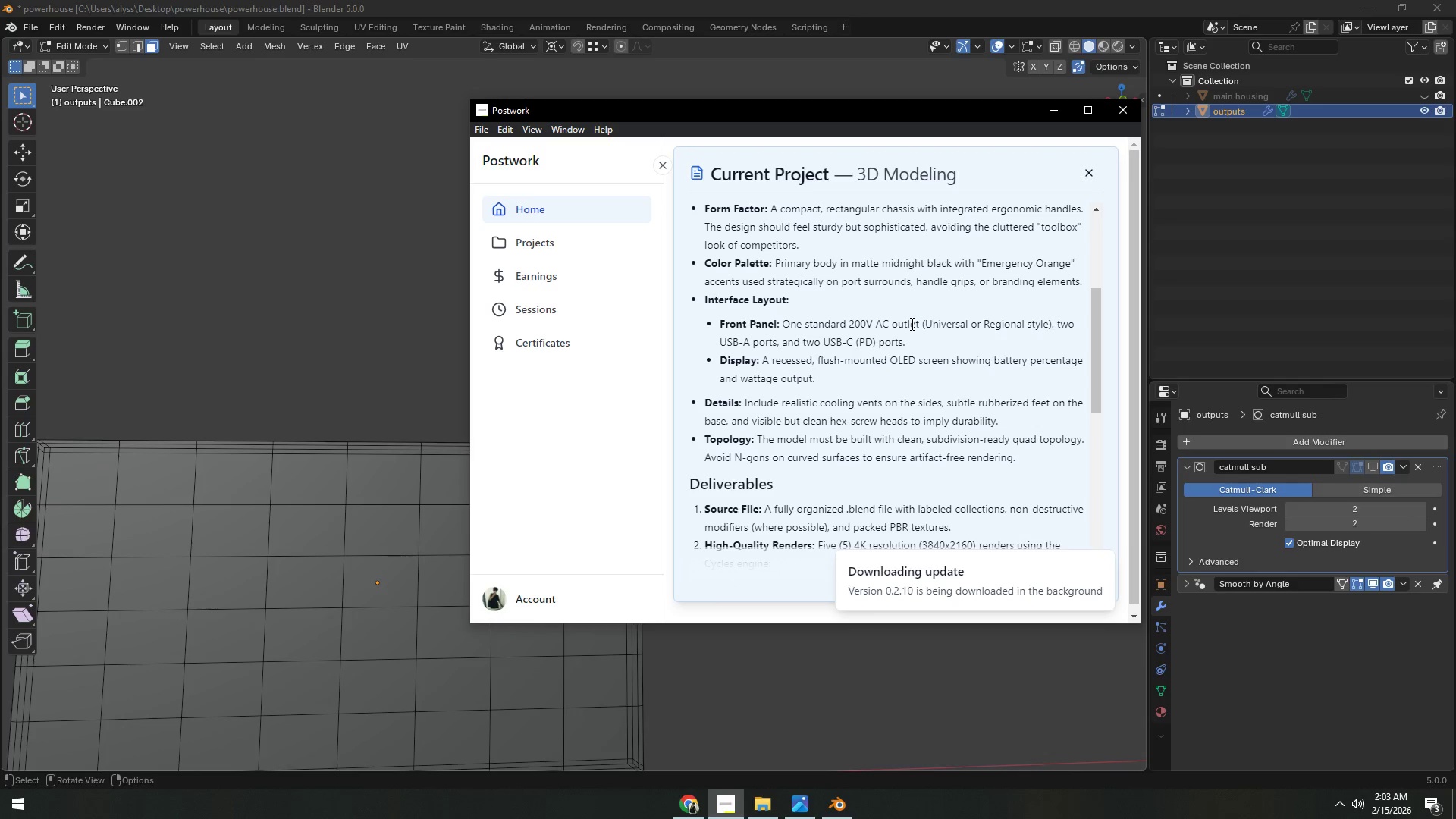 
wait(24.57)
 